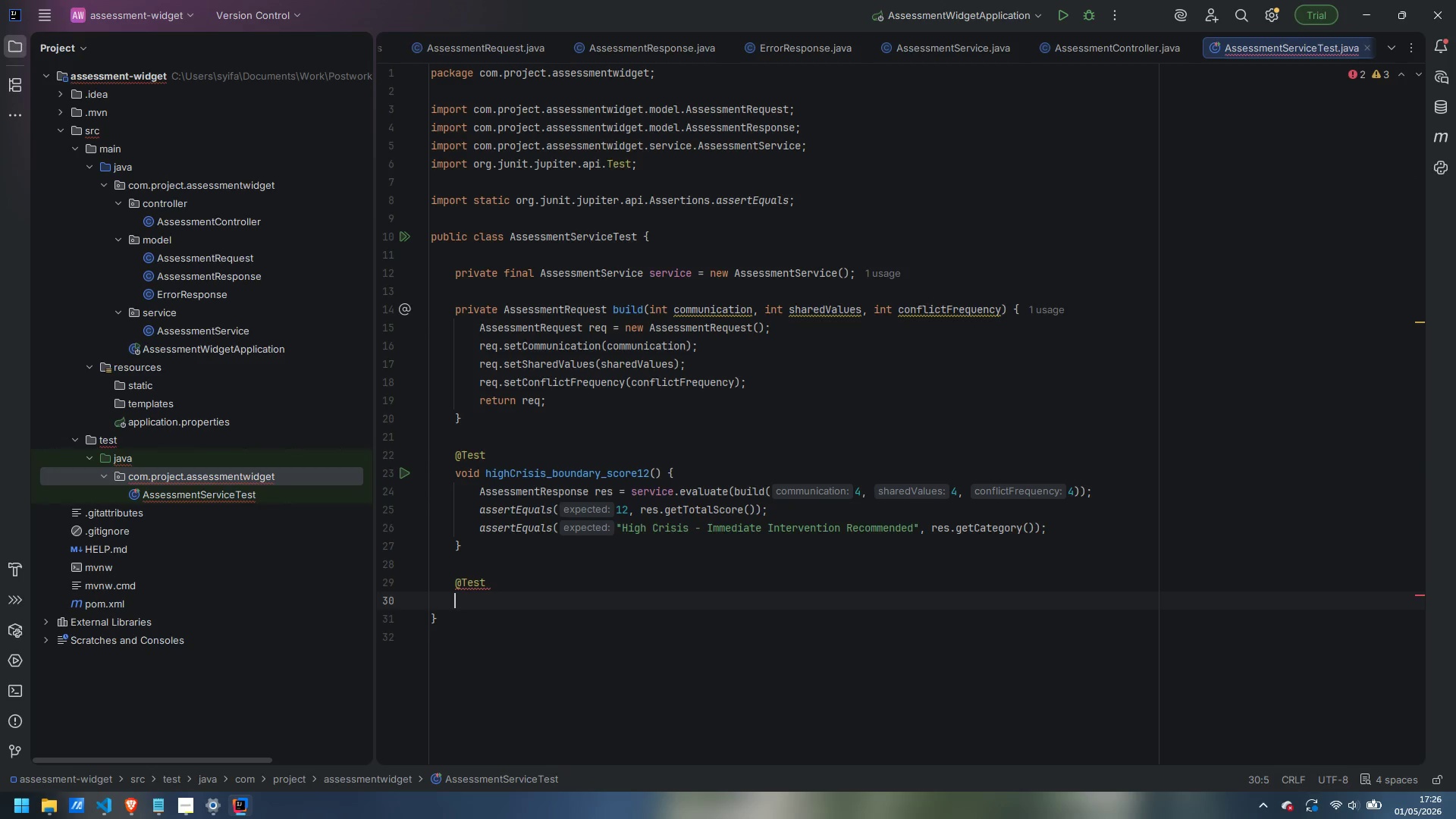 
type(void strained_boundary_score13() {)
 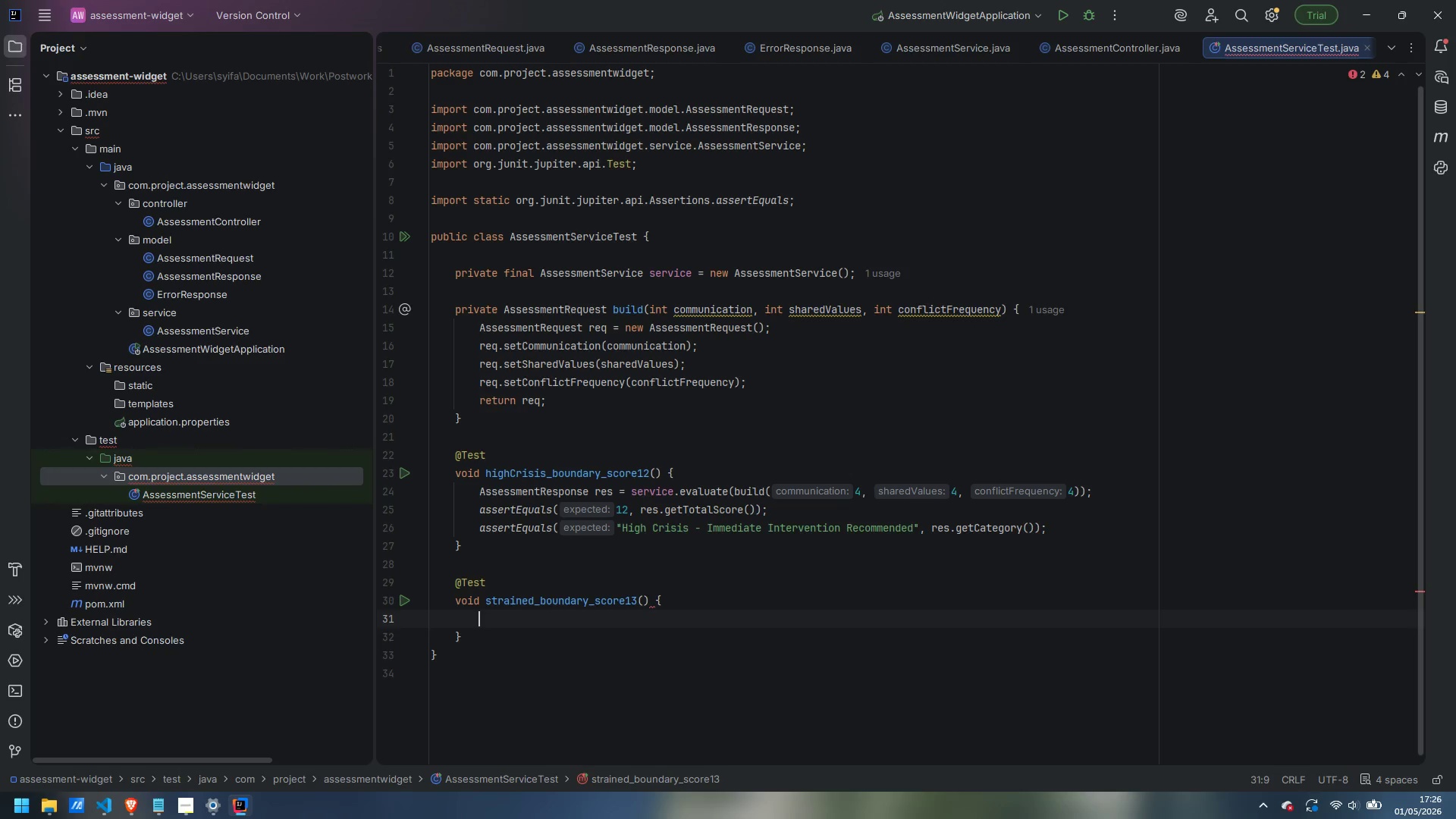 
 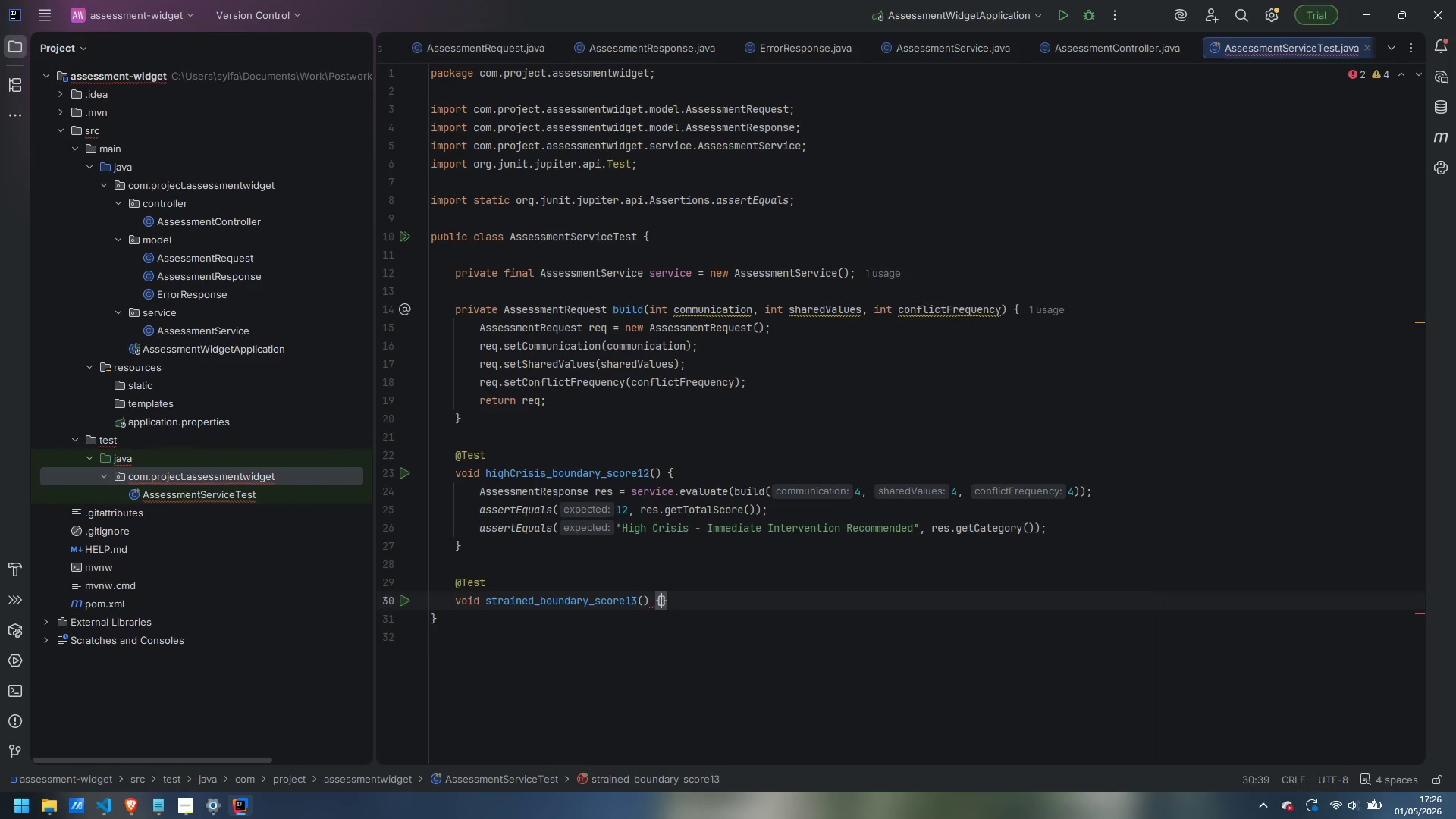 
key(Enter)
 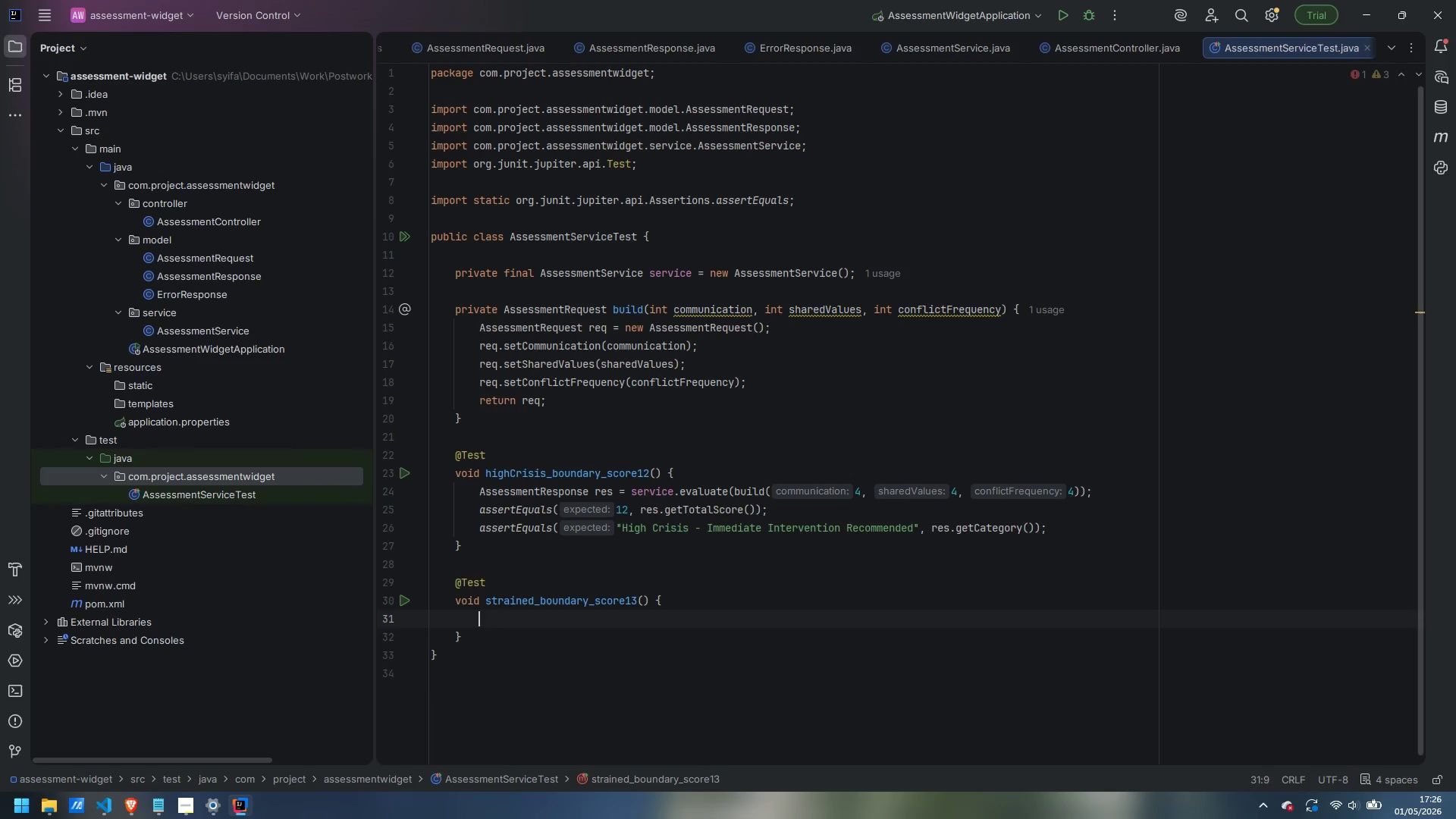 
type(Assessm,e)
key(Backspace)
key(Backspace)
type(entResponse res = service.evaluate(build(5, 4, 4)
 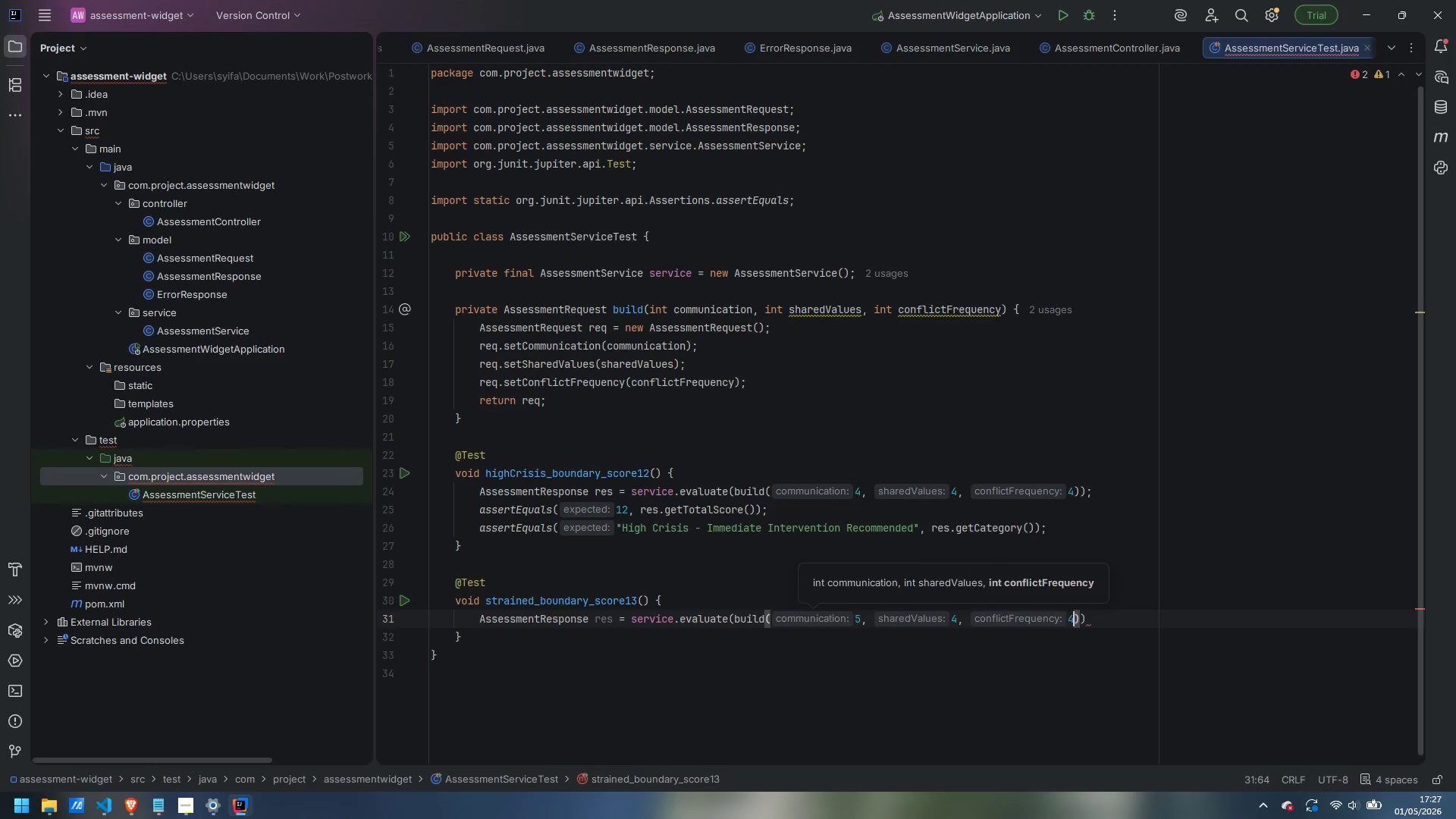 
key(ArrowRight)
 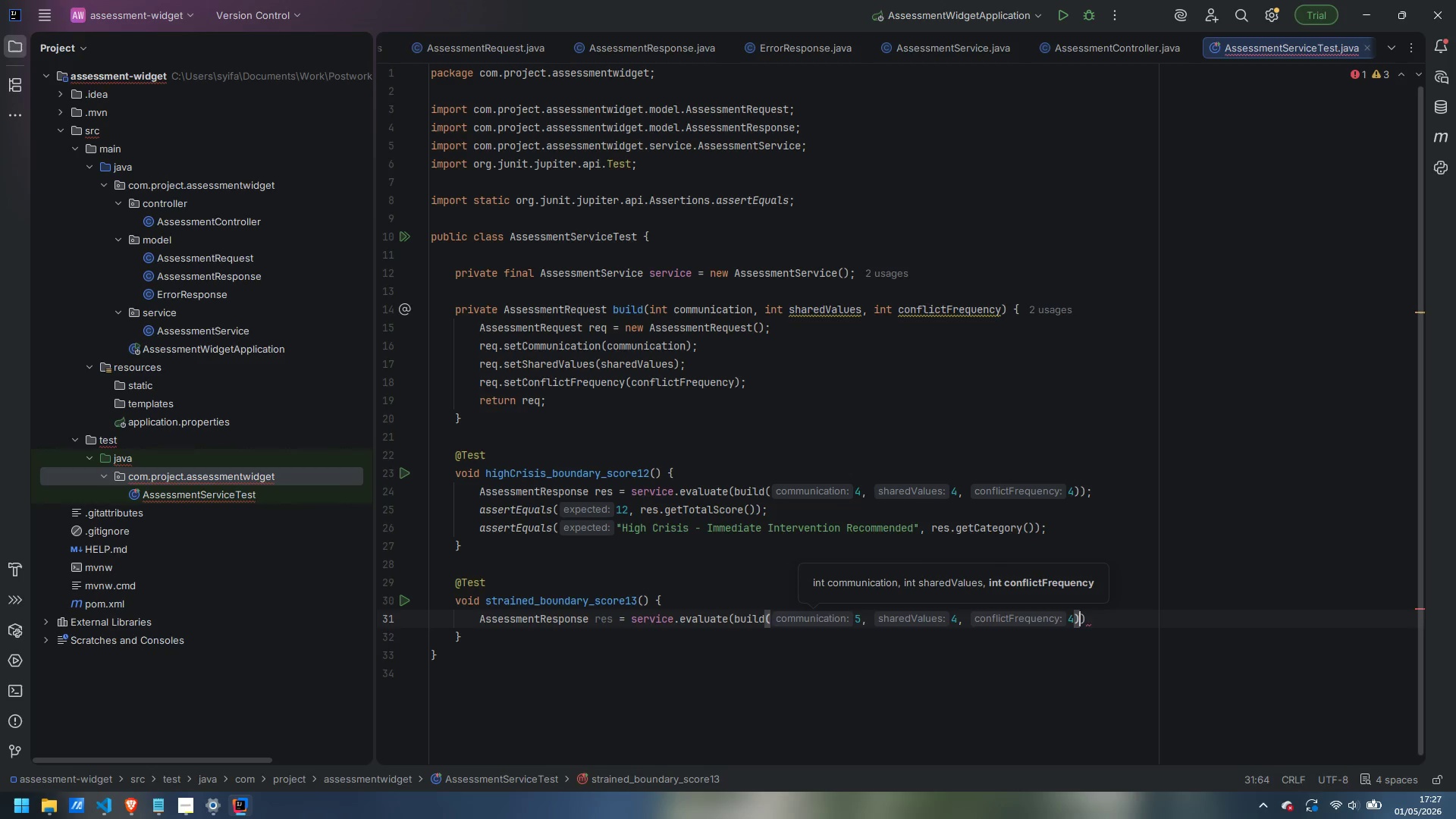 
key(ArrowRight)
 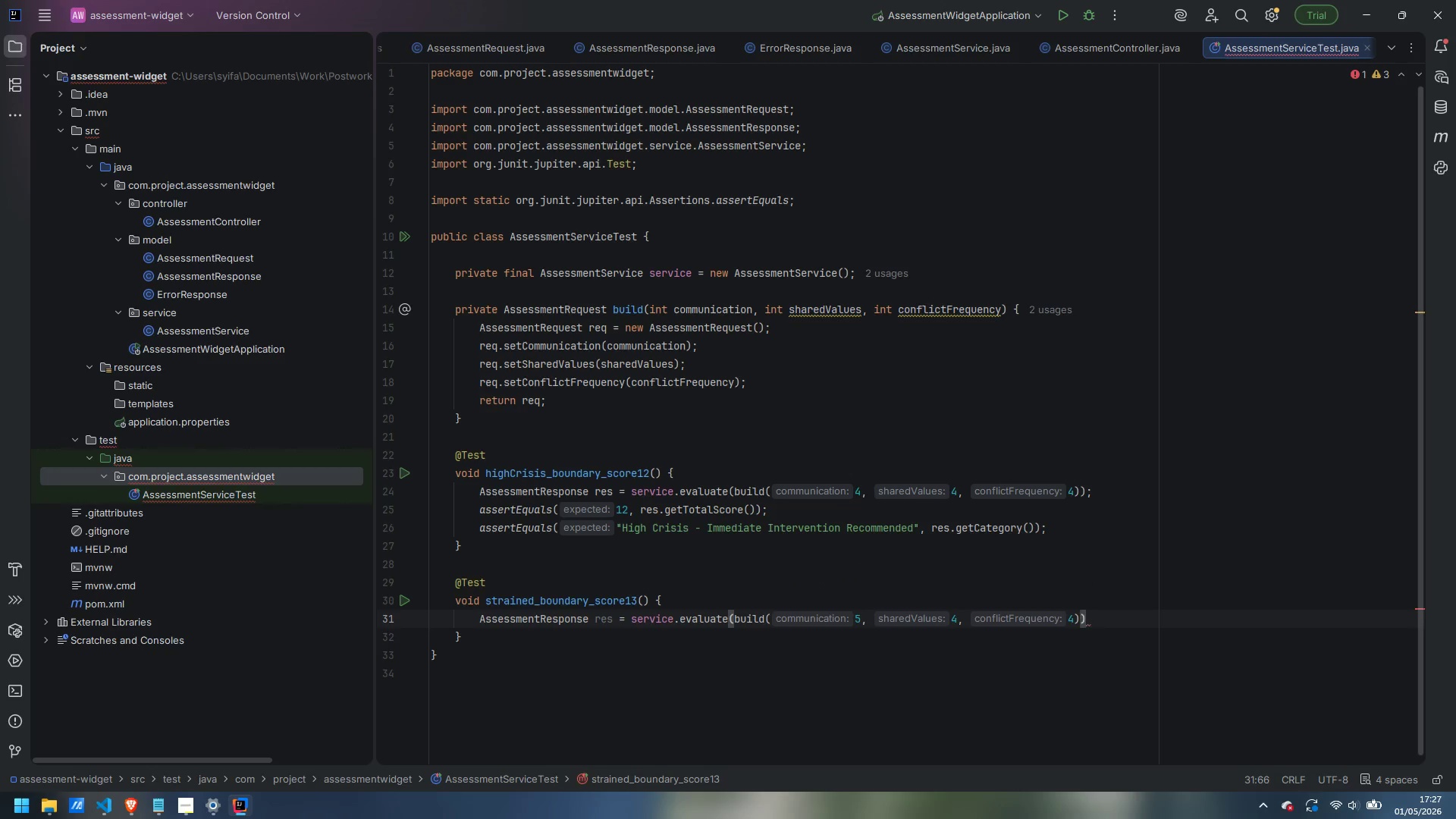 
key(Semicolon)
 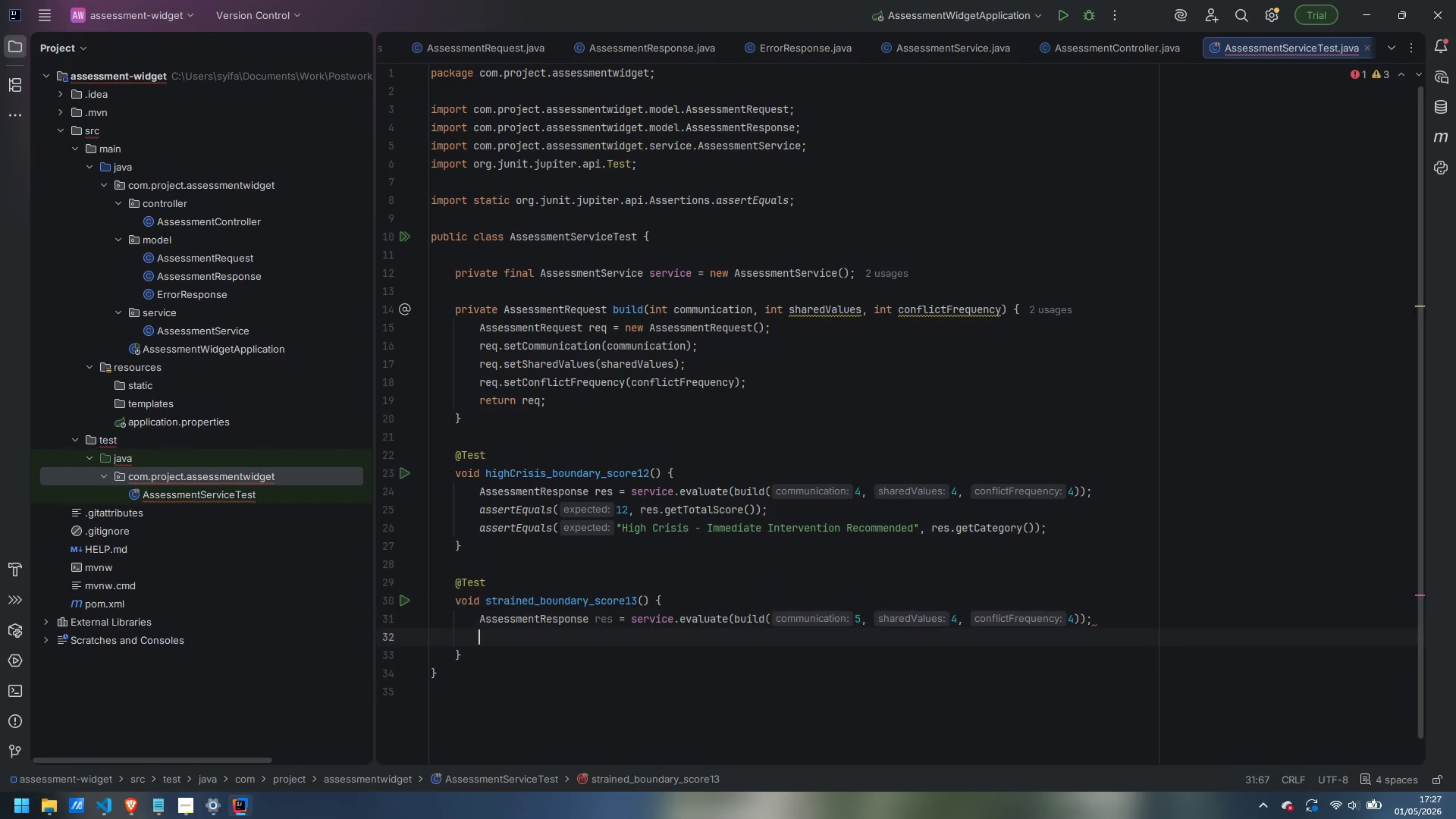 
key(Enter)
 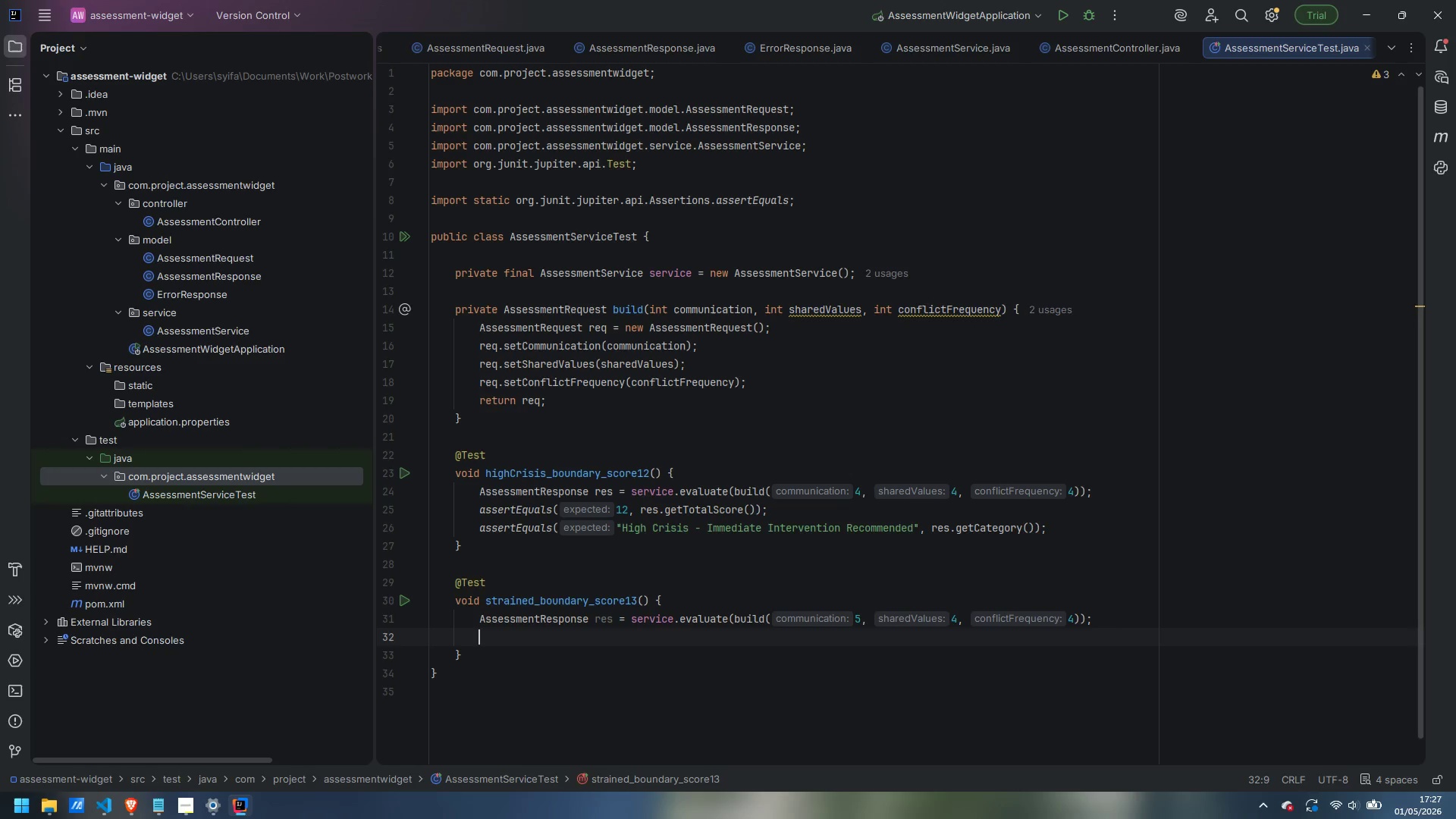 
type(assertEquals(13, res.getTotalScore())
 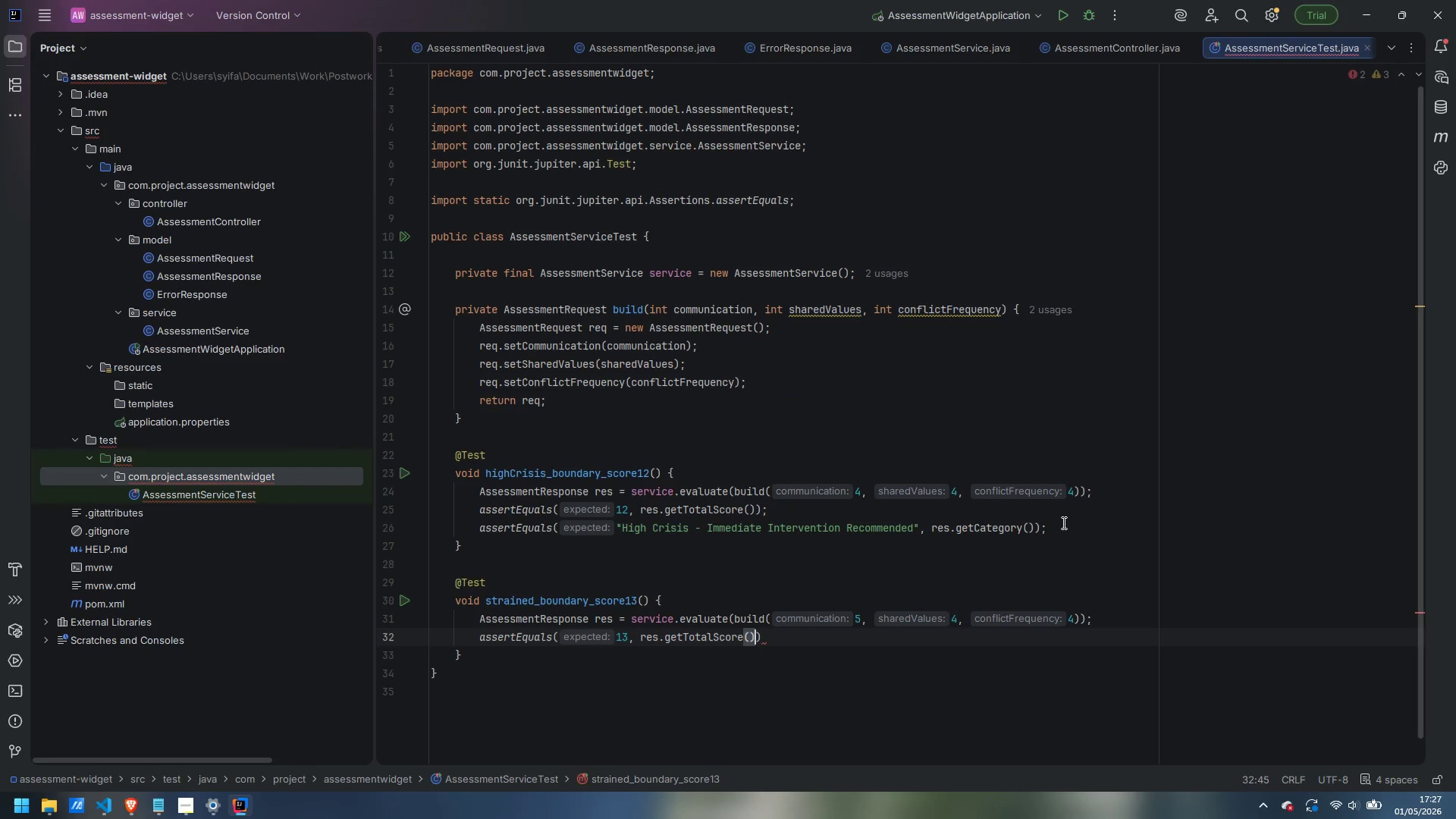 
key(ArrowRight)
 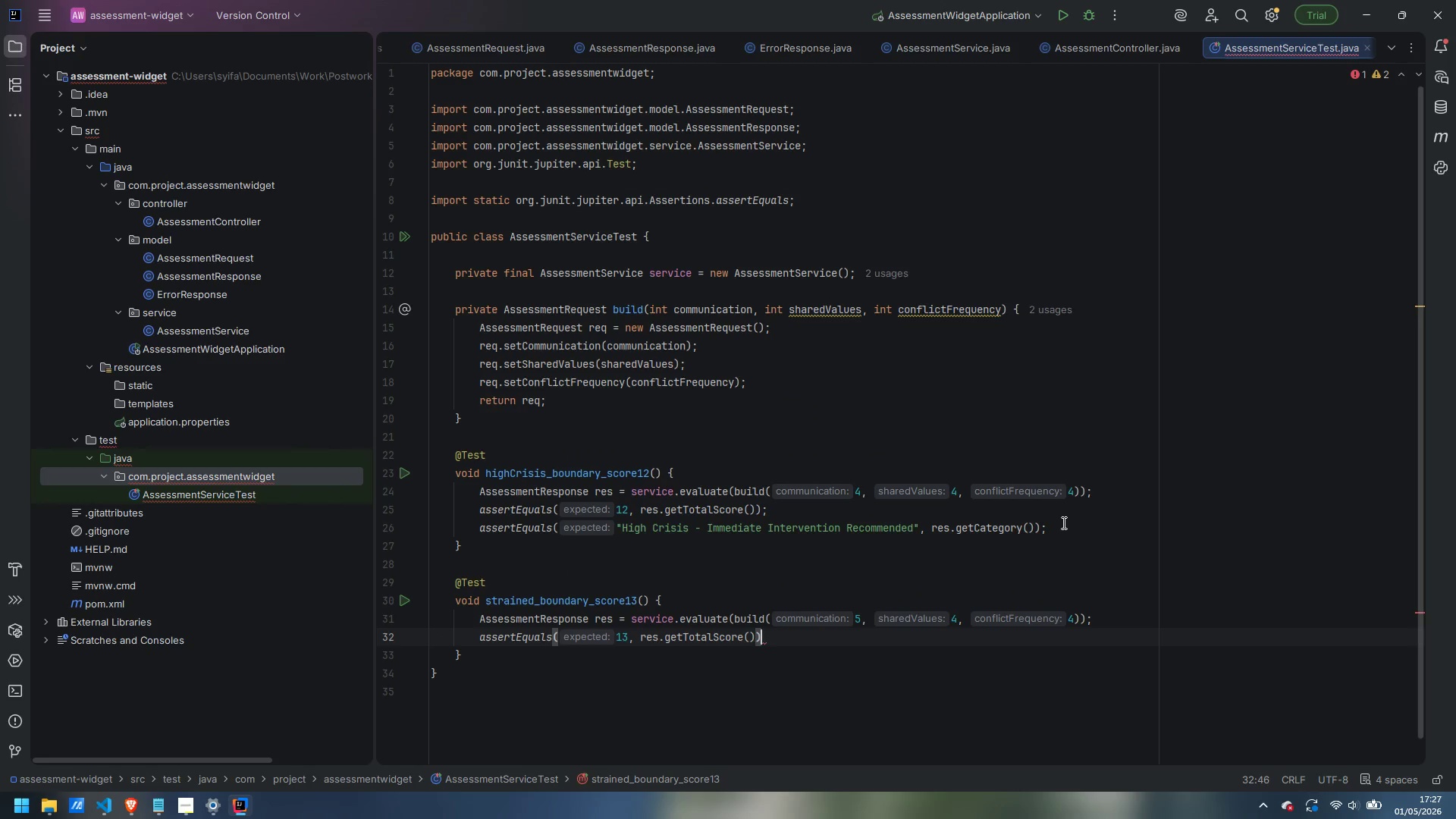 
key(Semicolon)
 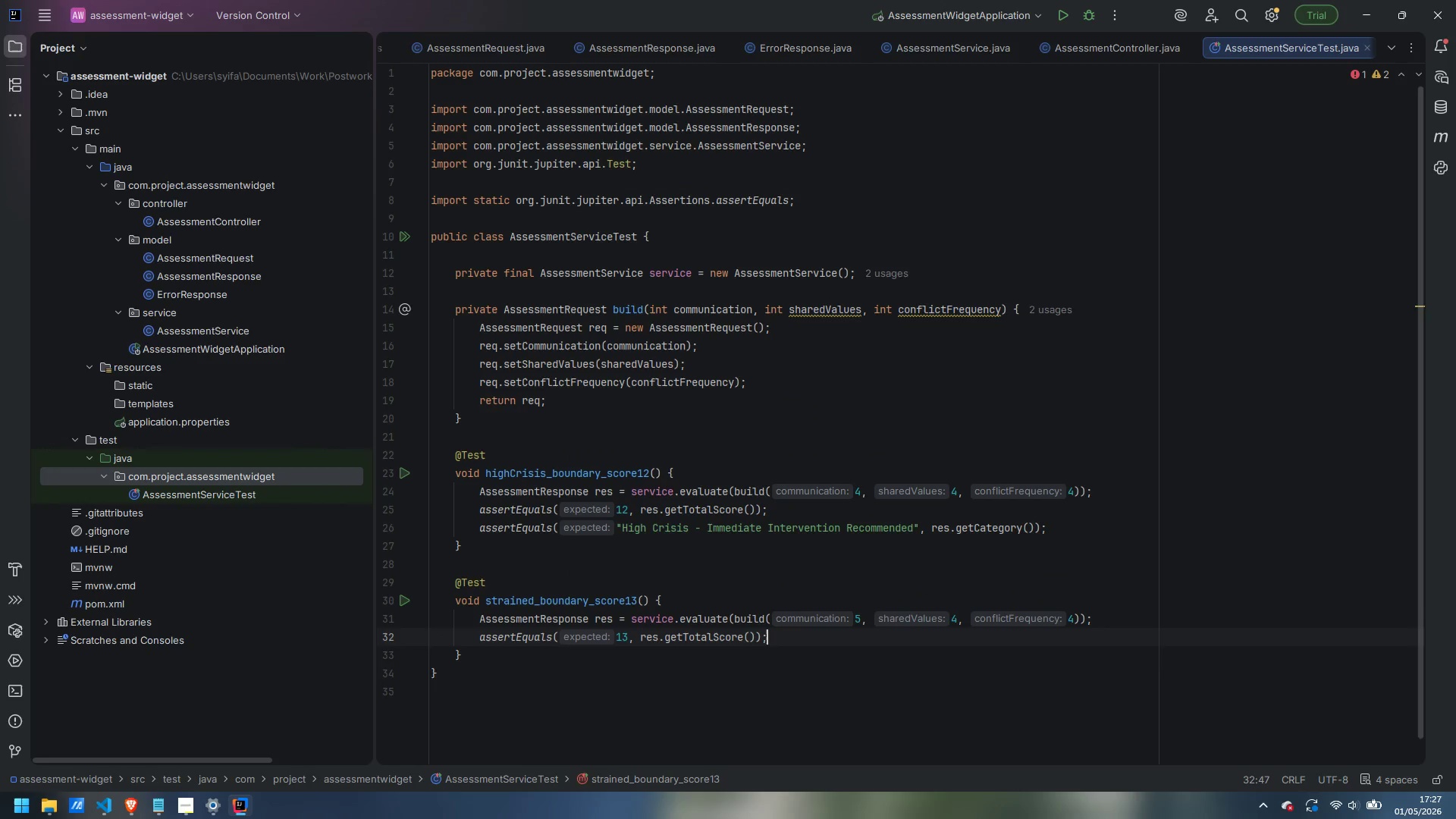 
key(Enter)
 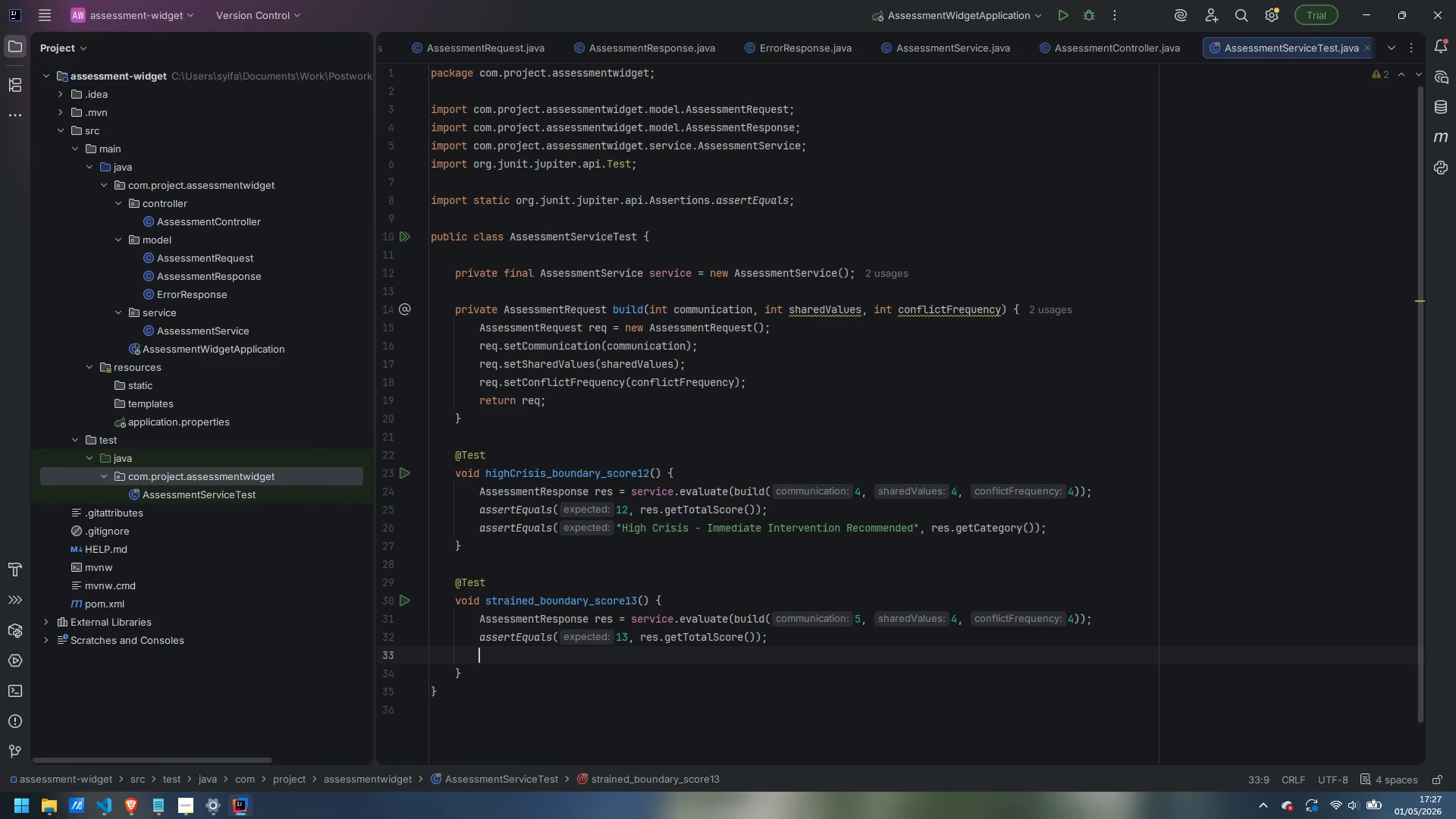 
type(assertEquals("Strained - Specialized Coaching Suggester)
key(Backspace)
type(d)
 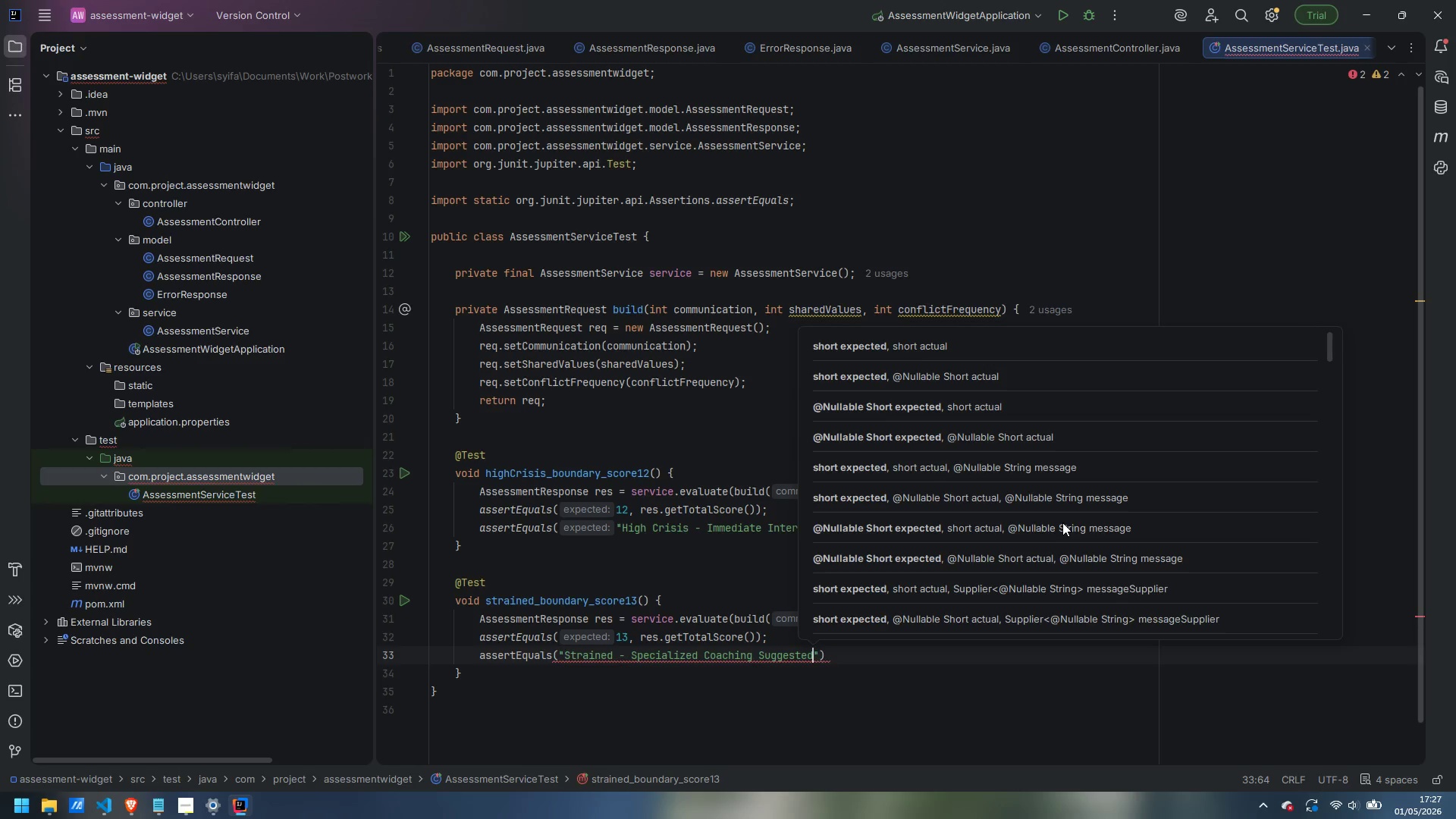 
 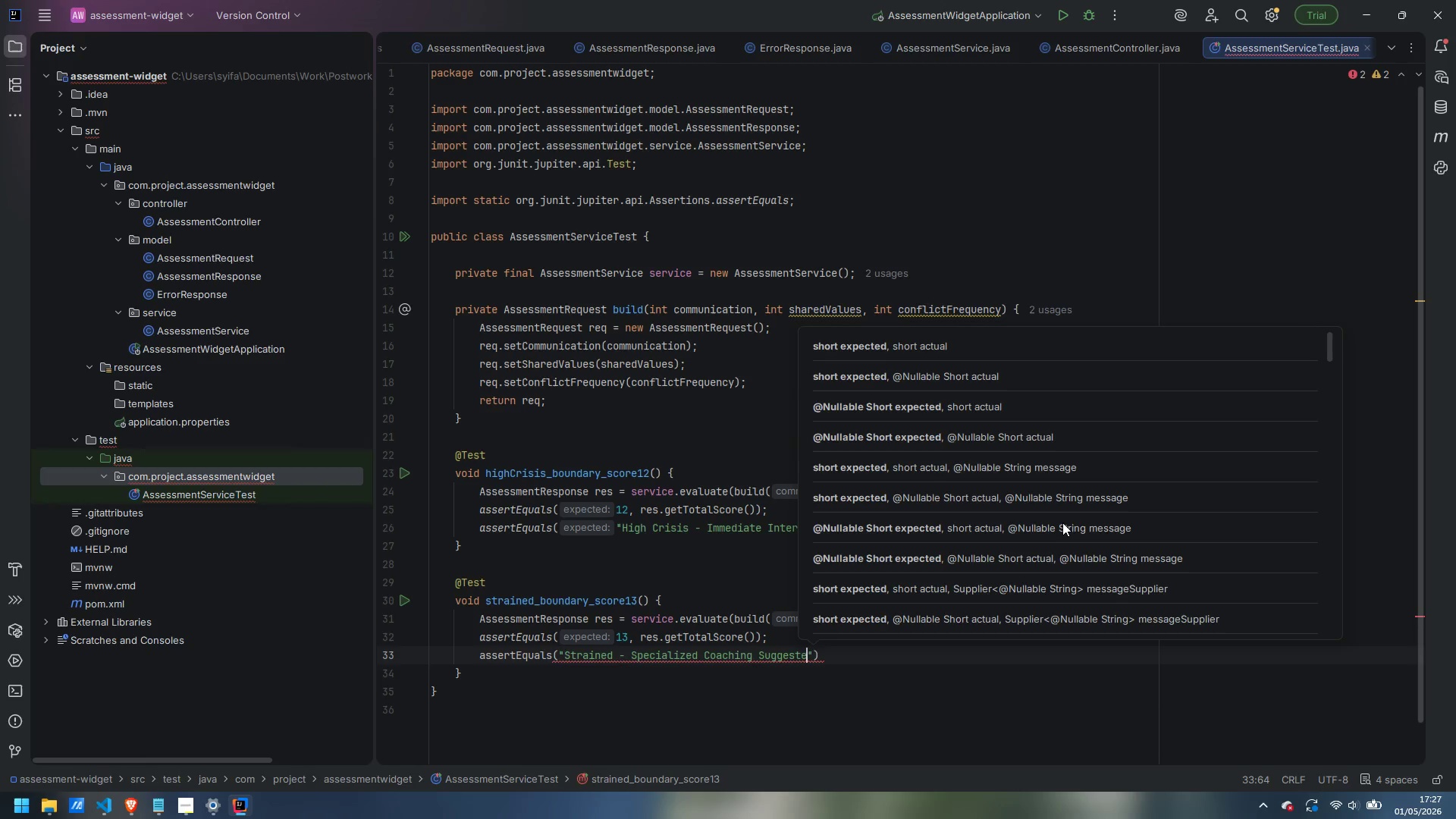 
key(ArrowRight)
 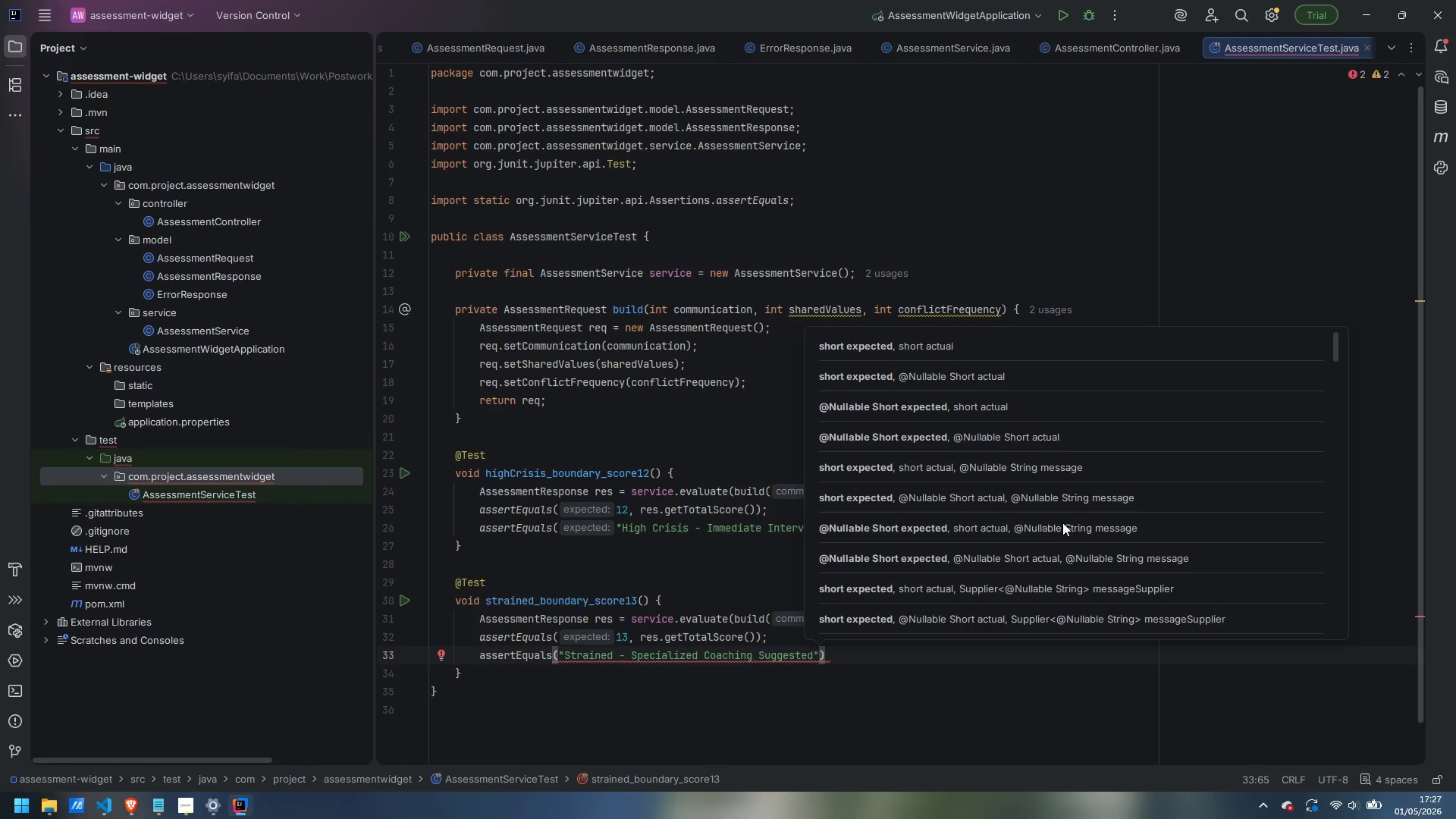 
type(, res.cate)
 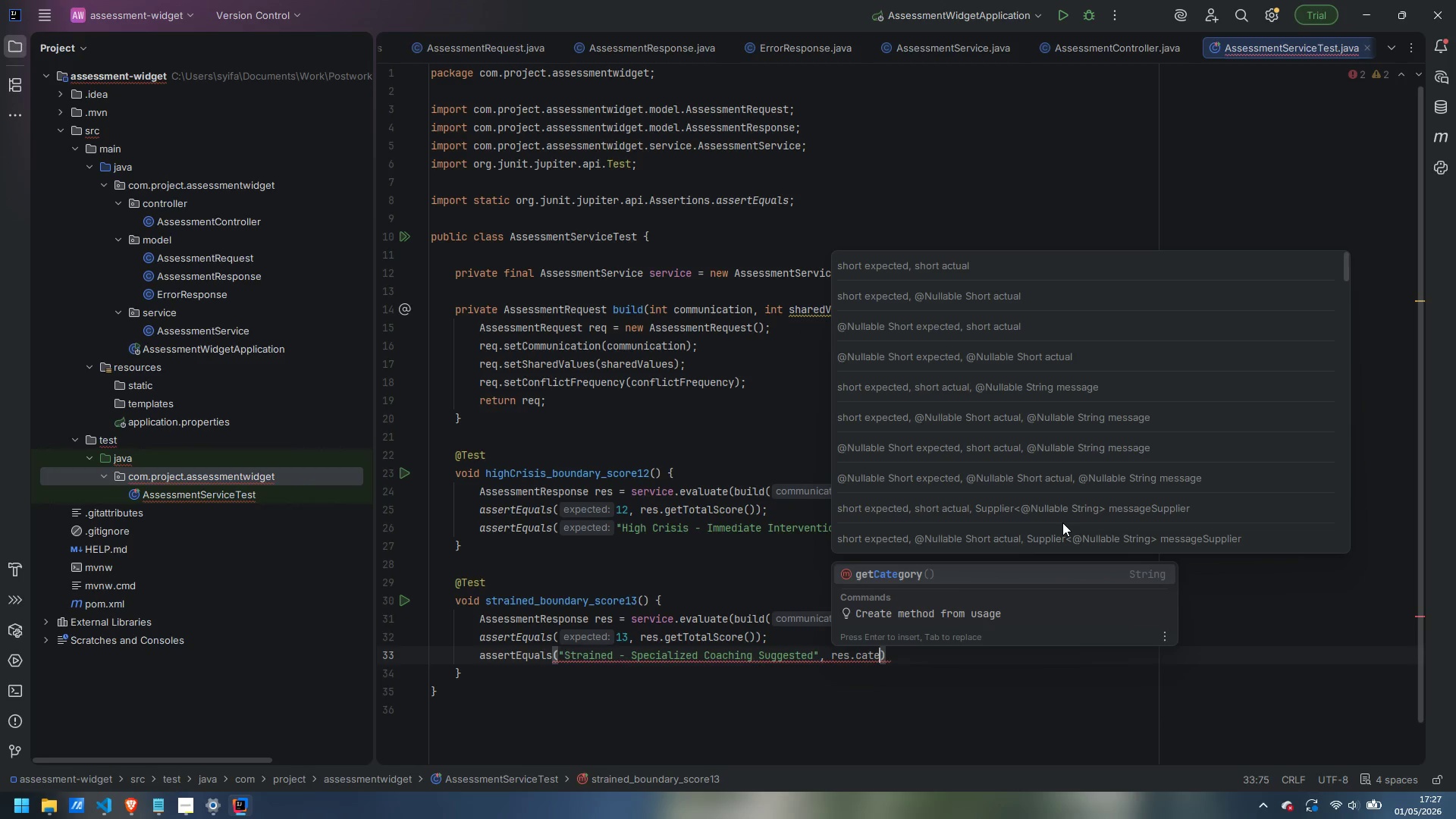 
key(Control+ControlLeft)
 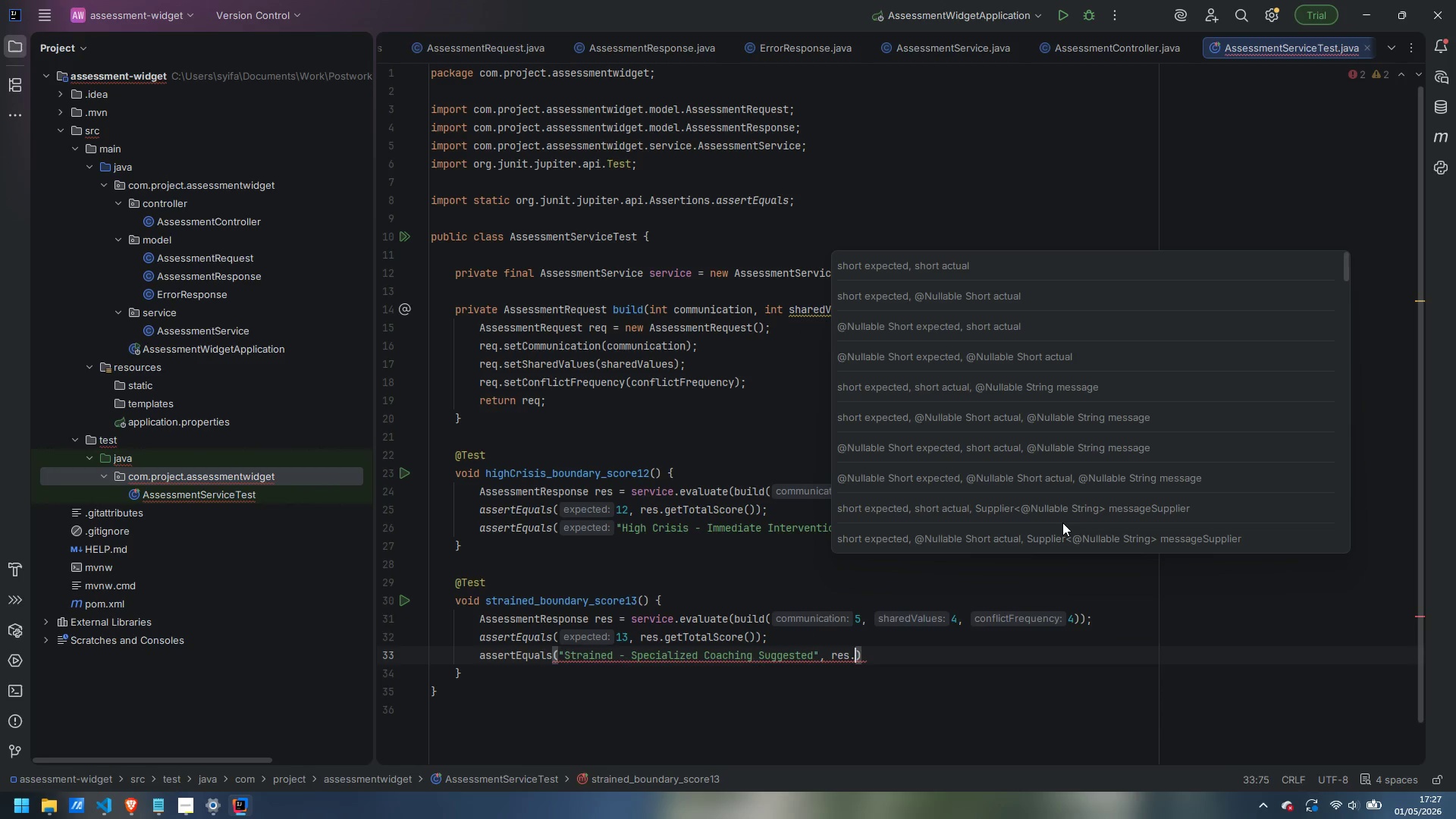 
key(Control+Backspace)
 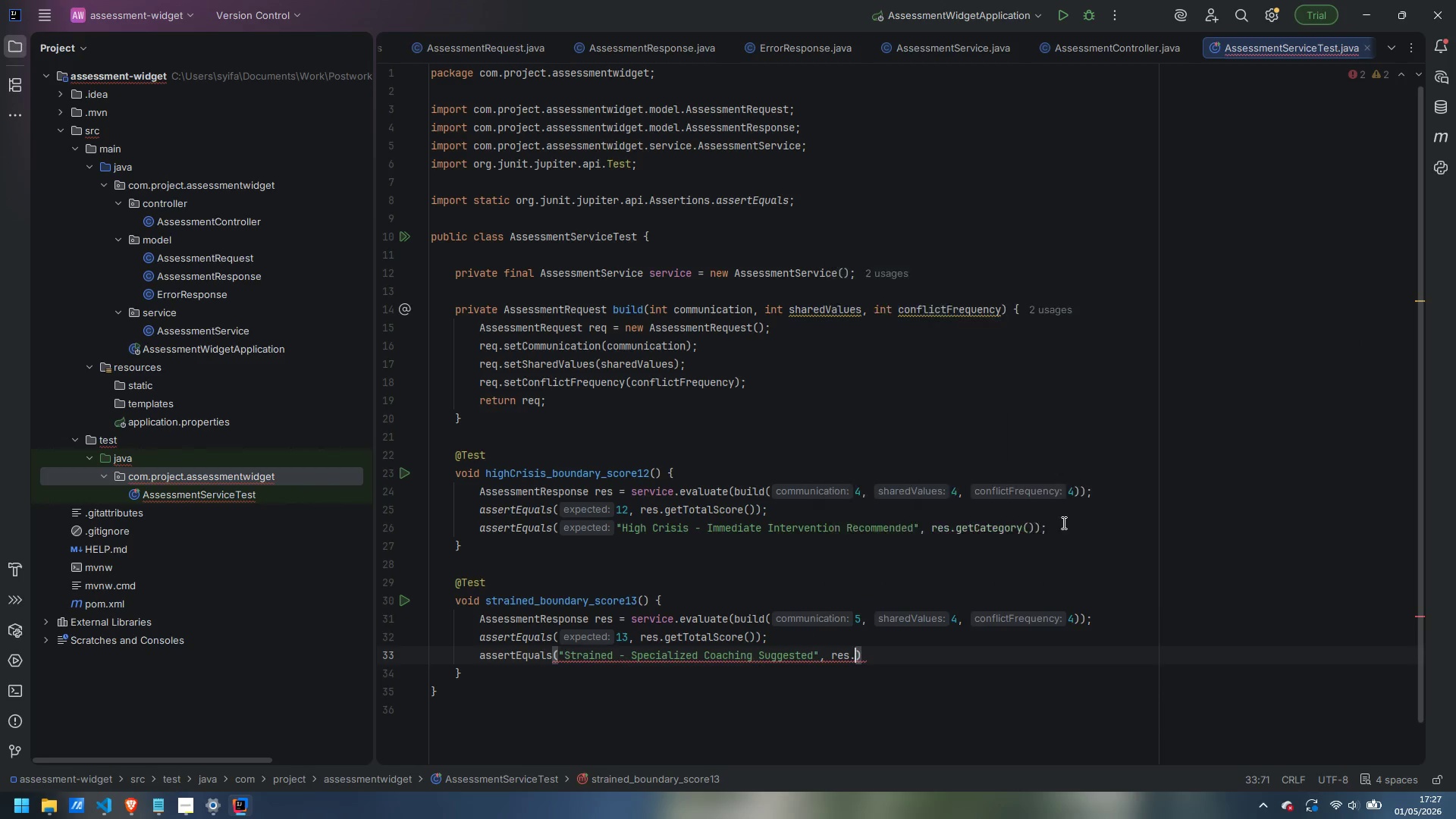 
type(getCategory)_)
 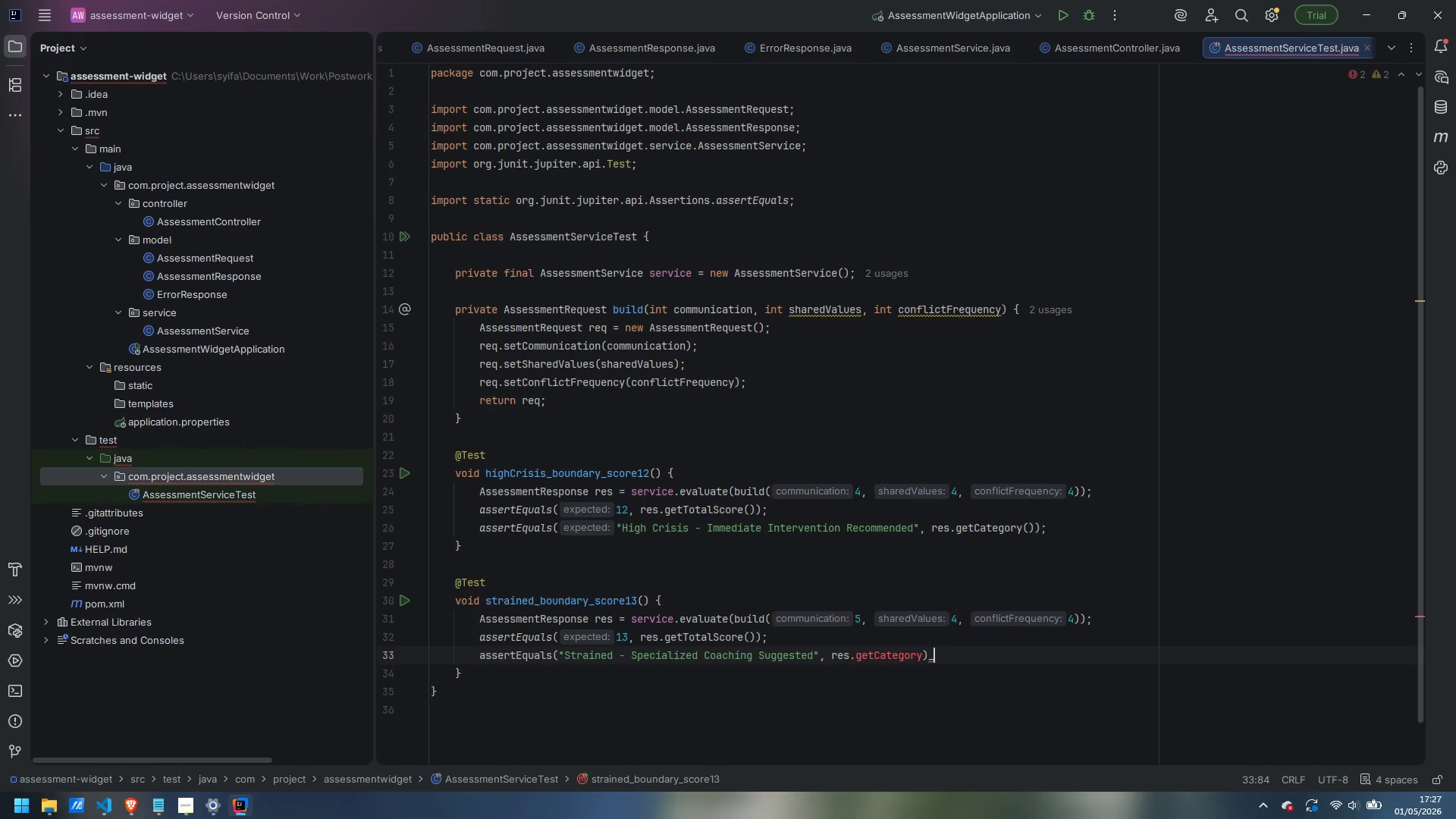 
key(ArrowRight)
 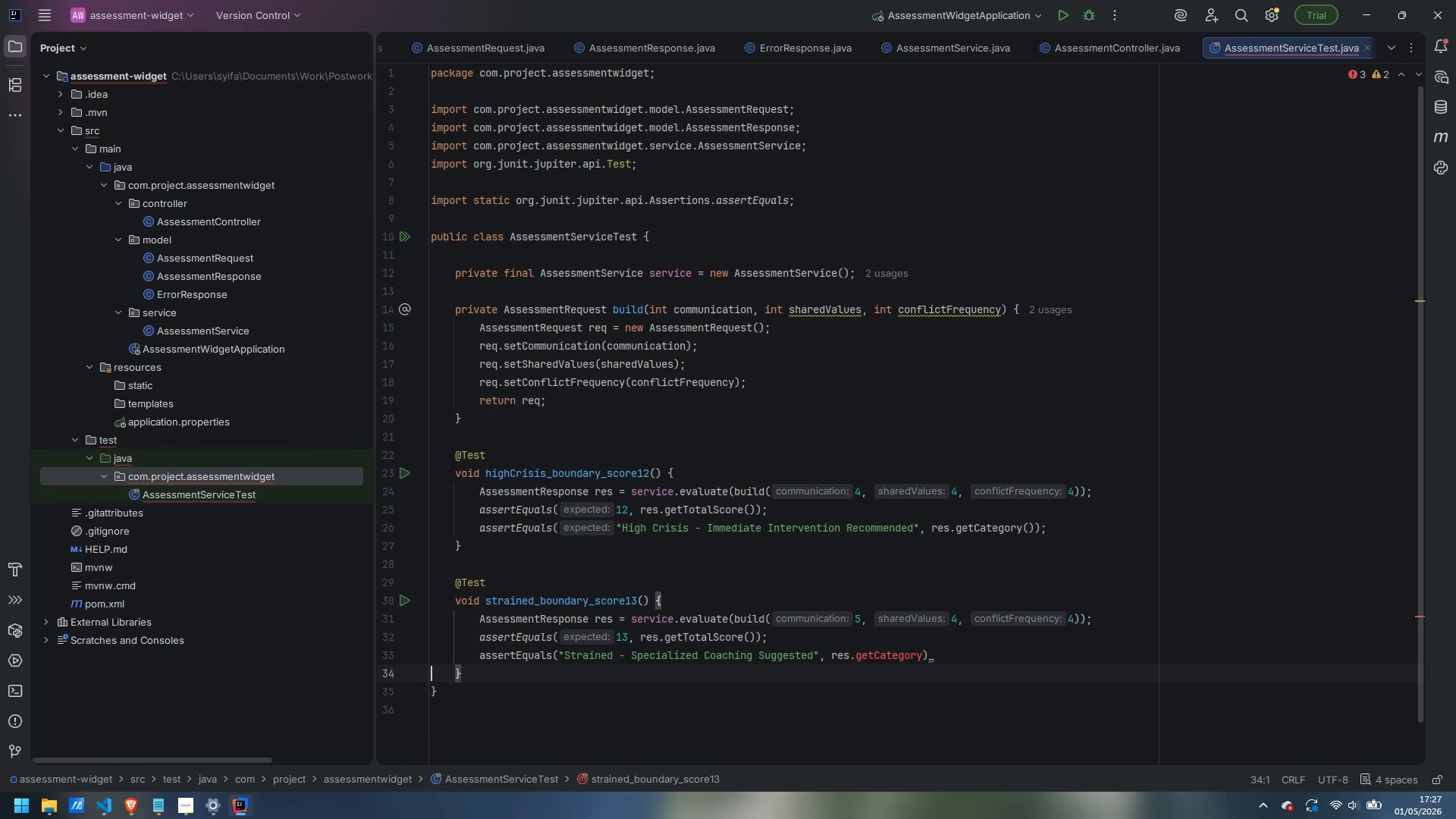 
key(Control+ArrowLeft)
 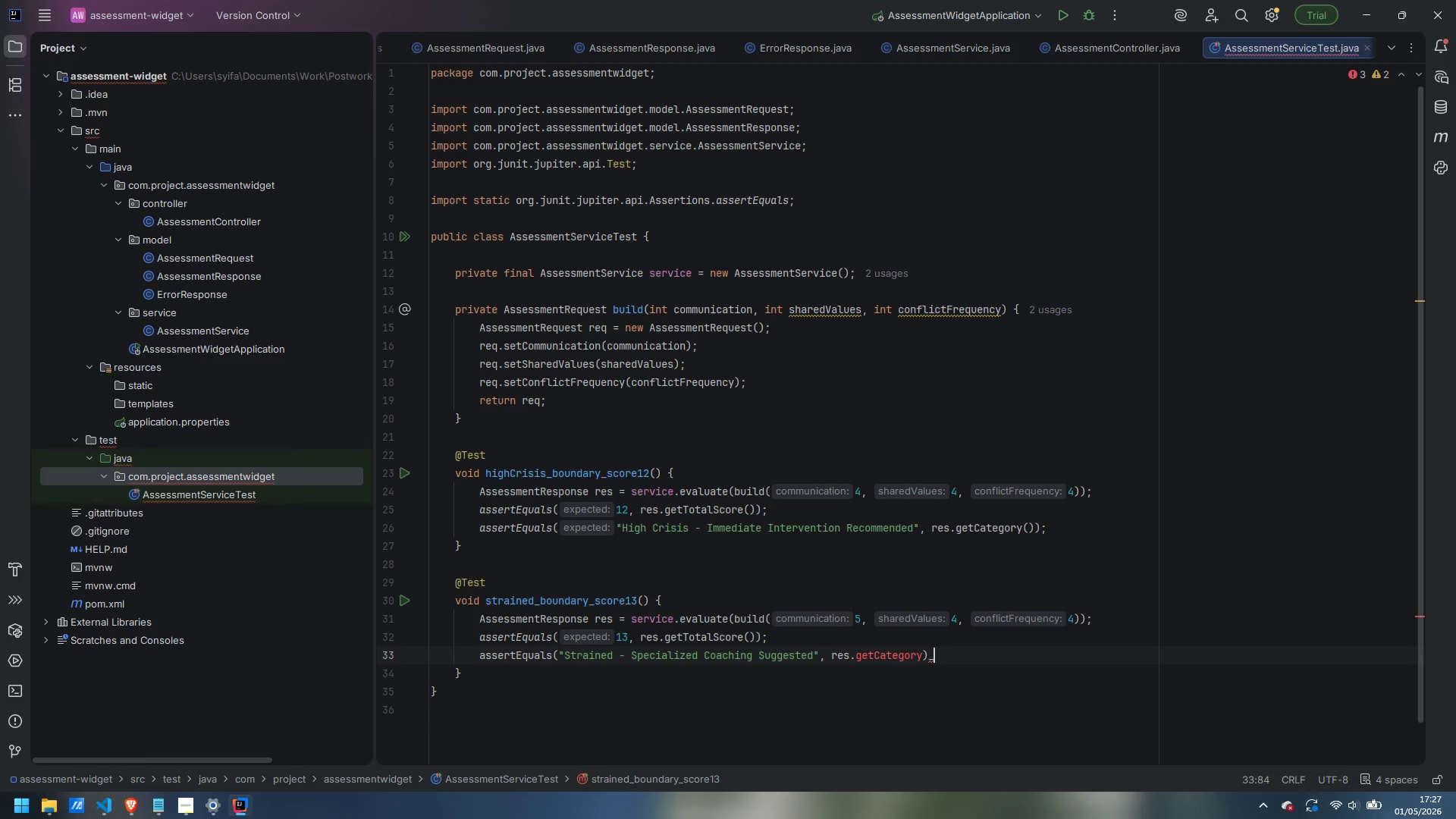 
key(Backspace)
 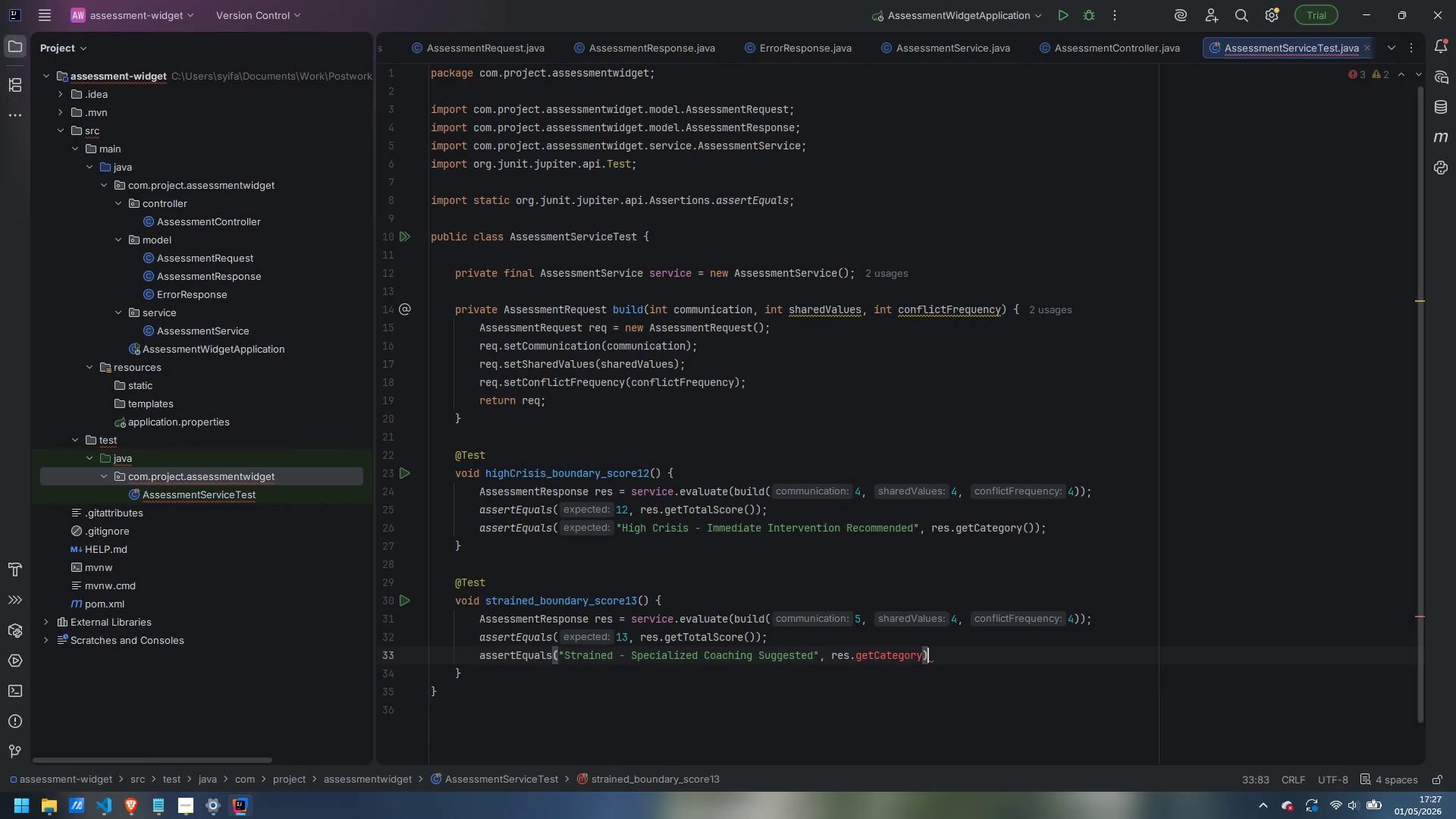 
key(ArrowLeft)
 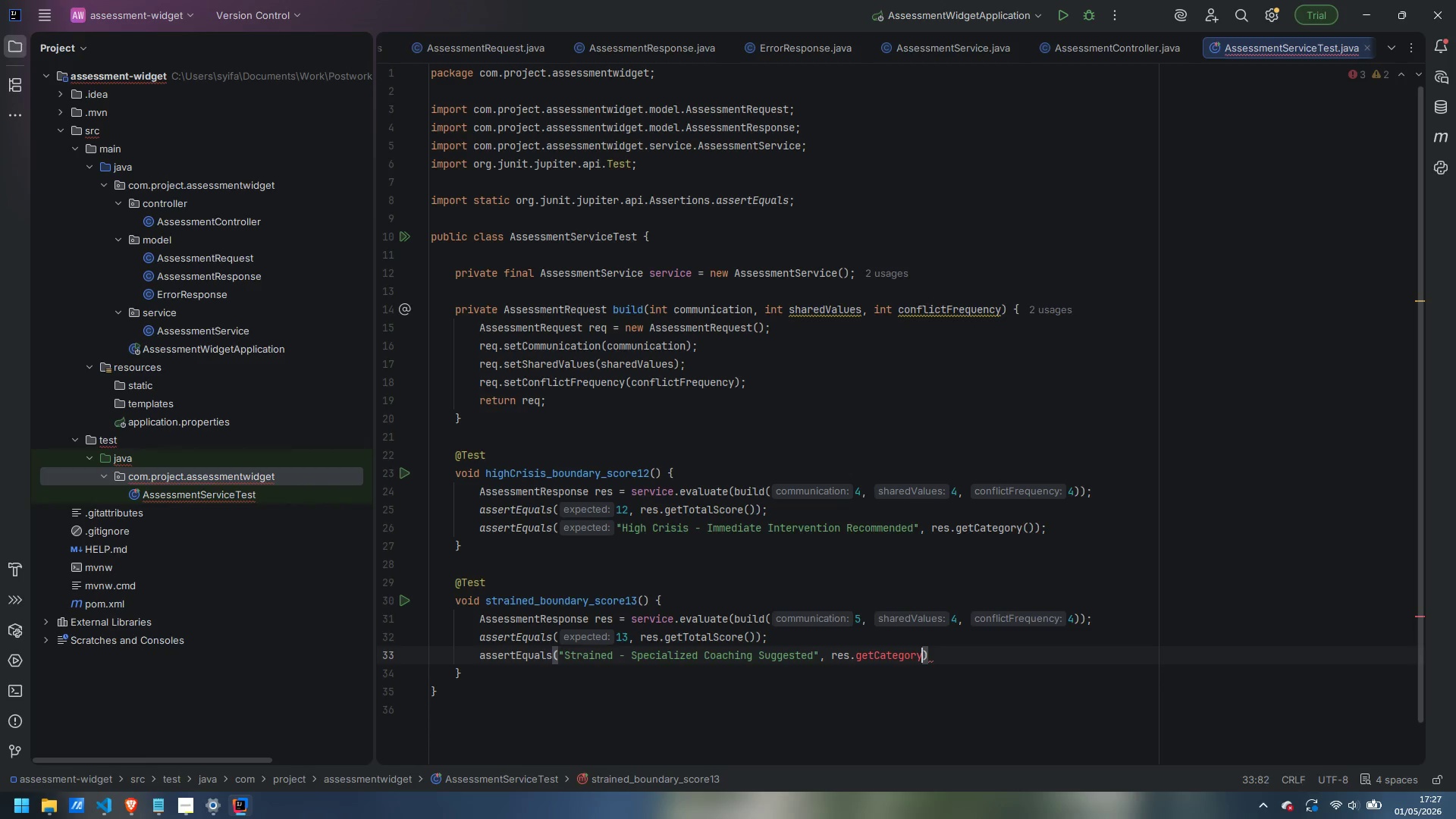 
type(())
 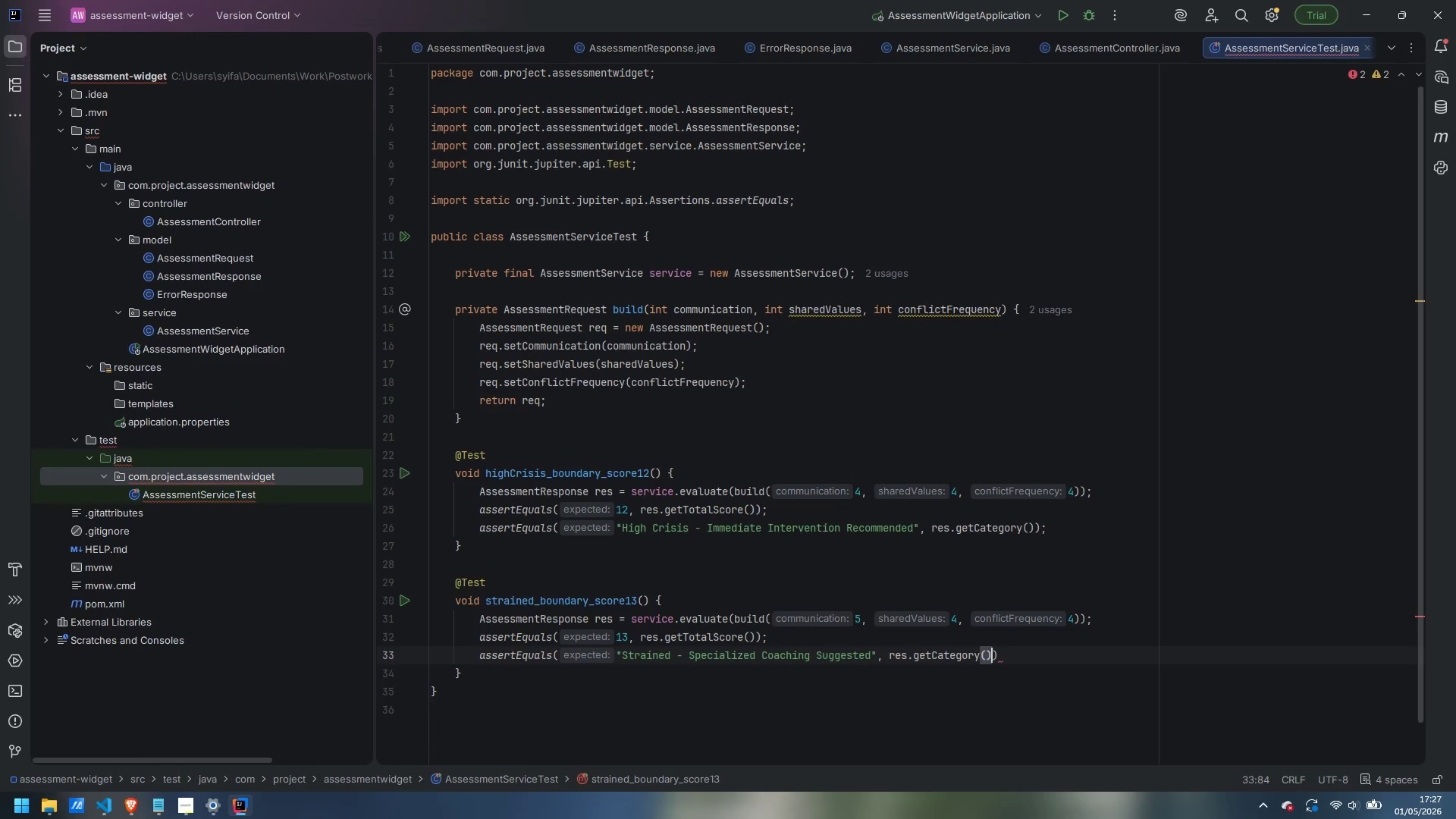 
key(ArrowRight)
 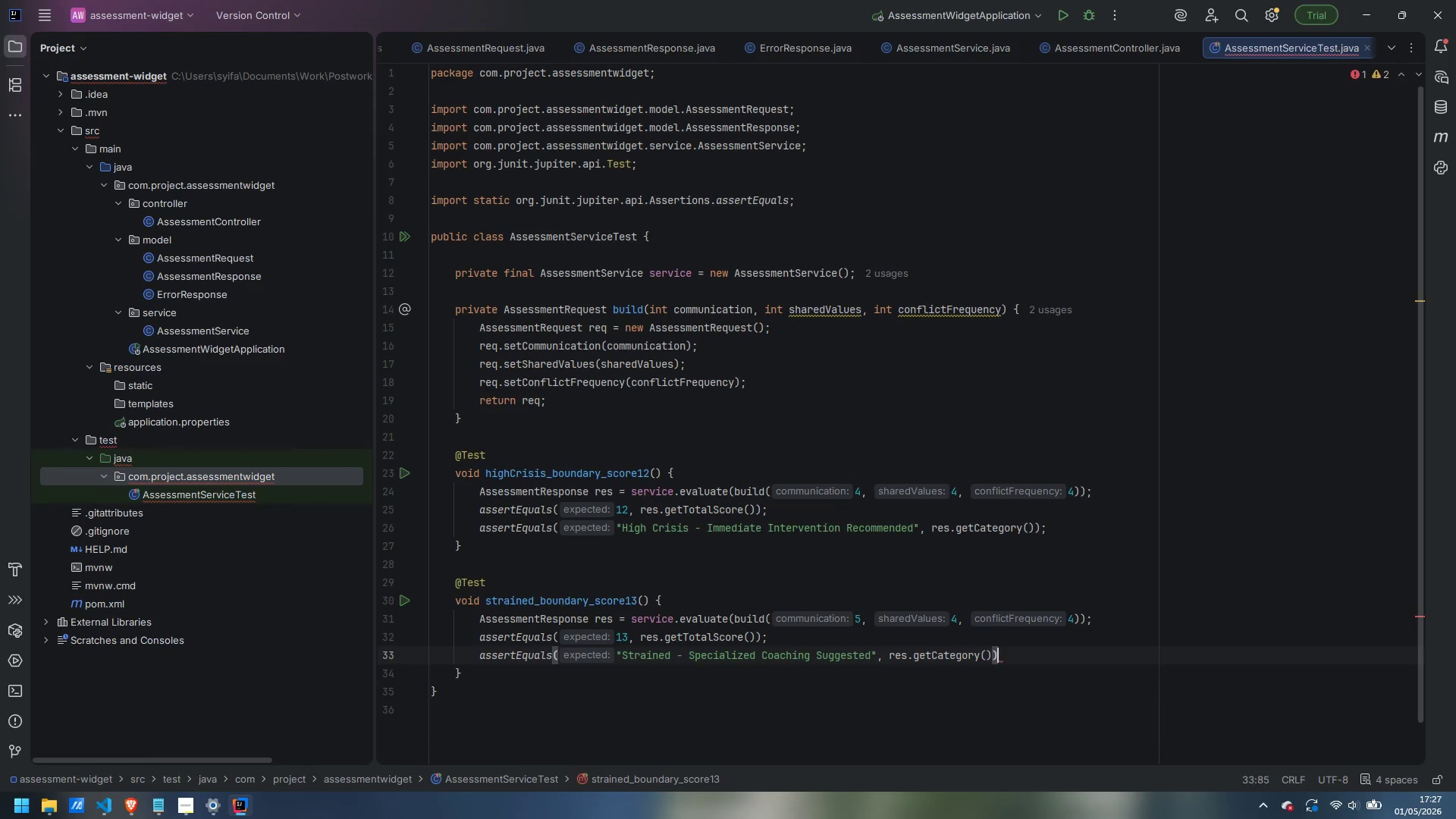 
key(ArrowRight)
 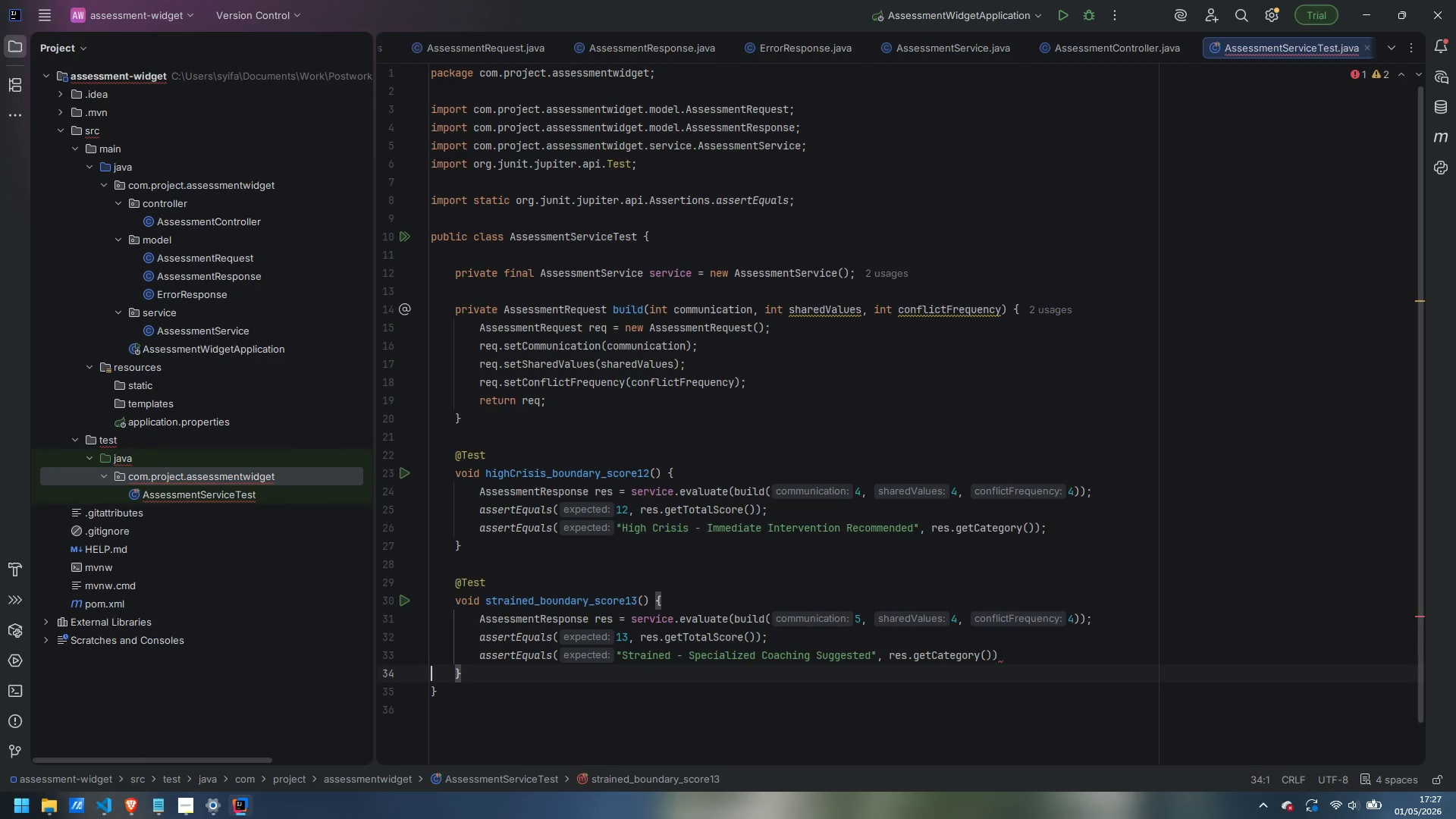 
key(ArrowLeft)
 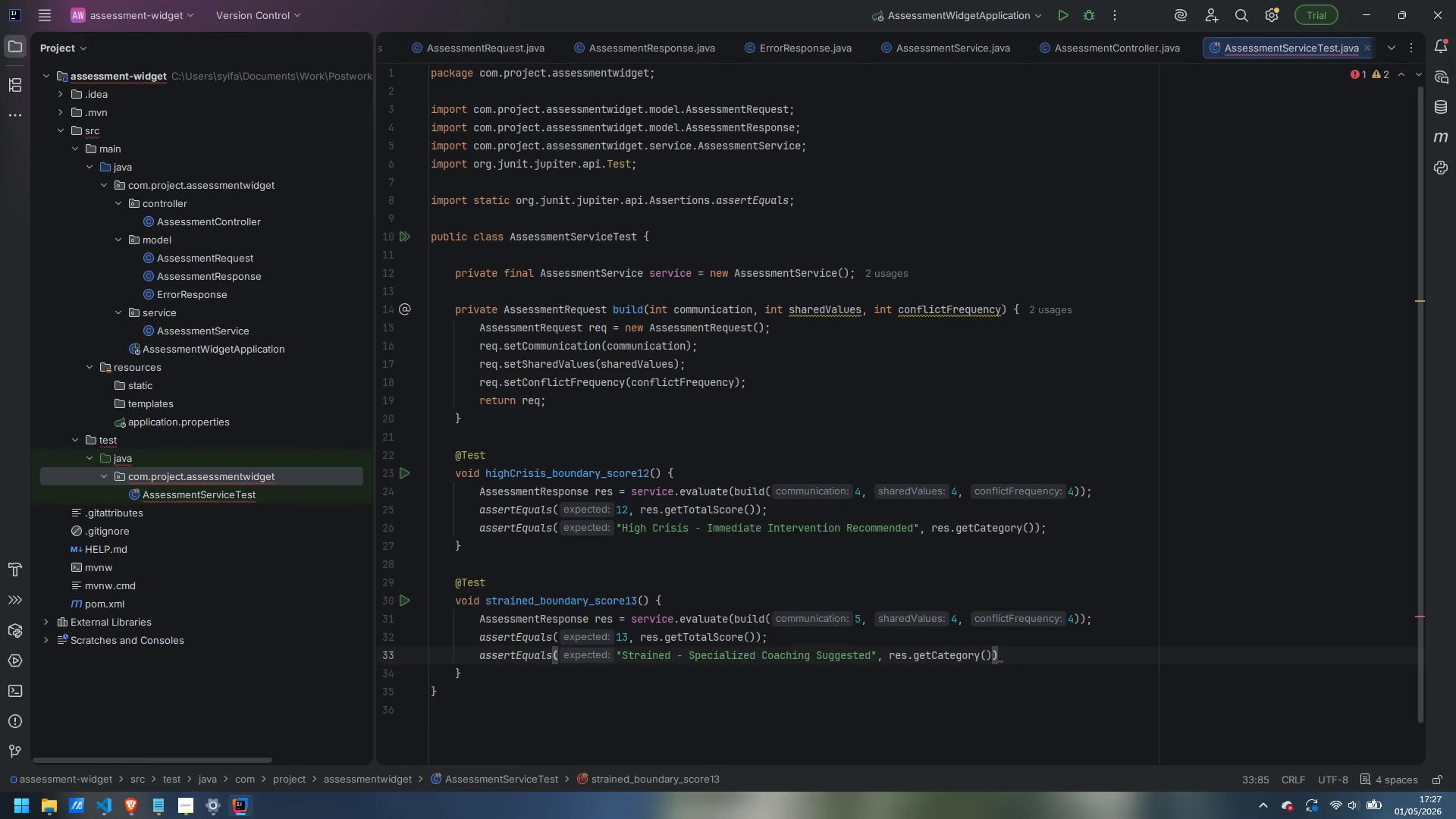 
key(Semicolon)
 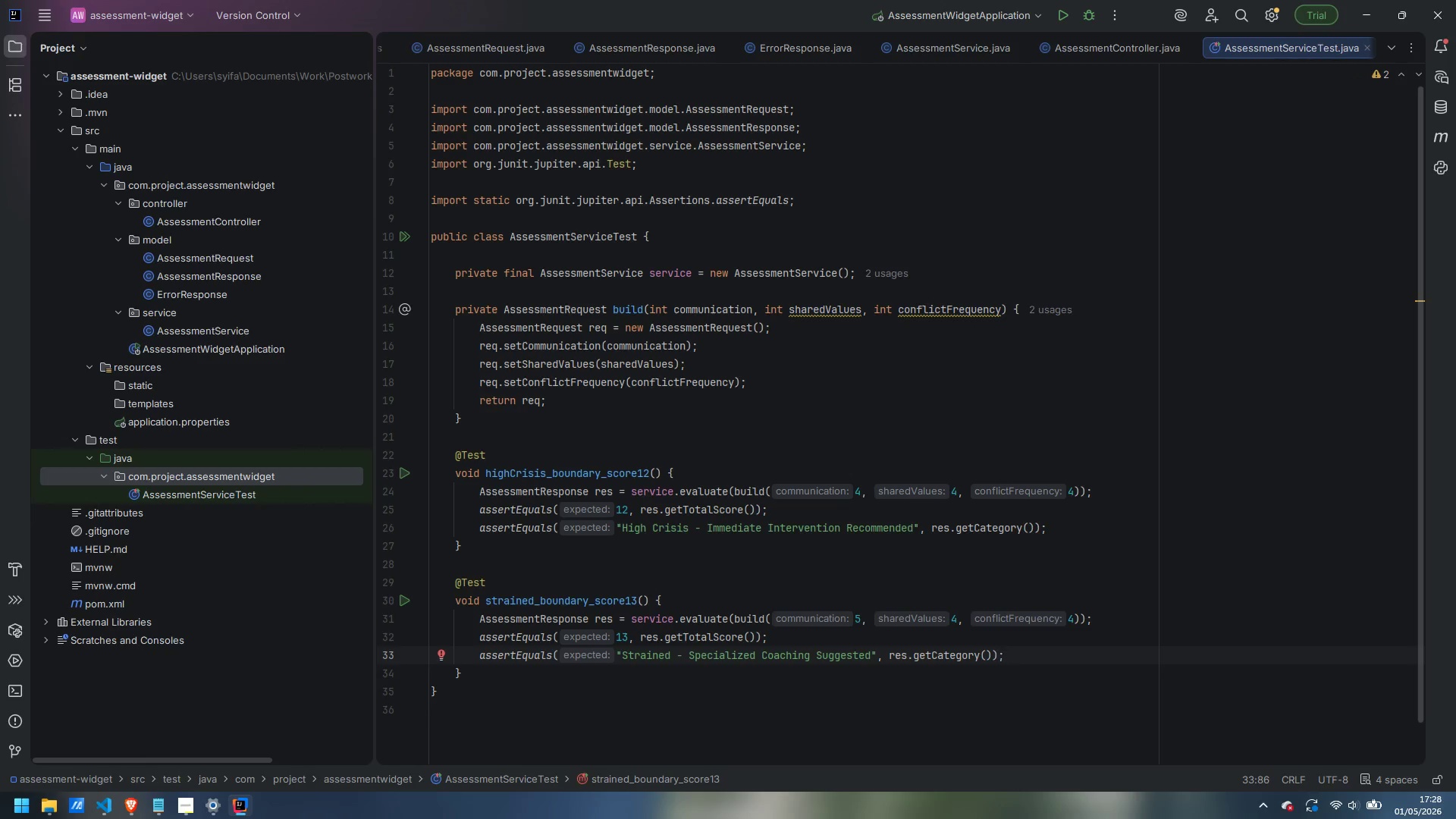 
key(ArrowDown)
 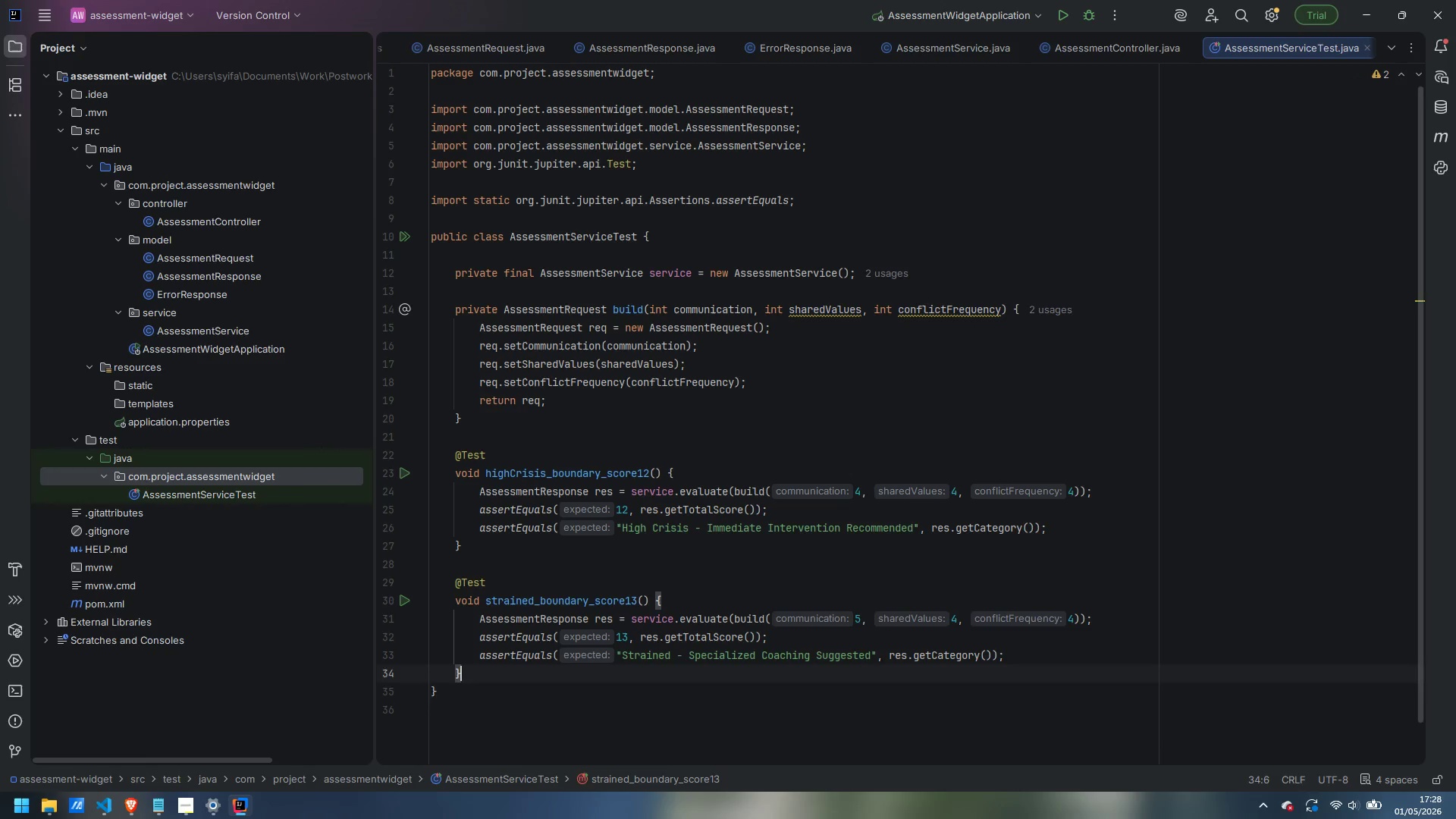 
key(Enter)
 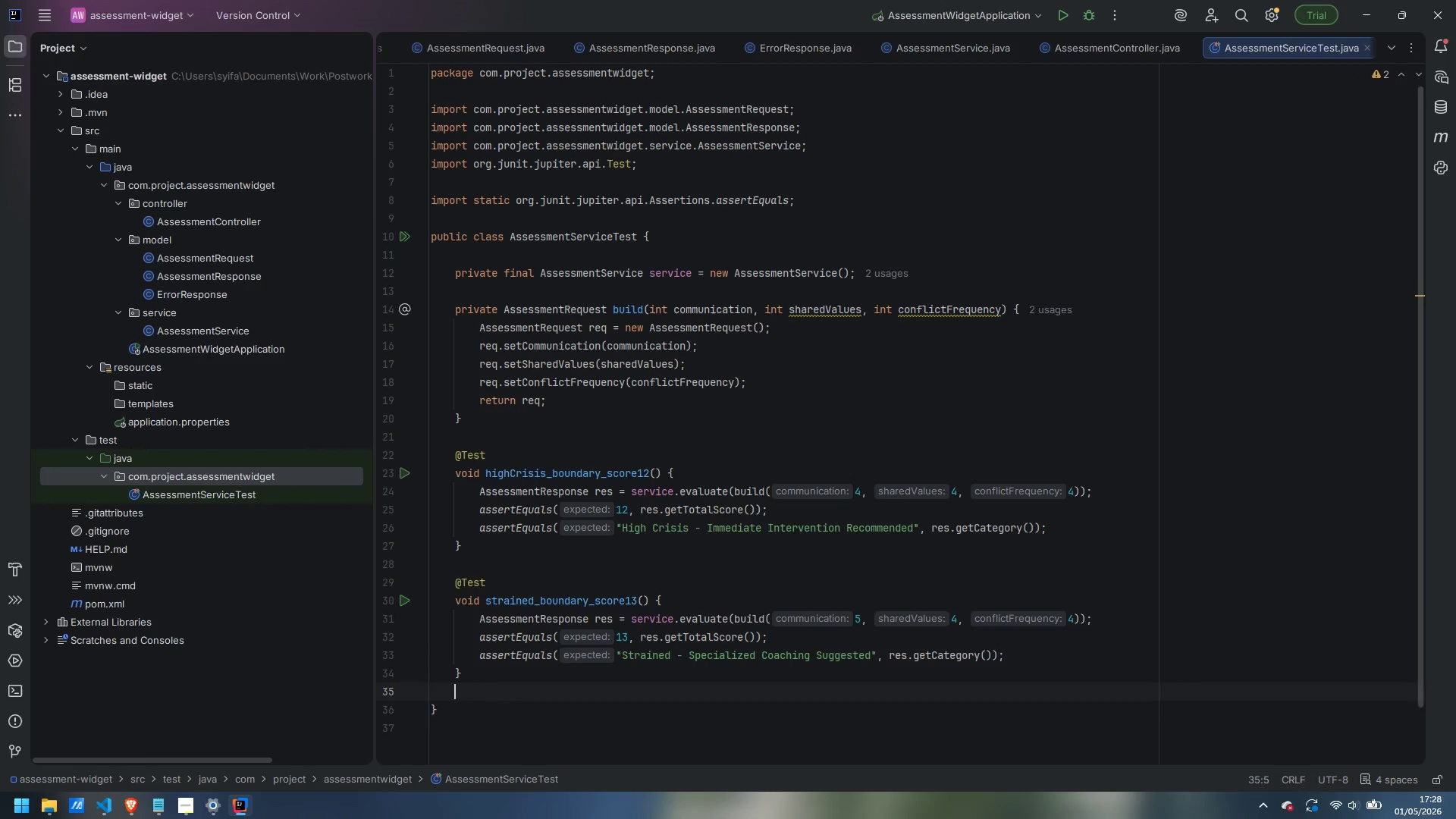 
key(Enter)
 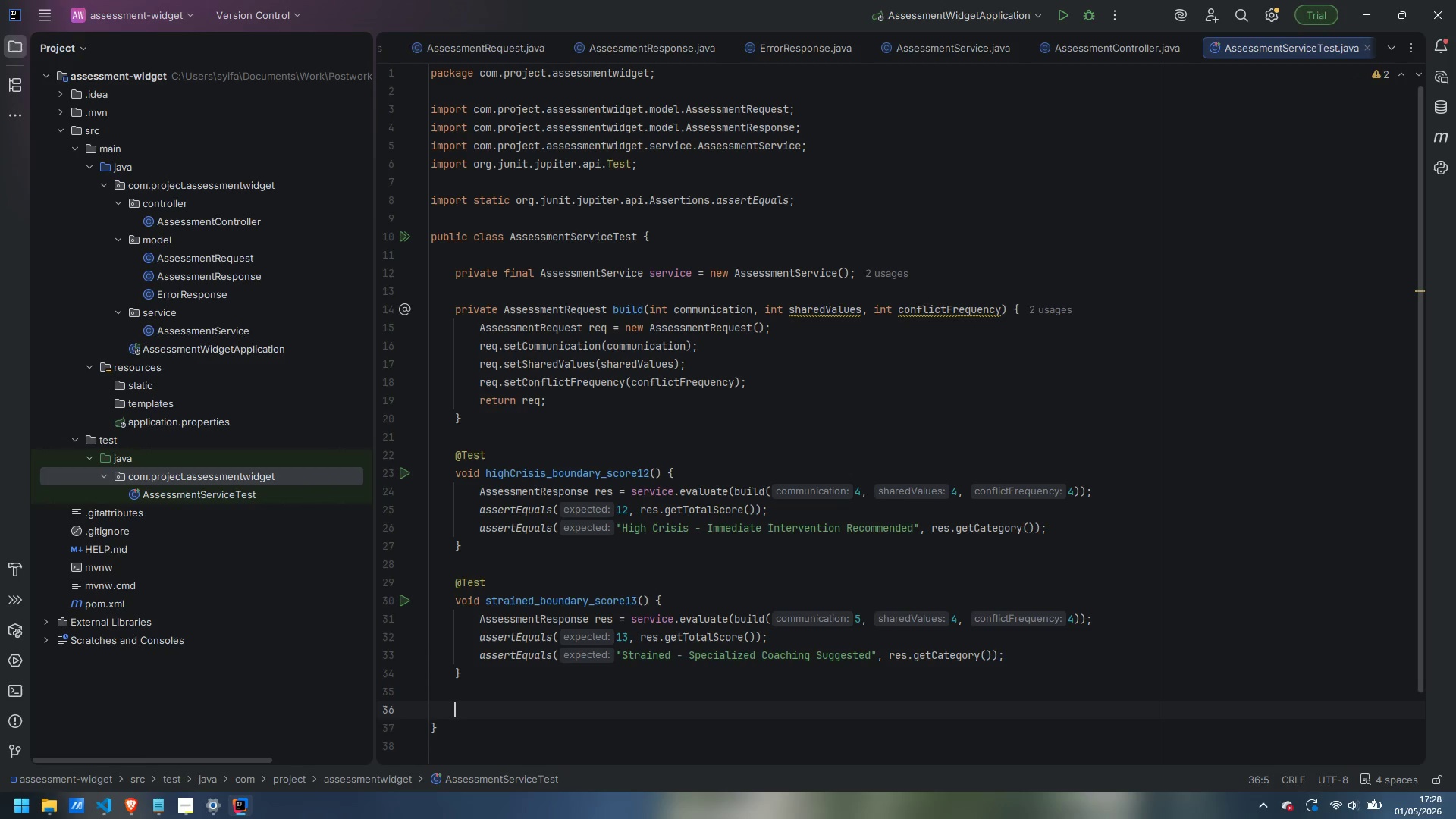 
type(@Test)
 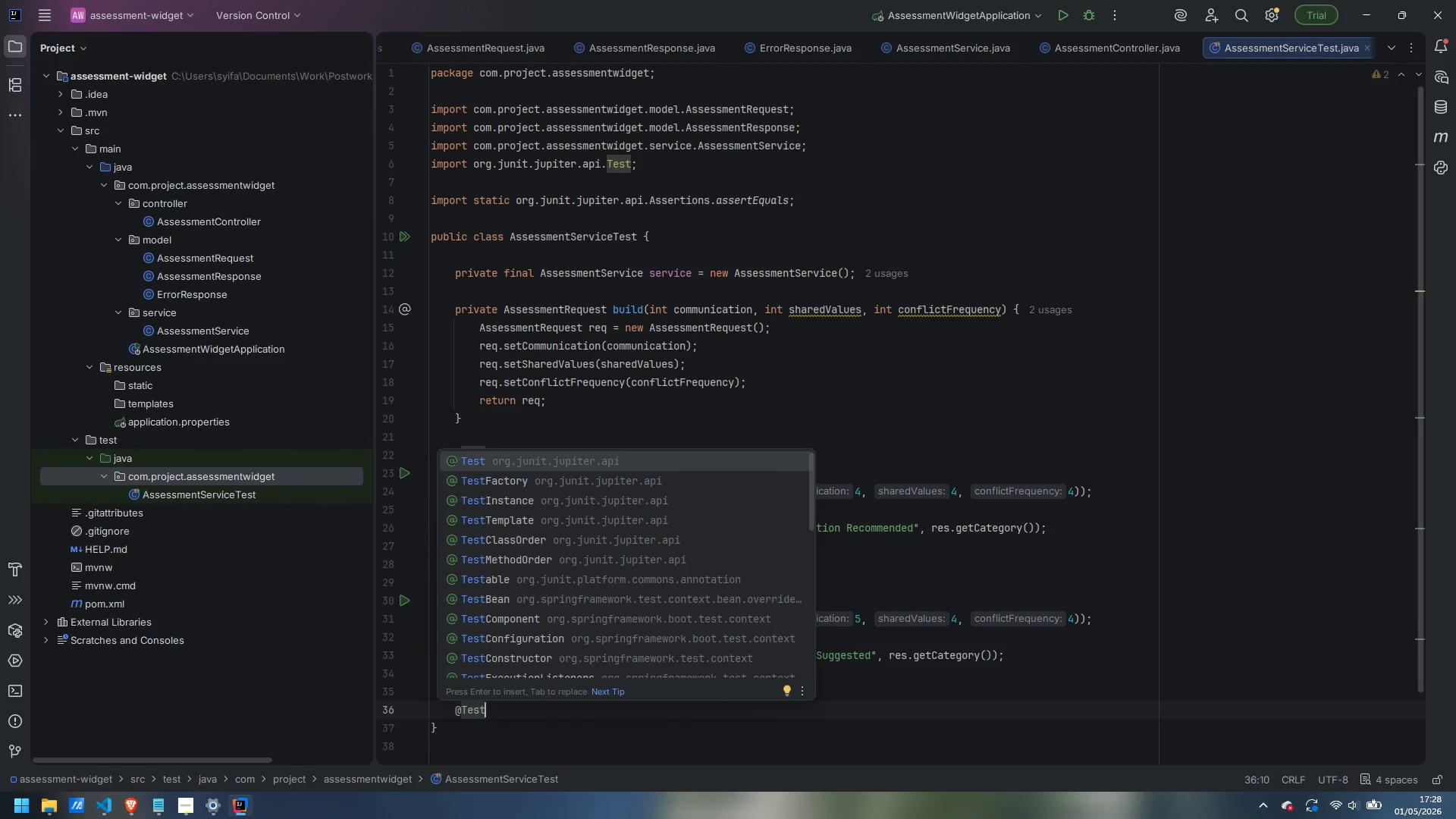 
key(Enter)
 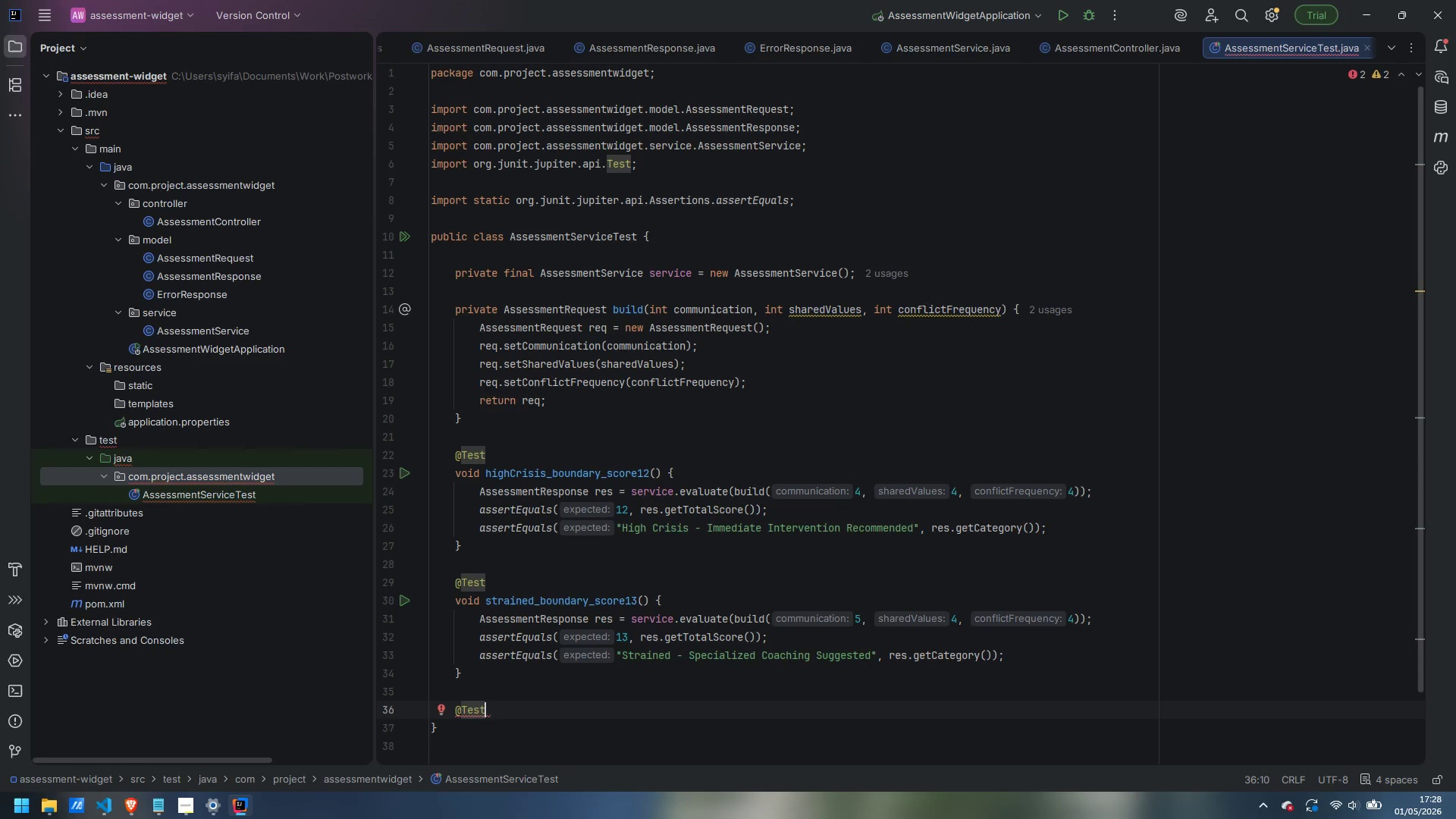 
hold_key(key=ShiftLeft, duration=0.98)
 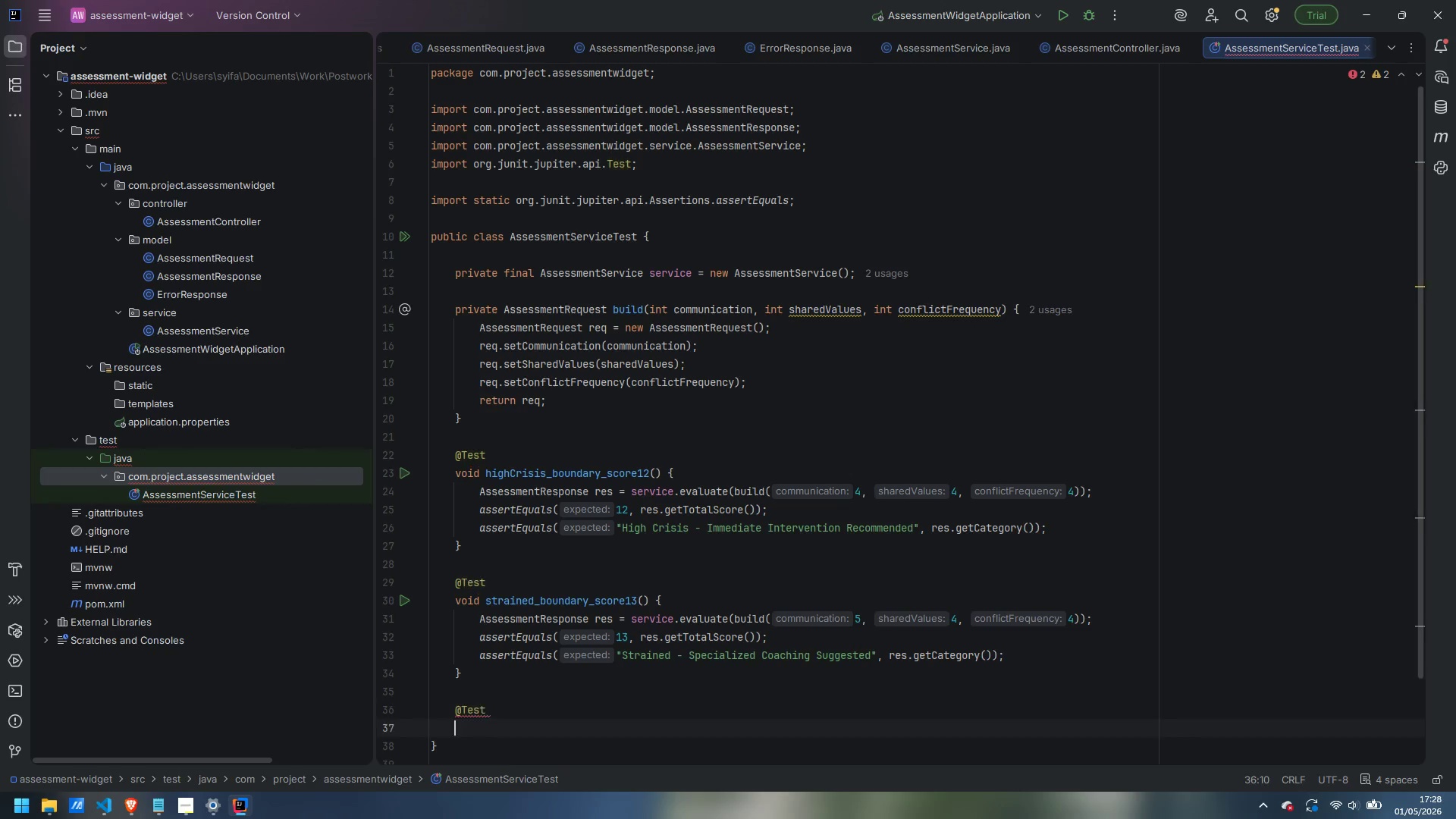 
key(Enter)
 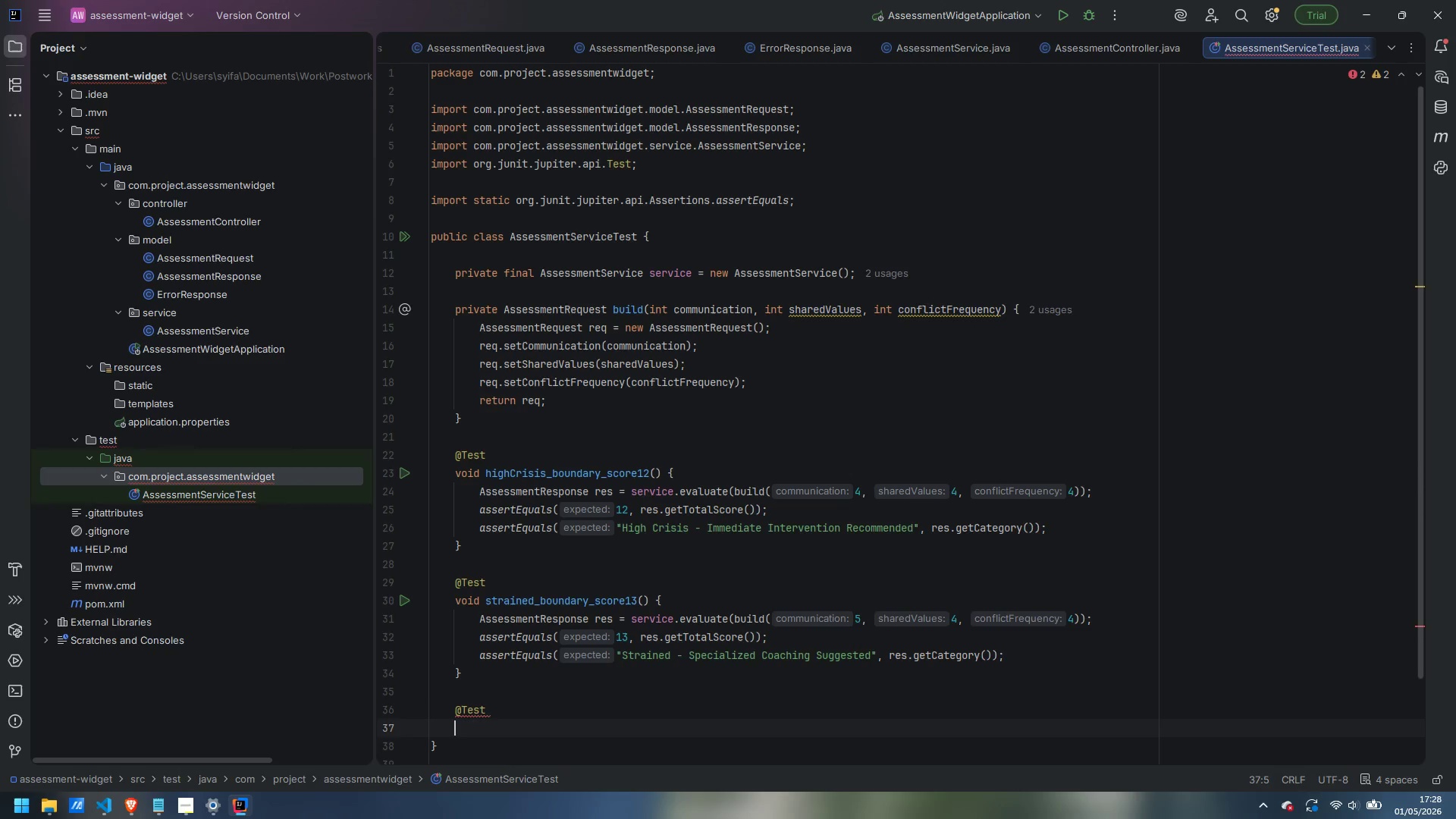 
type(void )
 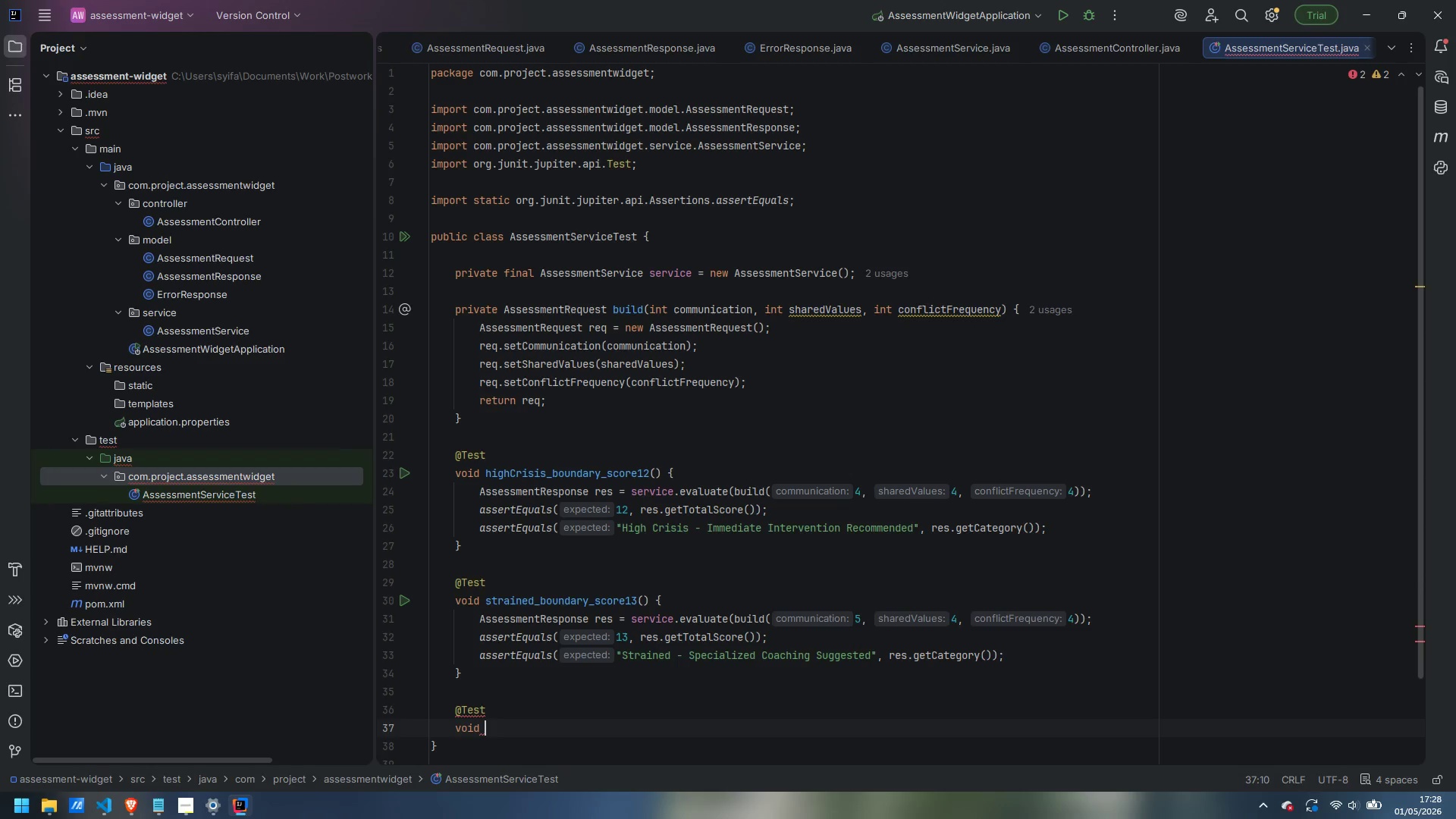 
wait(10.91)
 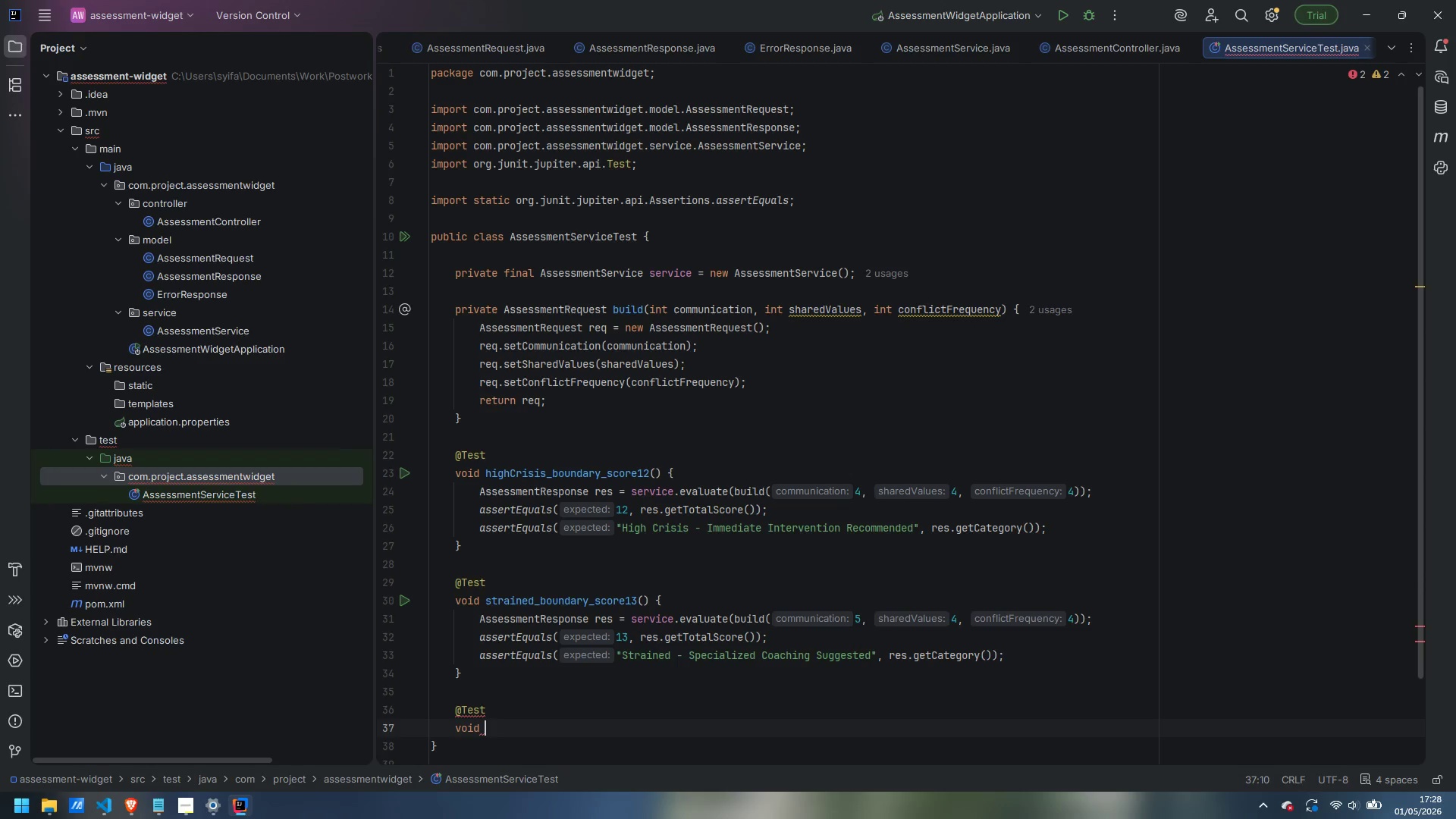 
type(strained_boundary_score22() {)
 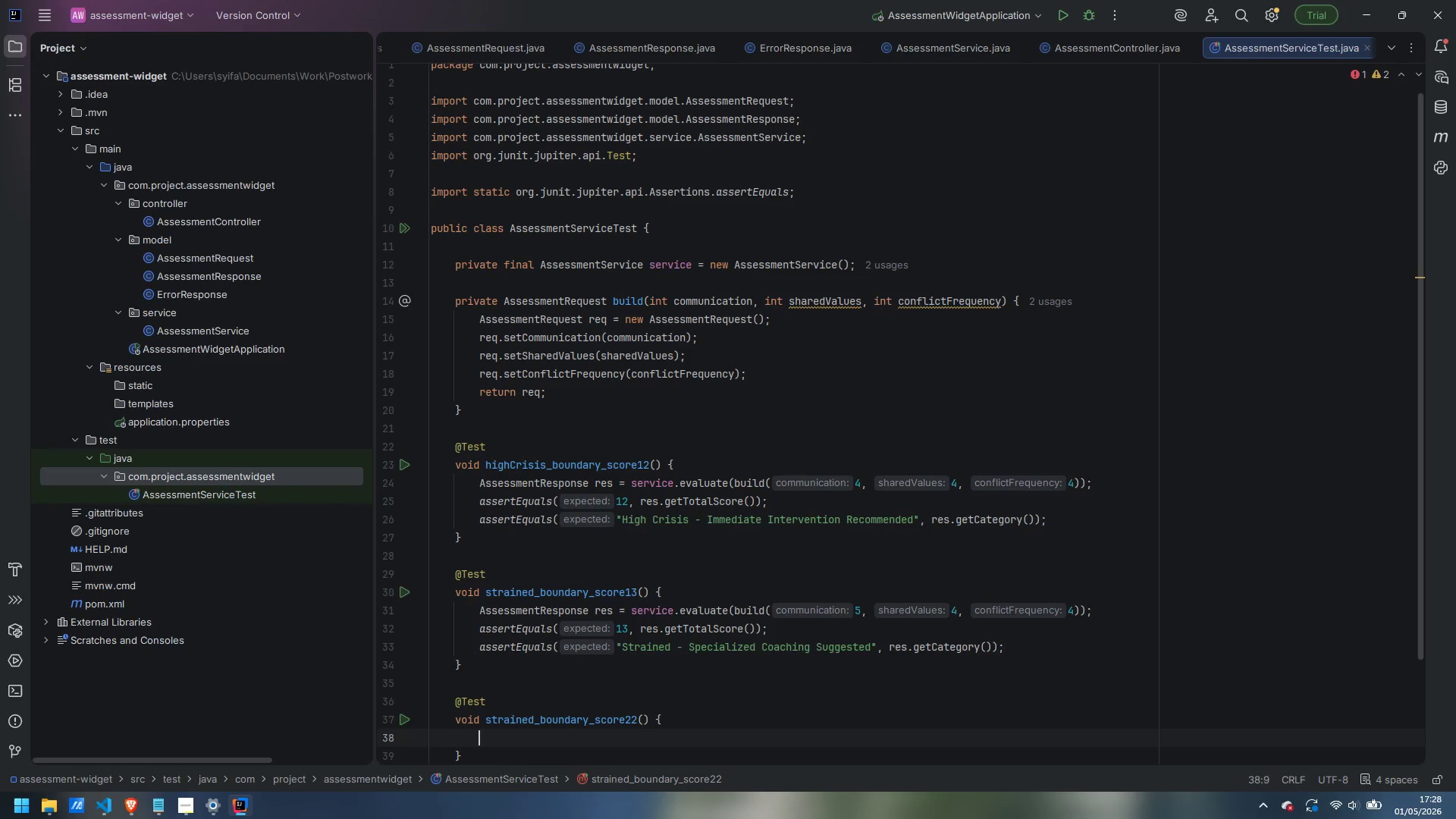 
 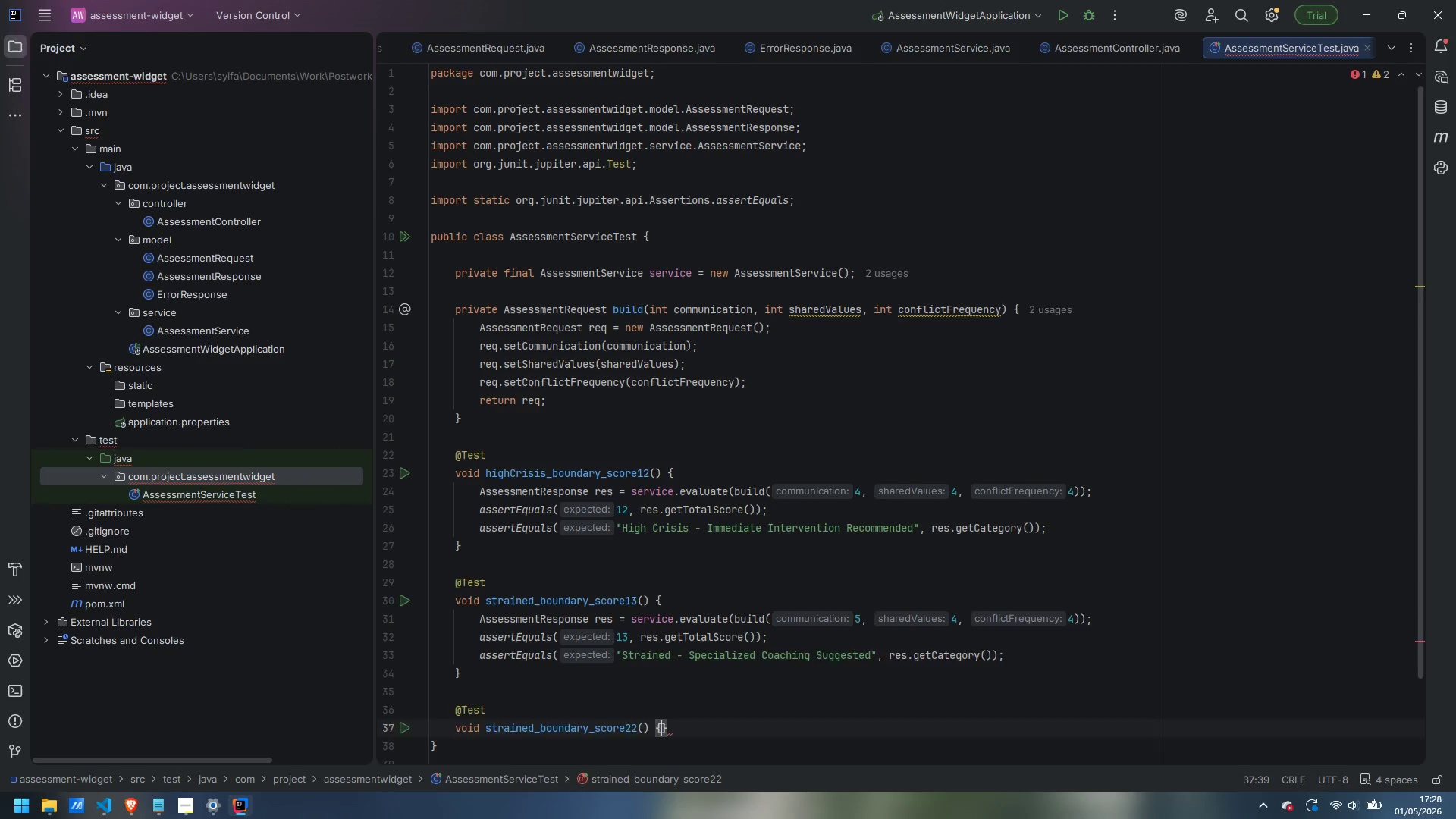 
key(Enter)
 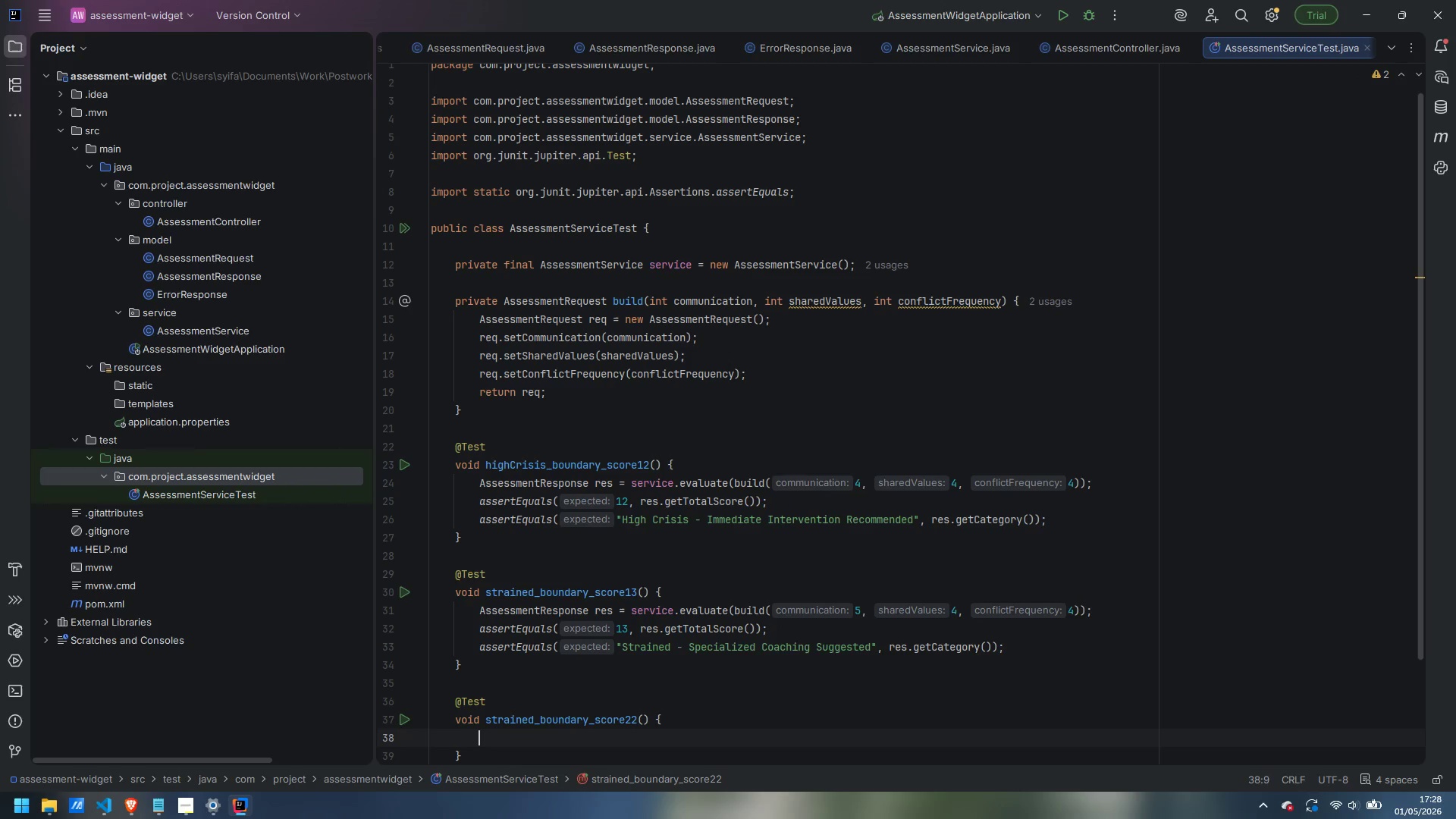 
type(a)
key(Backspace)
type(AssessmentResponse res = service.evaluate(build(8, 8, 7)
 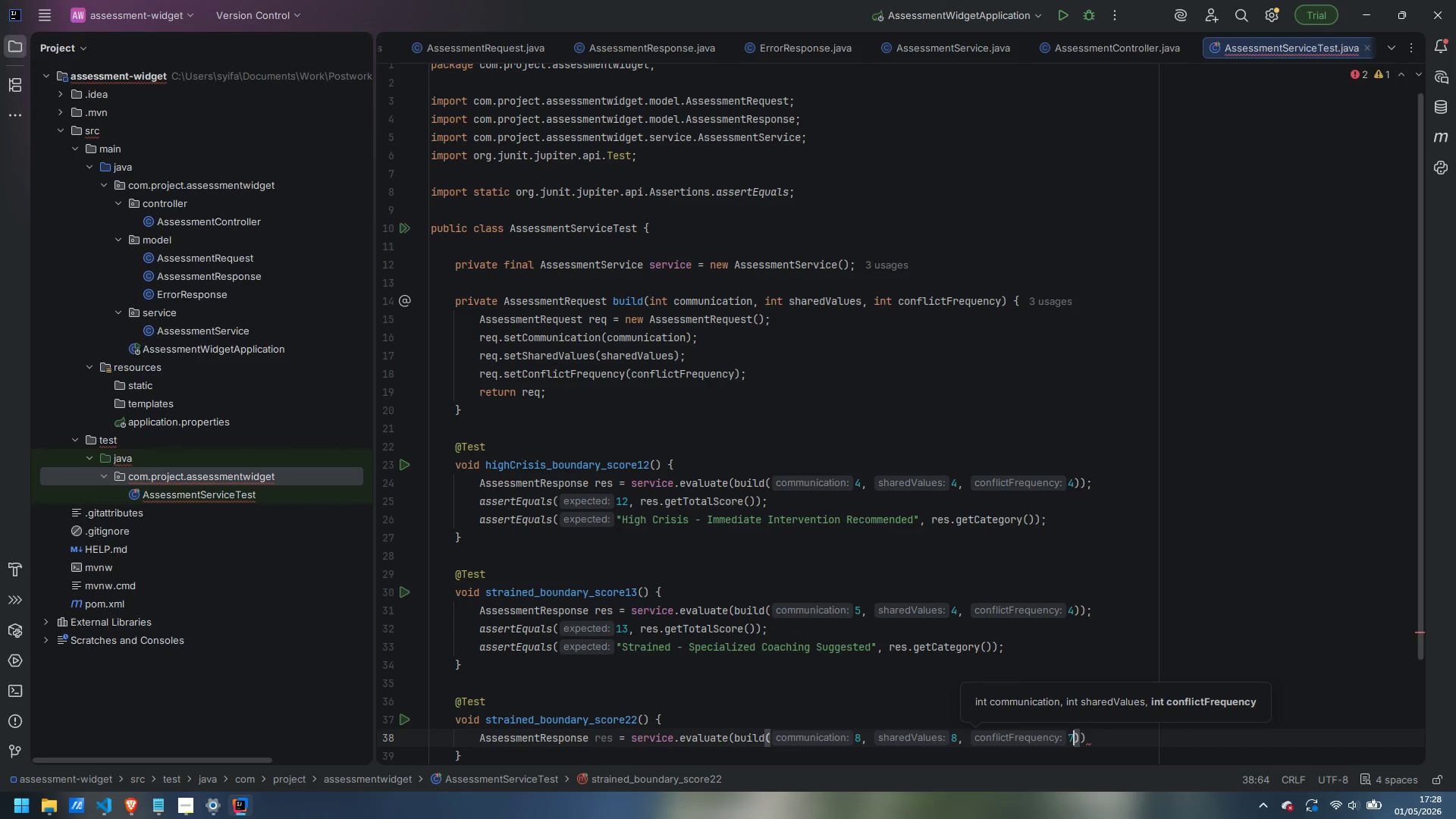 
key(ArrowRight)
 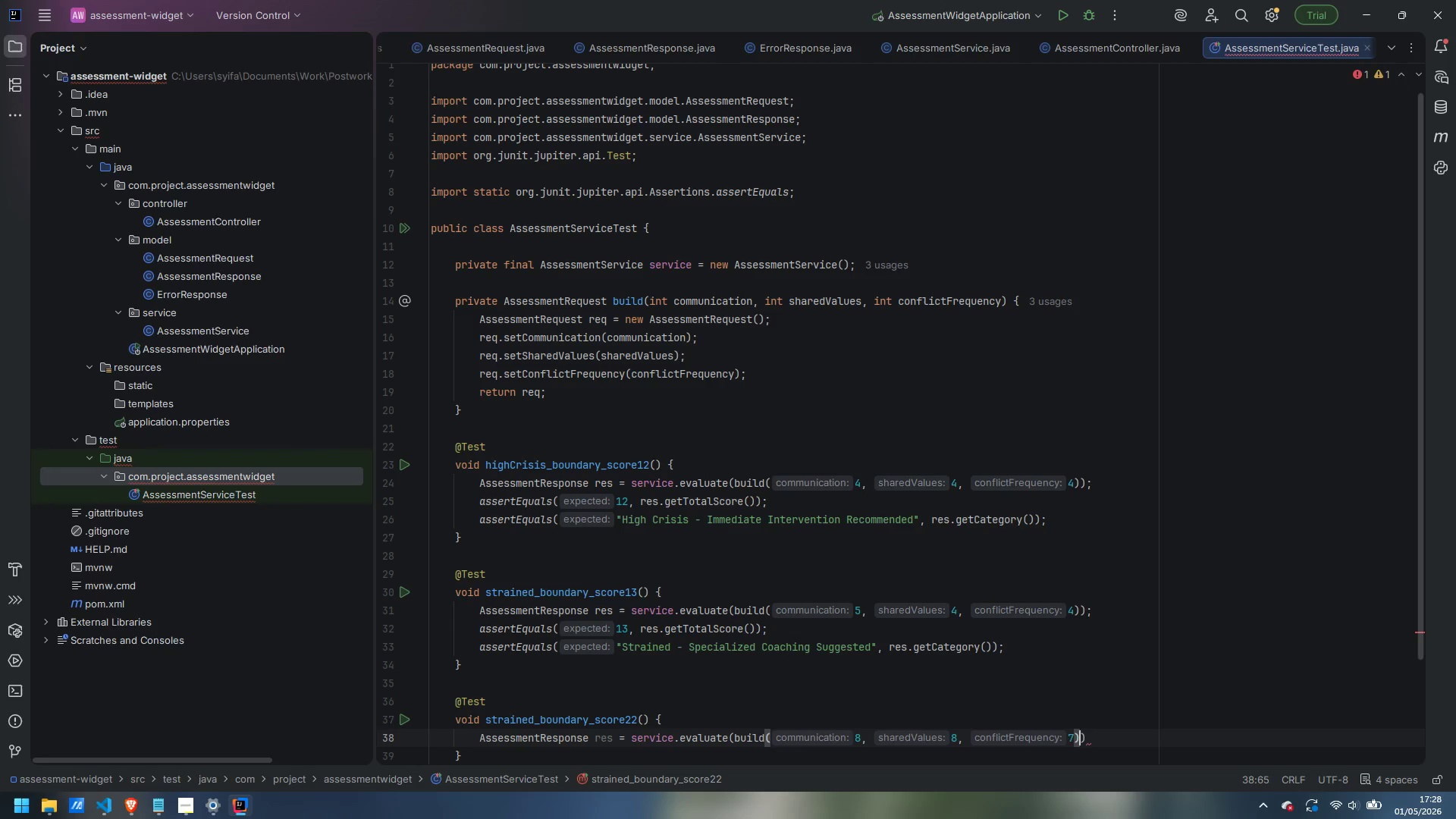 
key(ArrowRight)
 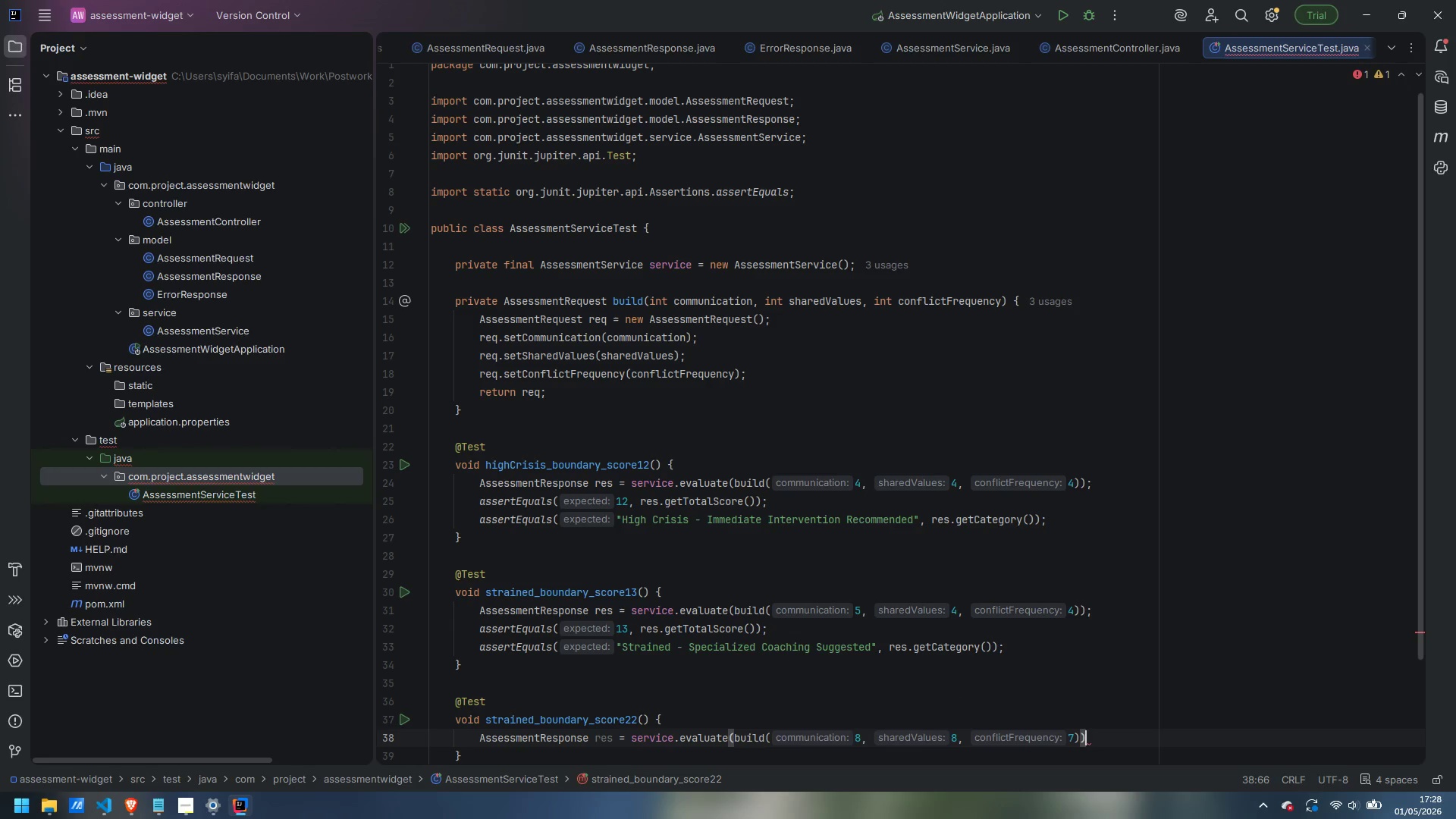 
key(Semicolon)
 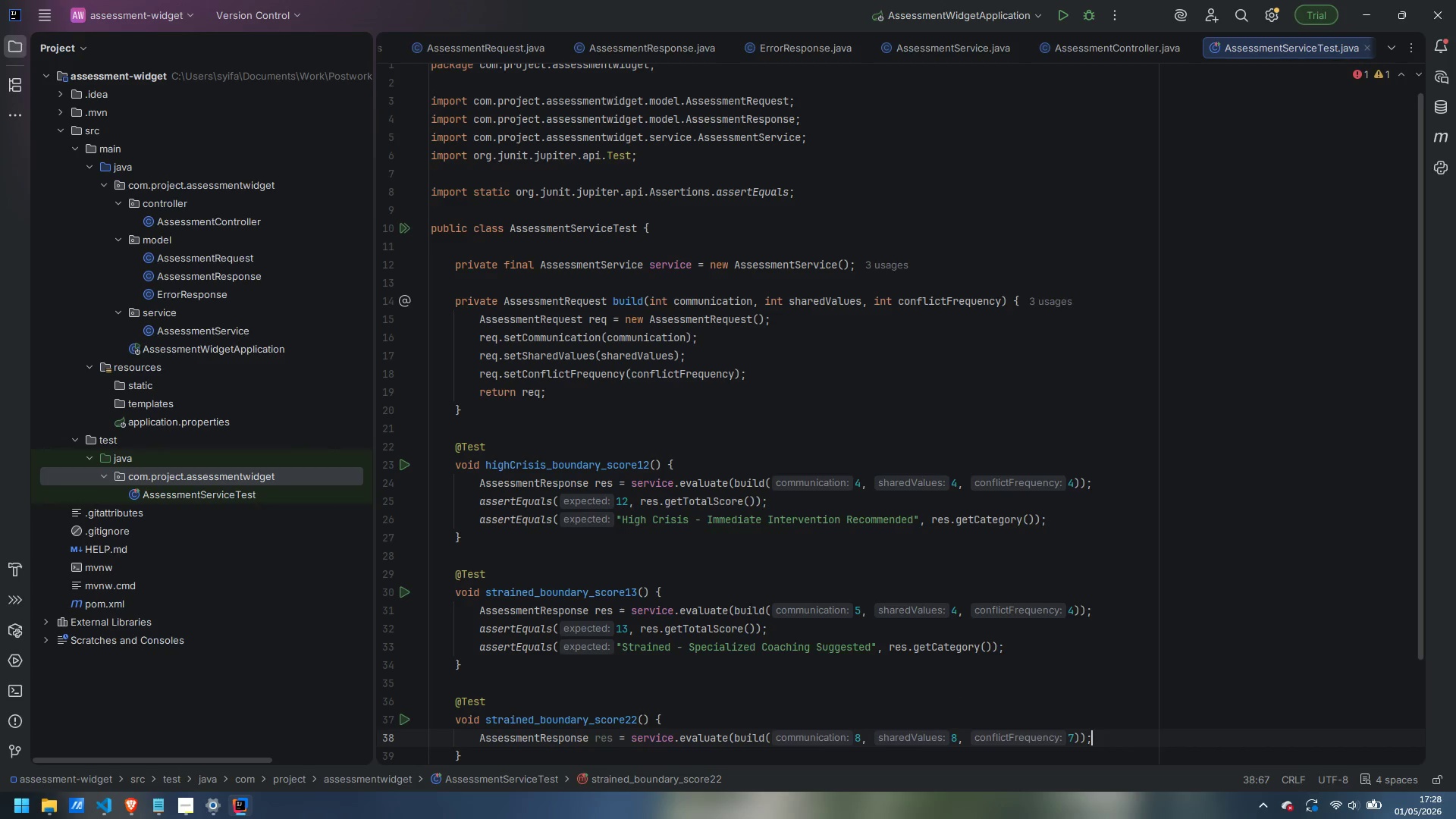 
key(Enter)
 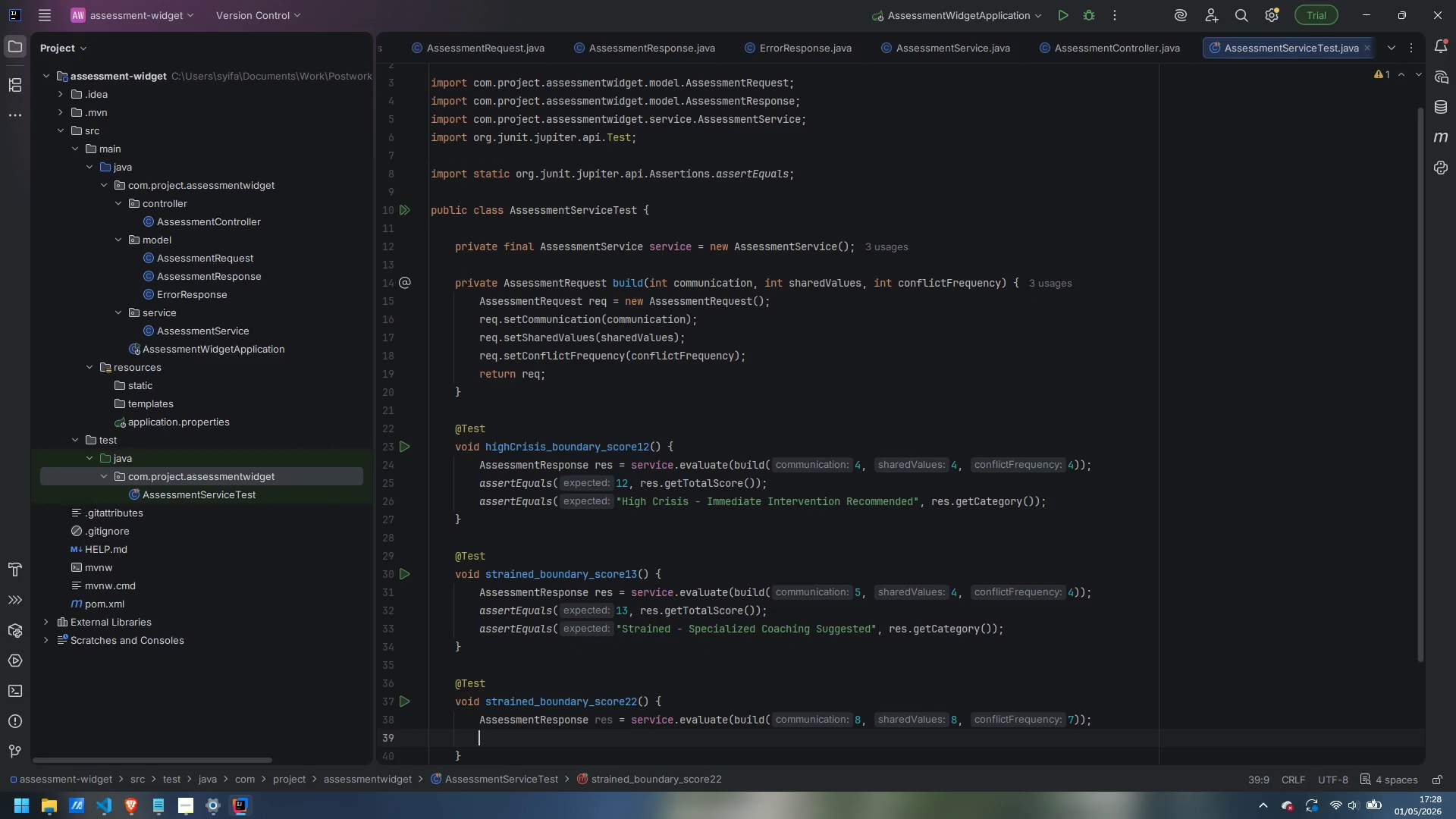 
type(assertEEquals)
 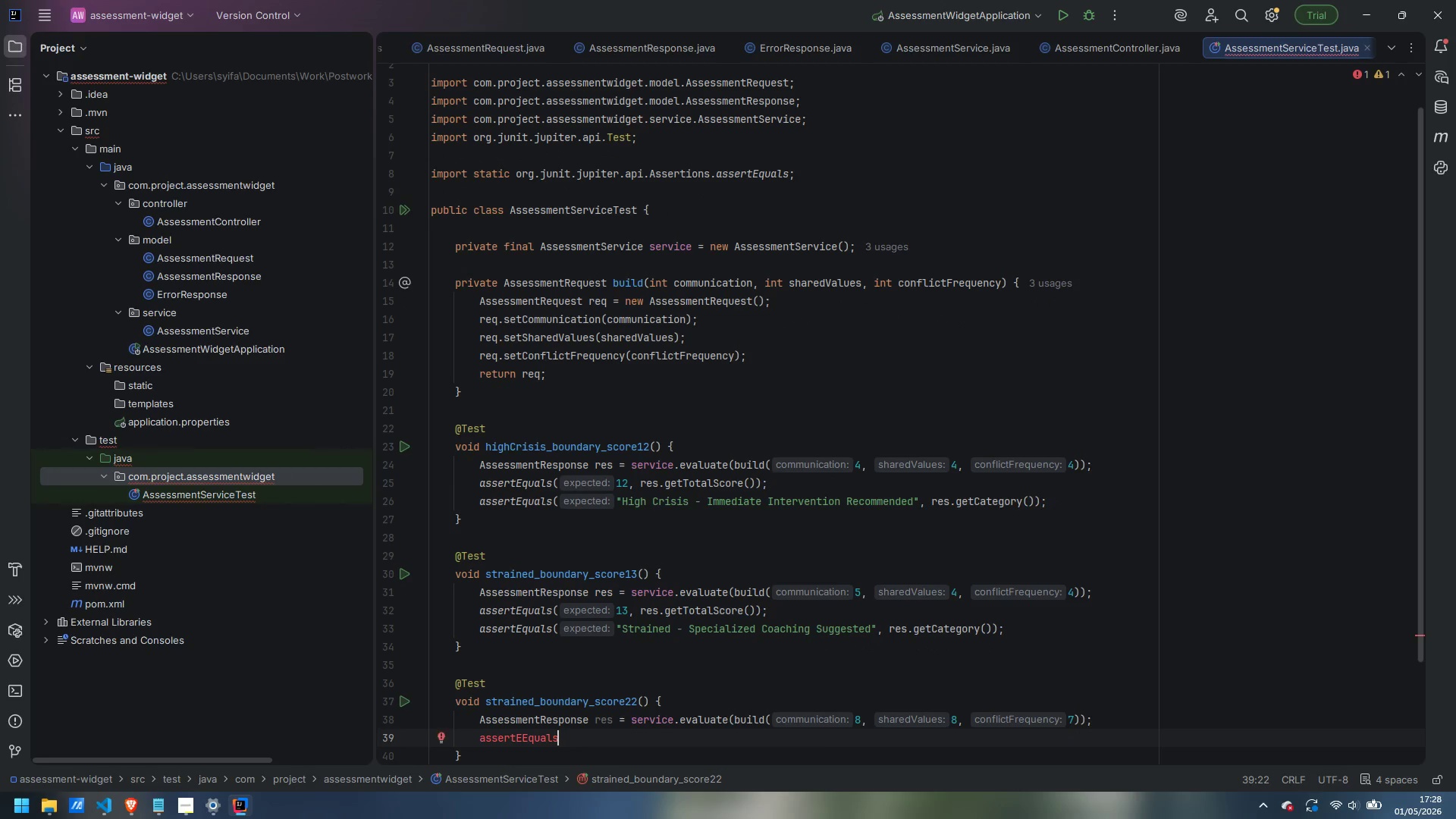 
 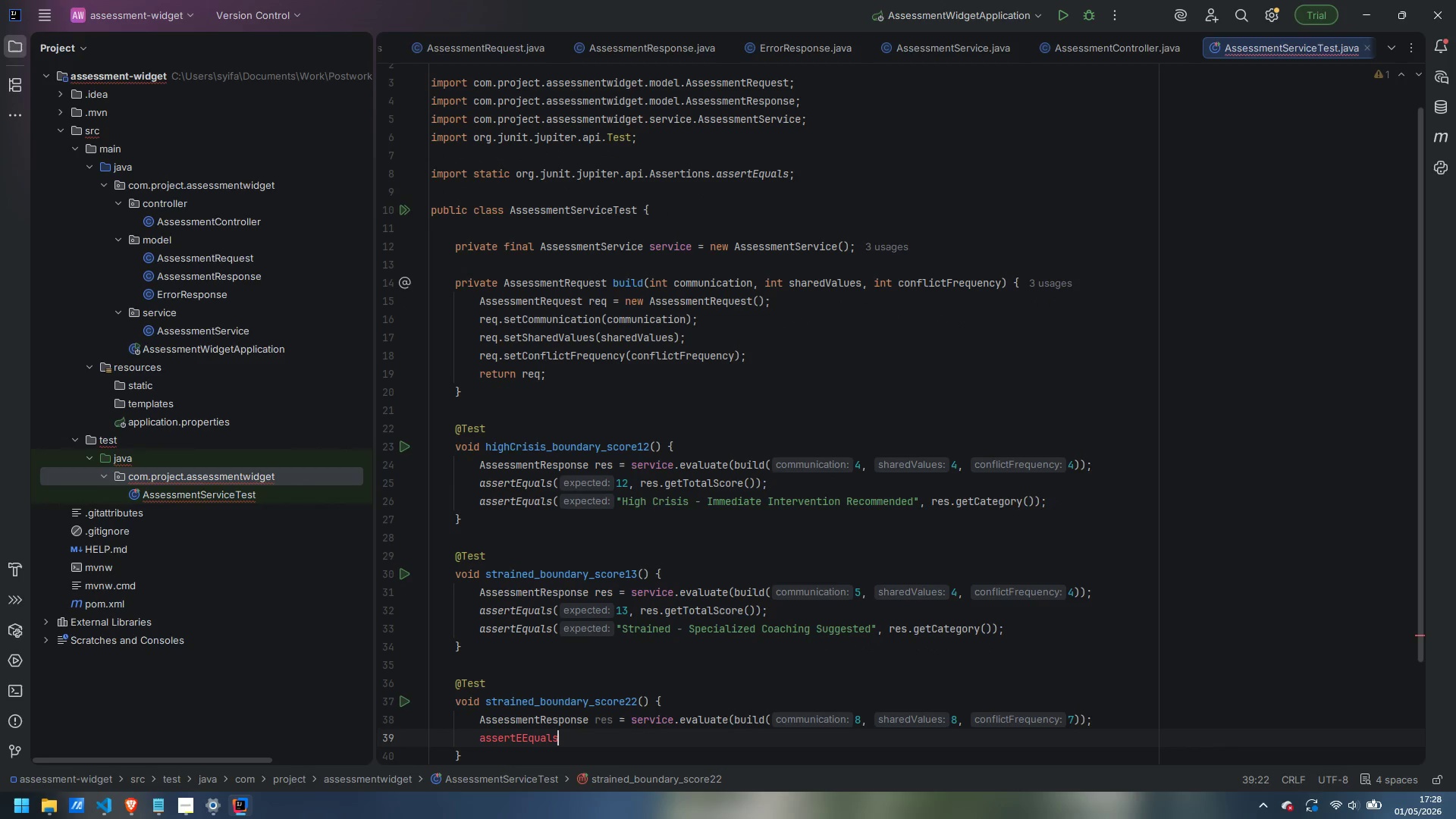 
key(ArrowLeft)
 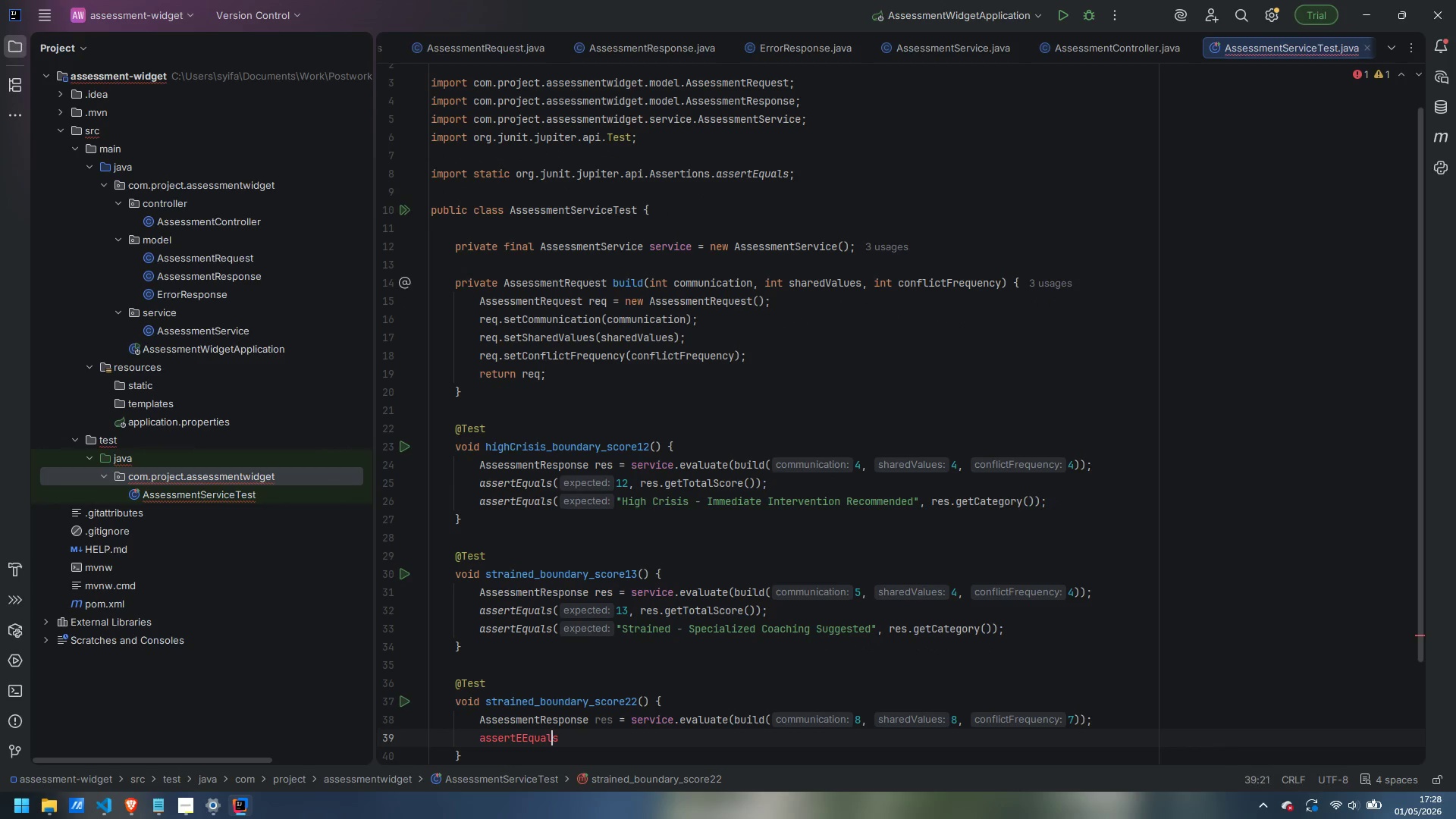 
key(ArrowLeft)
 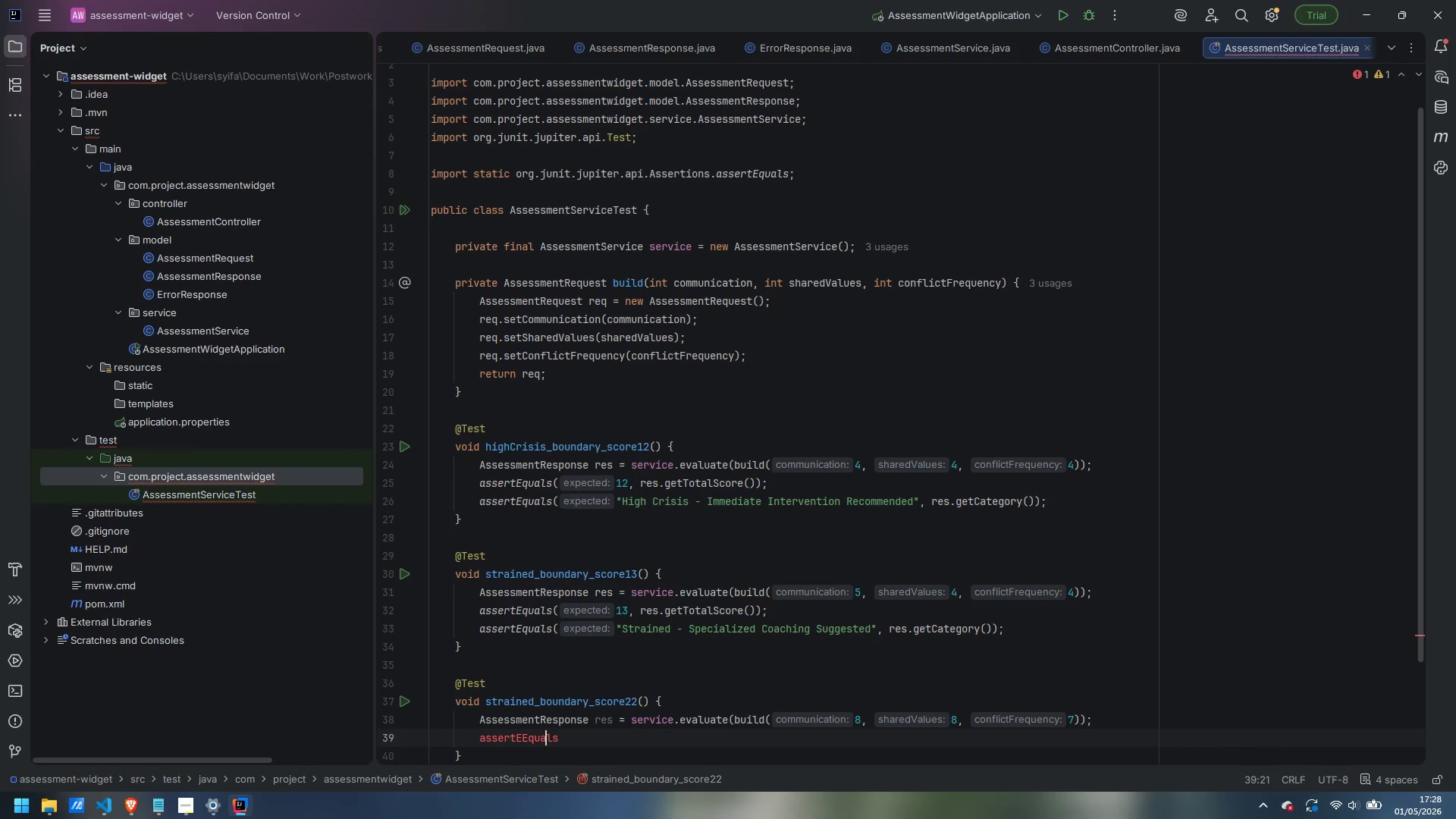 
key(ArrowLeft)
 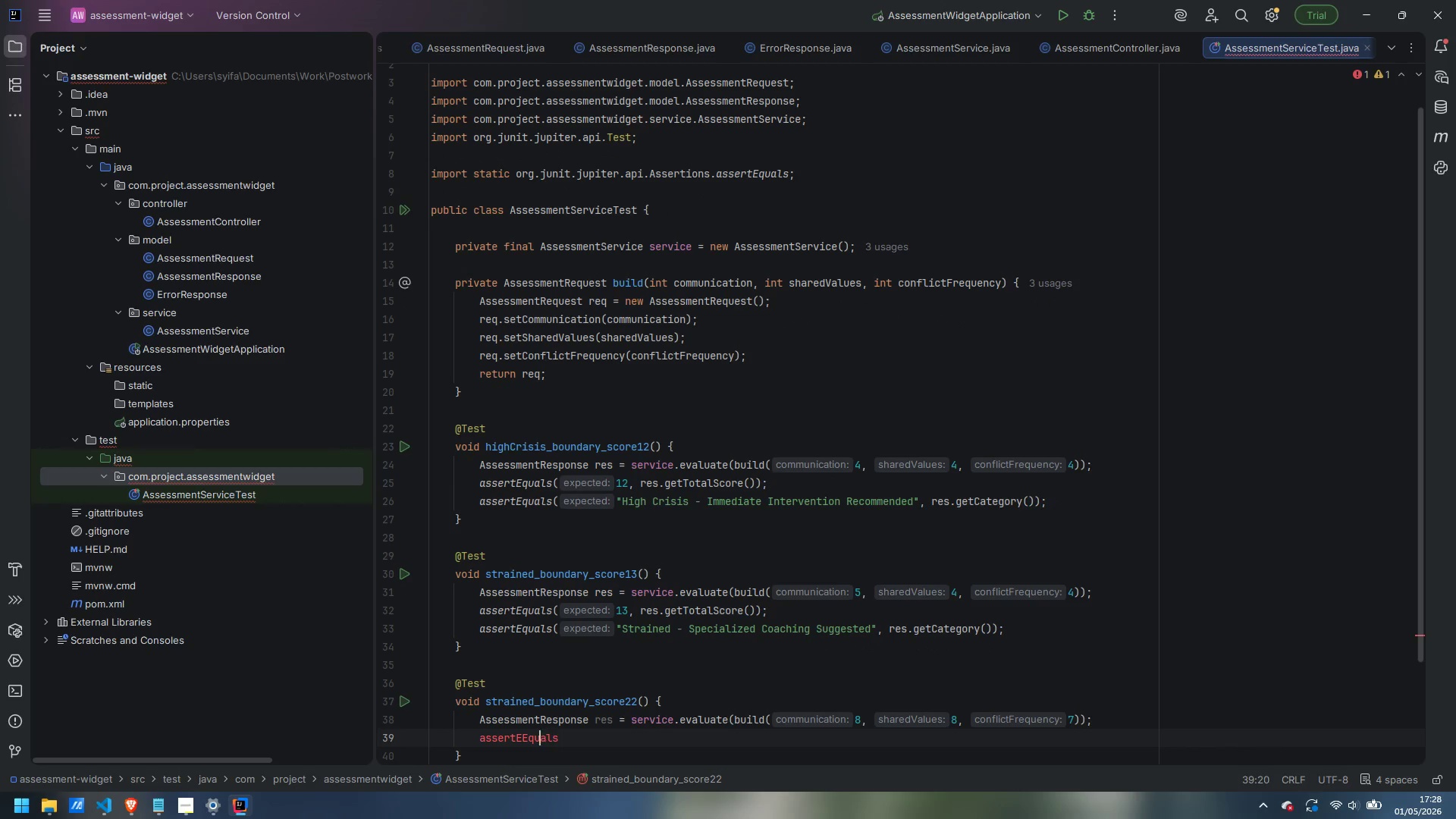 
key(ArrowLeft)
 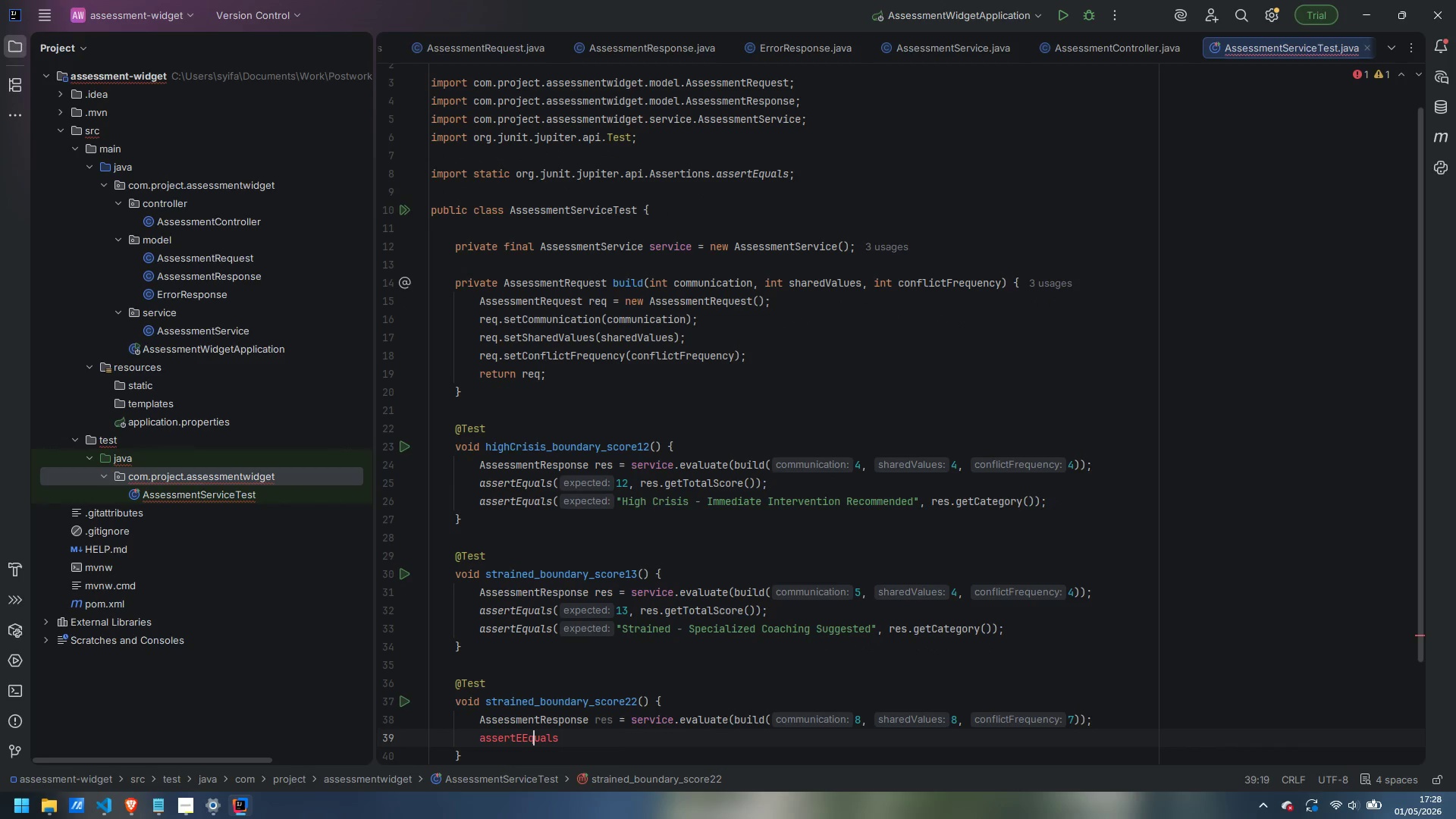 
key(ArrowLeft)
 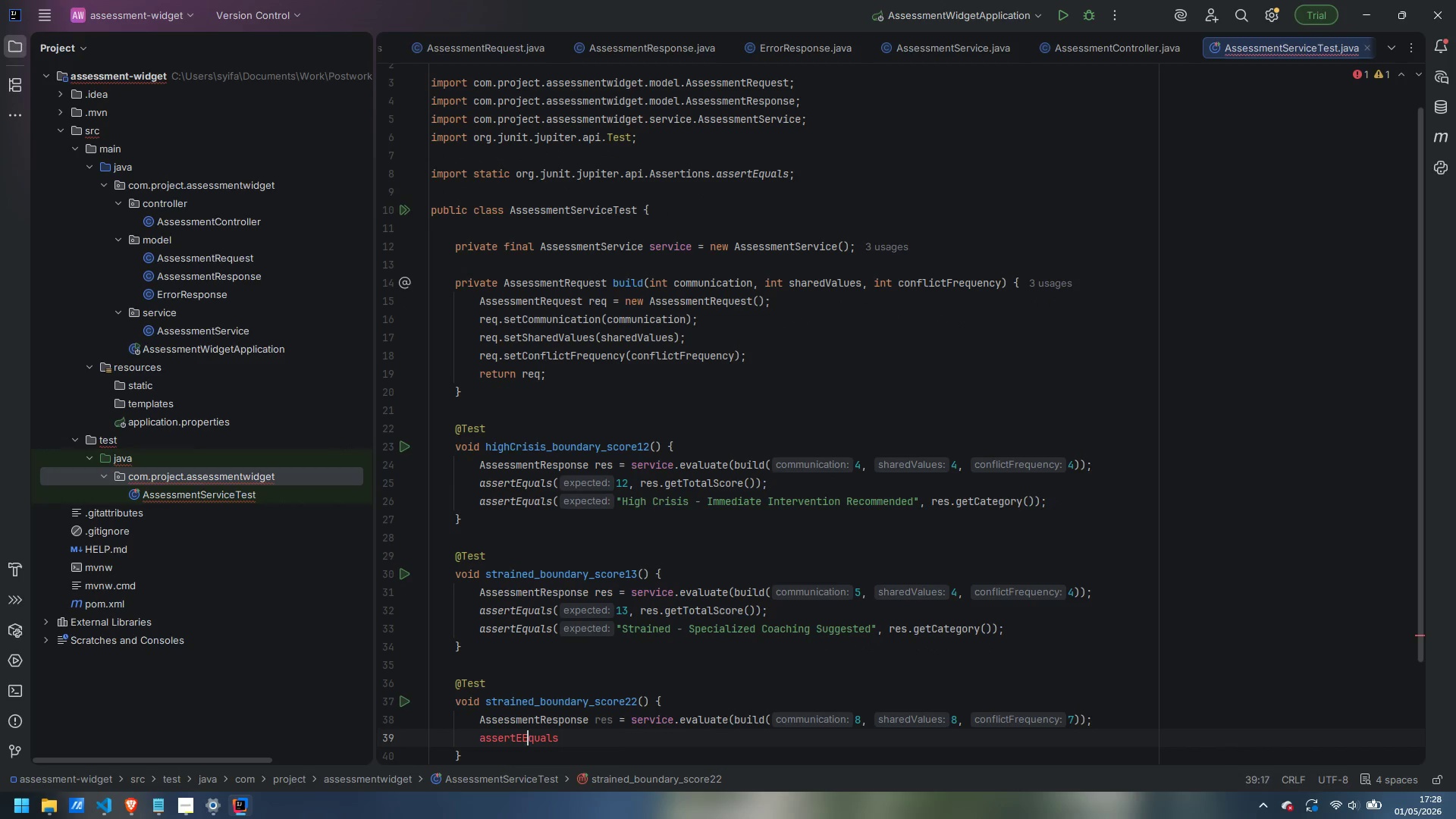 
key(Backspace)
 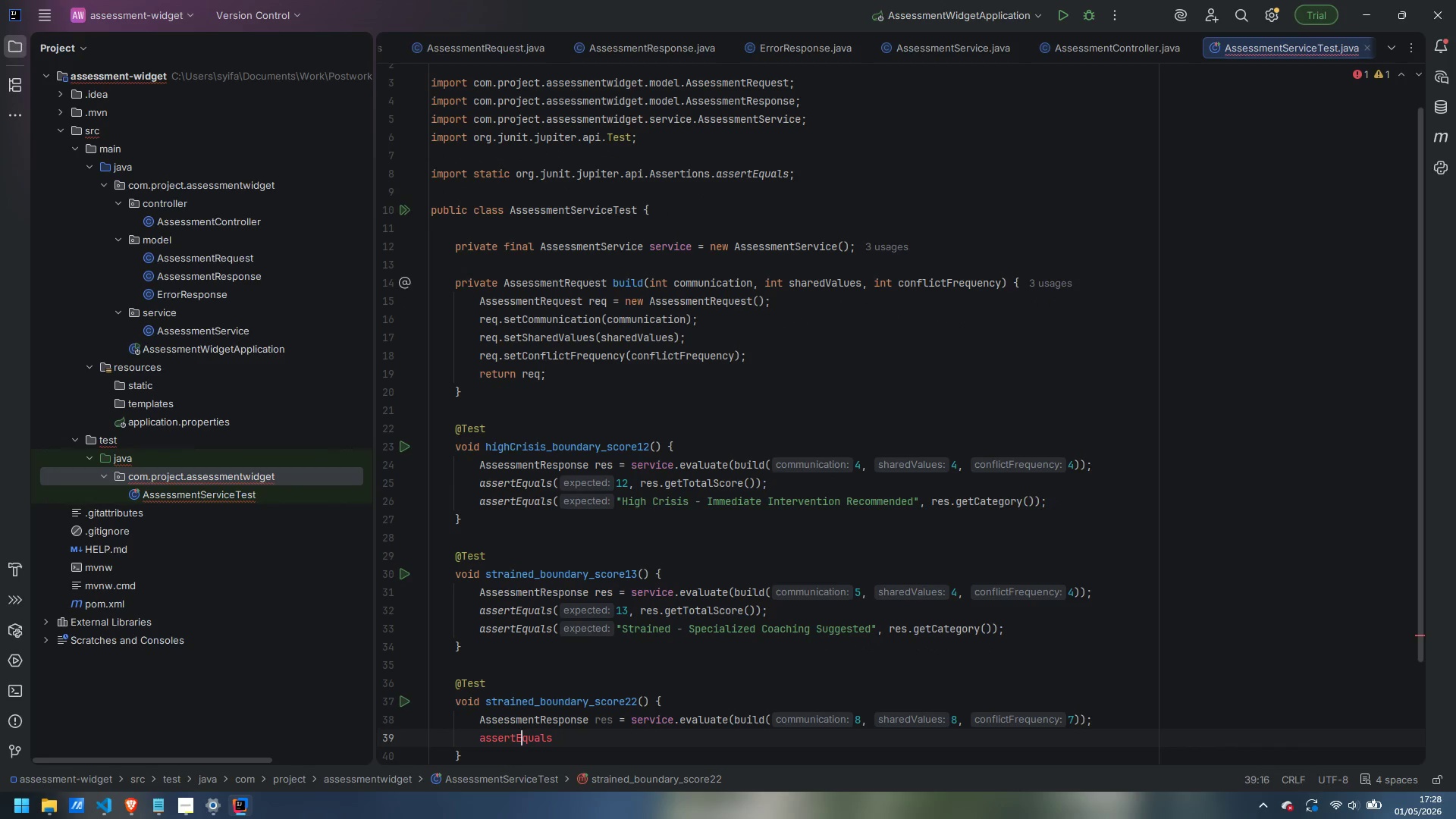 
key(Control+ControlLeft)
 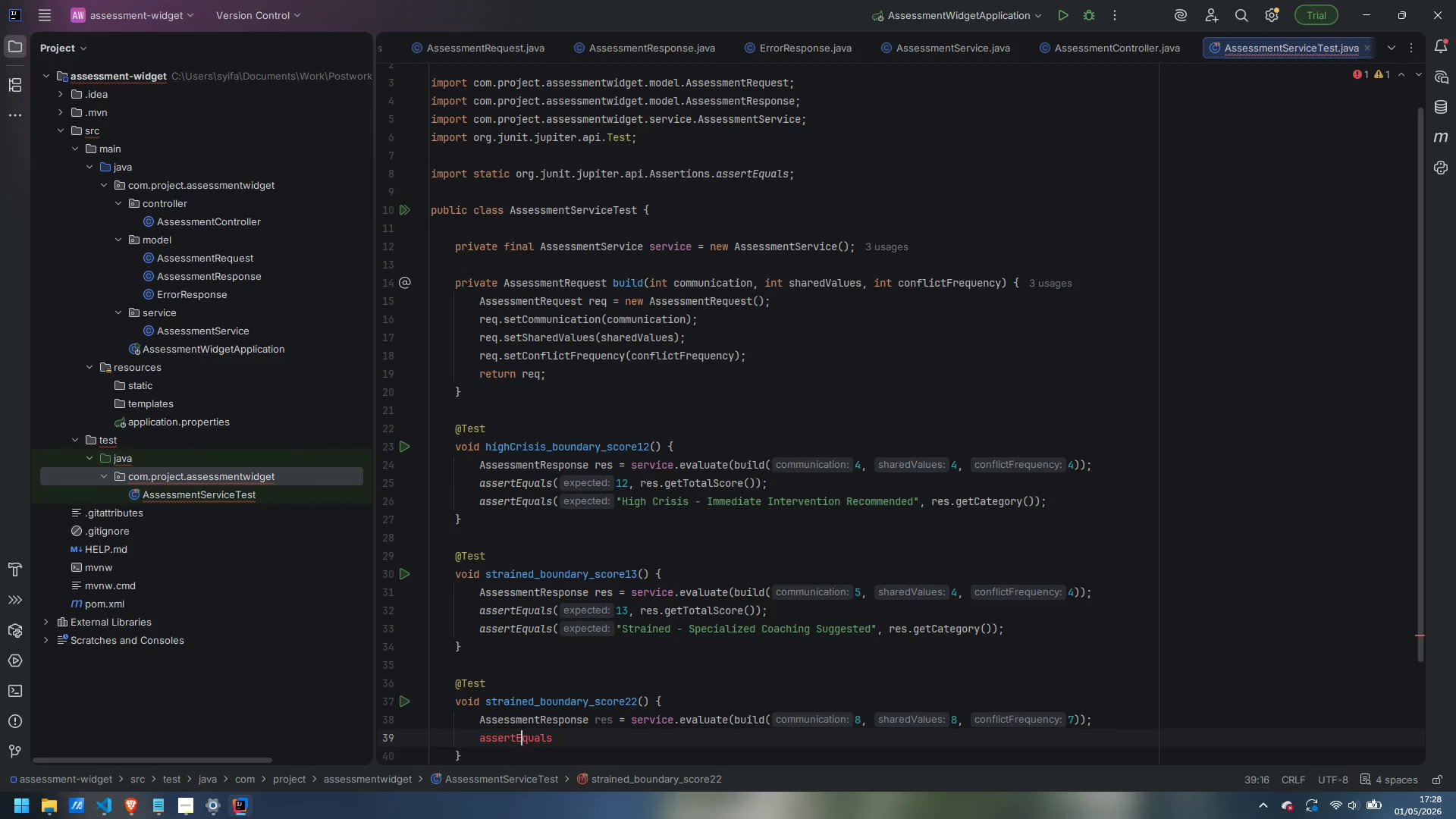 
key(Control+ArrowRight)
 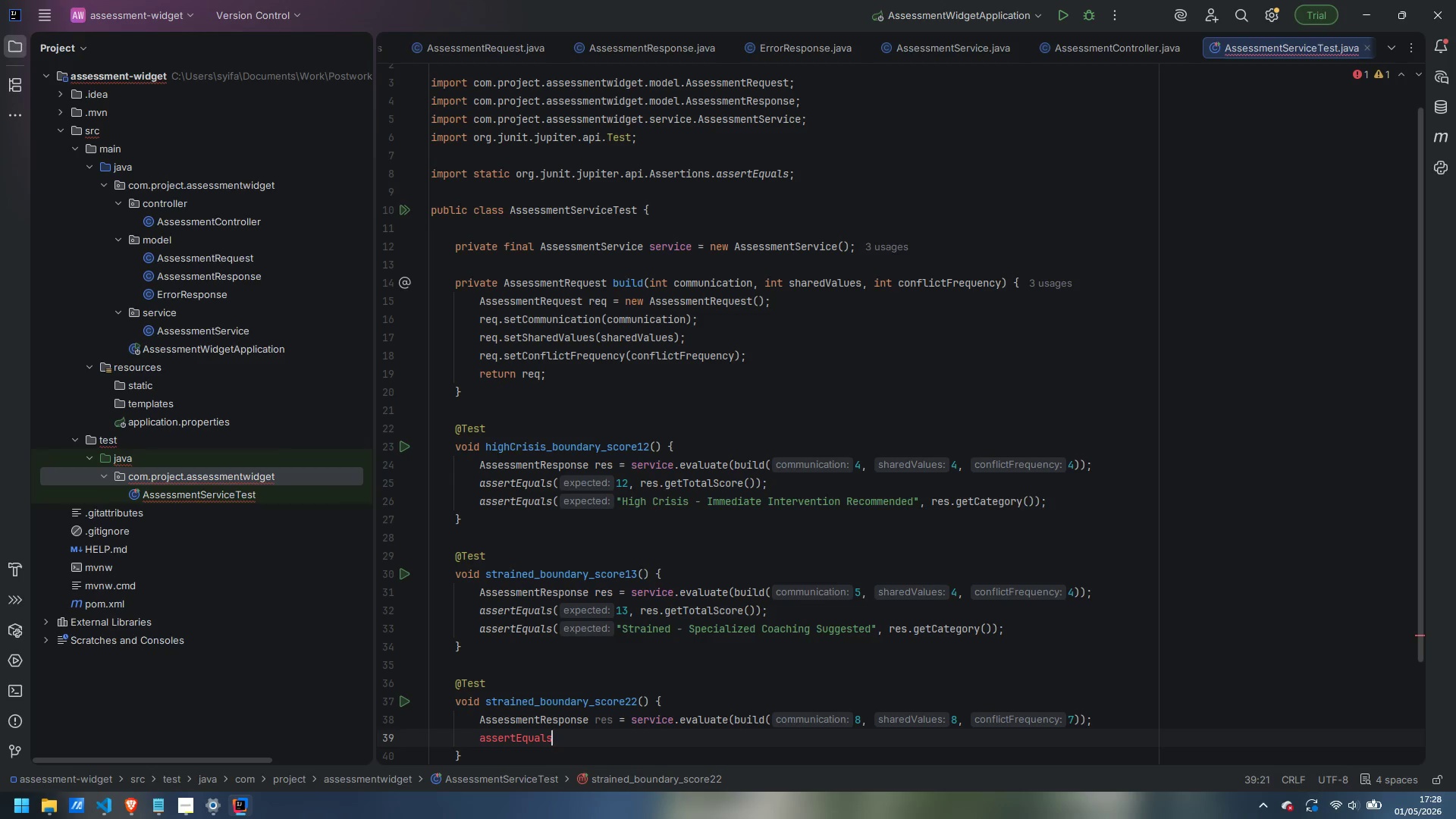 
key(Shift+9)
 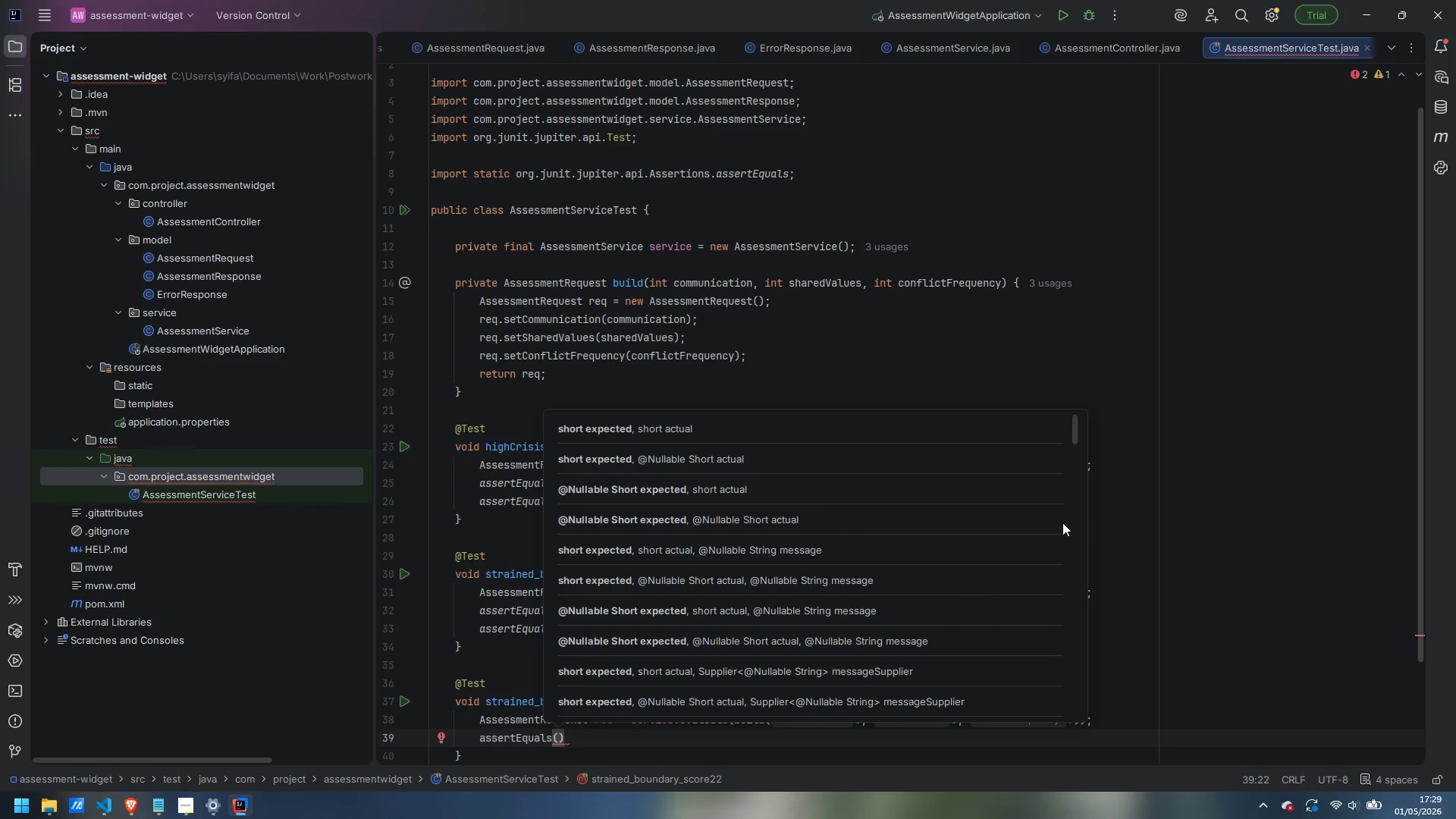 
type(23)
key(Backspace)
type(2, resp)
key(Backspace)
type(.getTotalScore())
 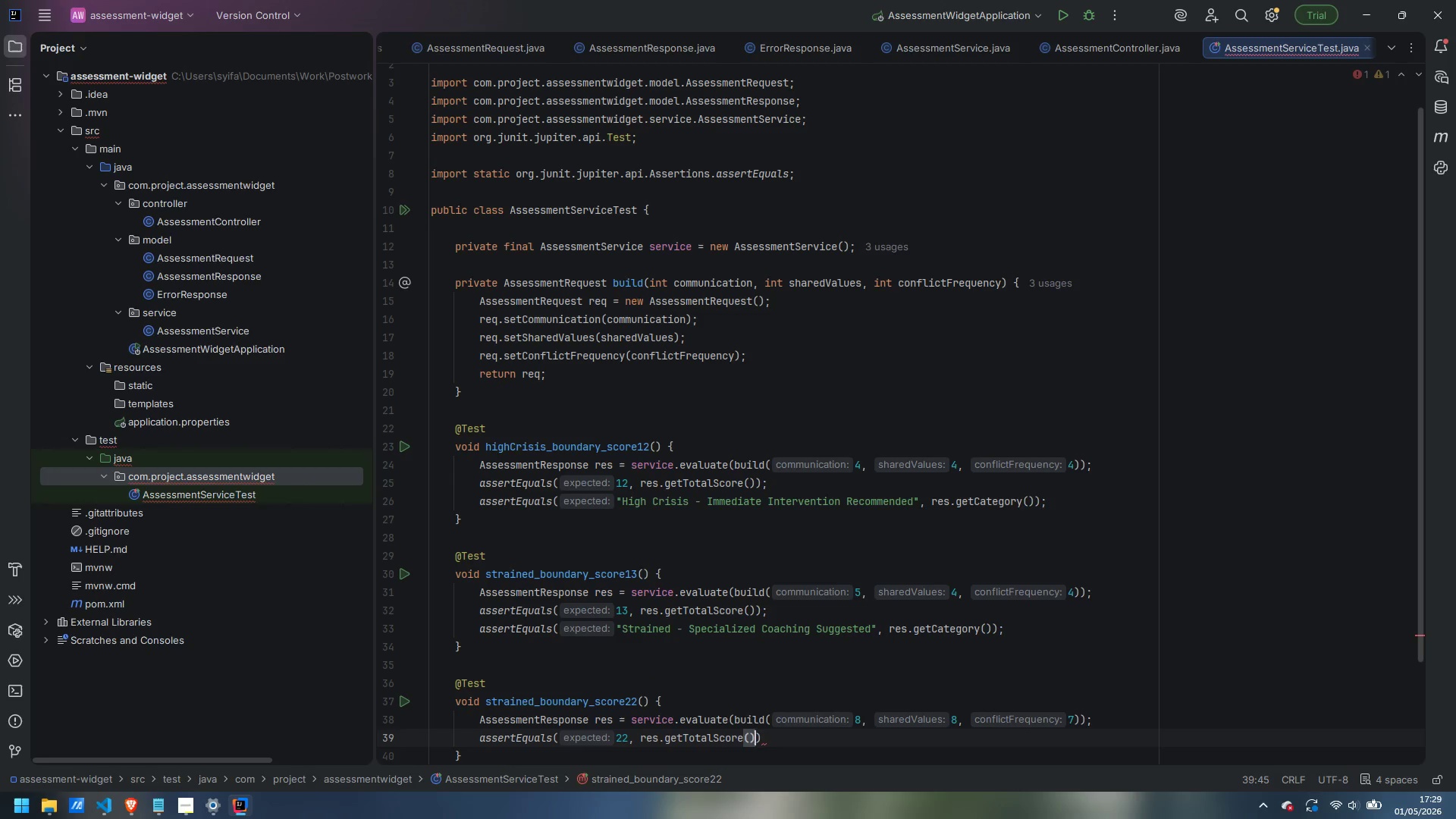 
key(ArrowRight)
 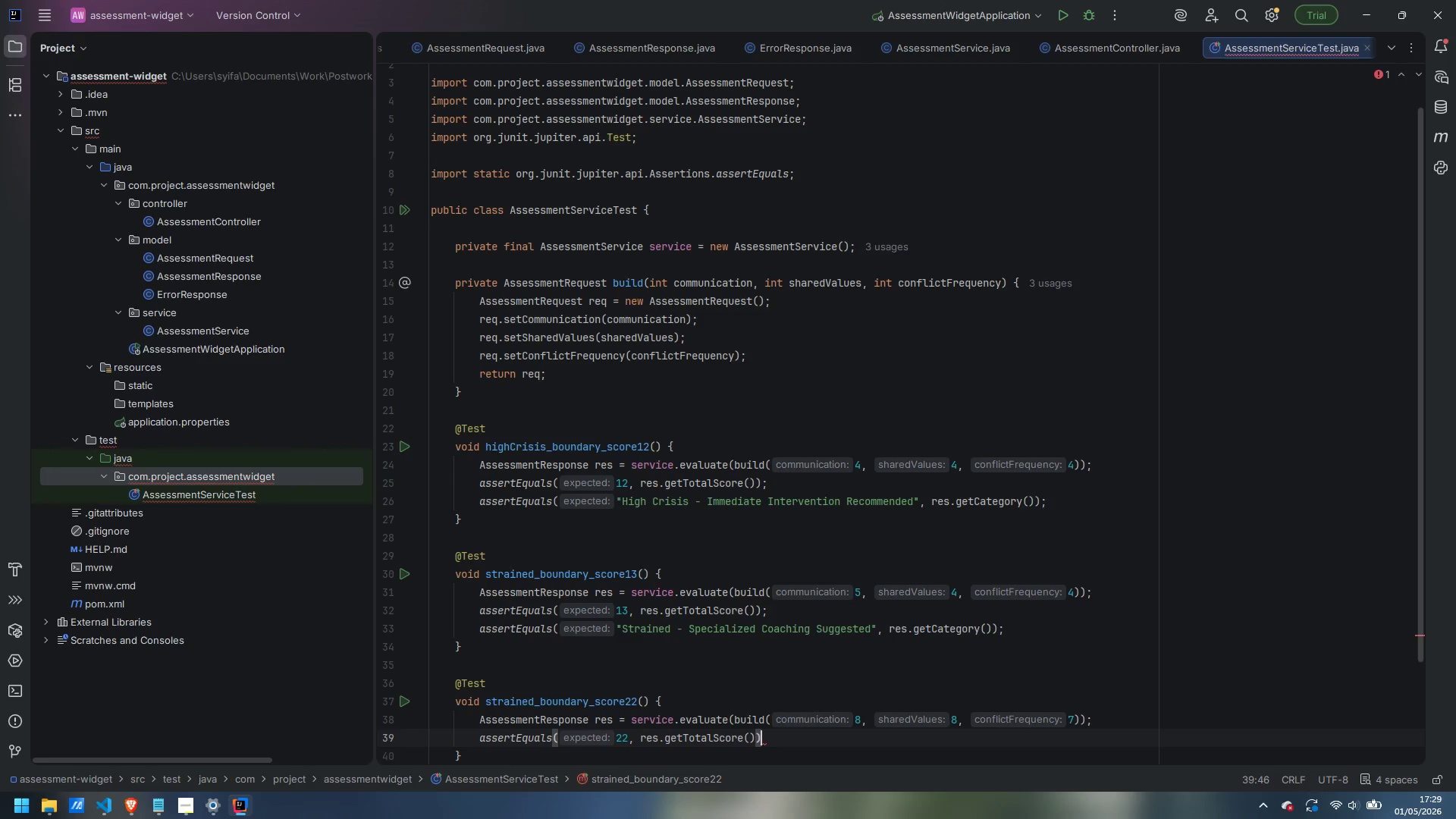 
key(Semicolon)
 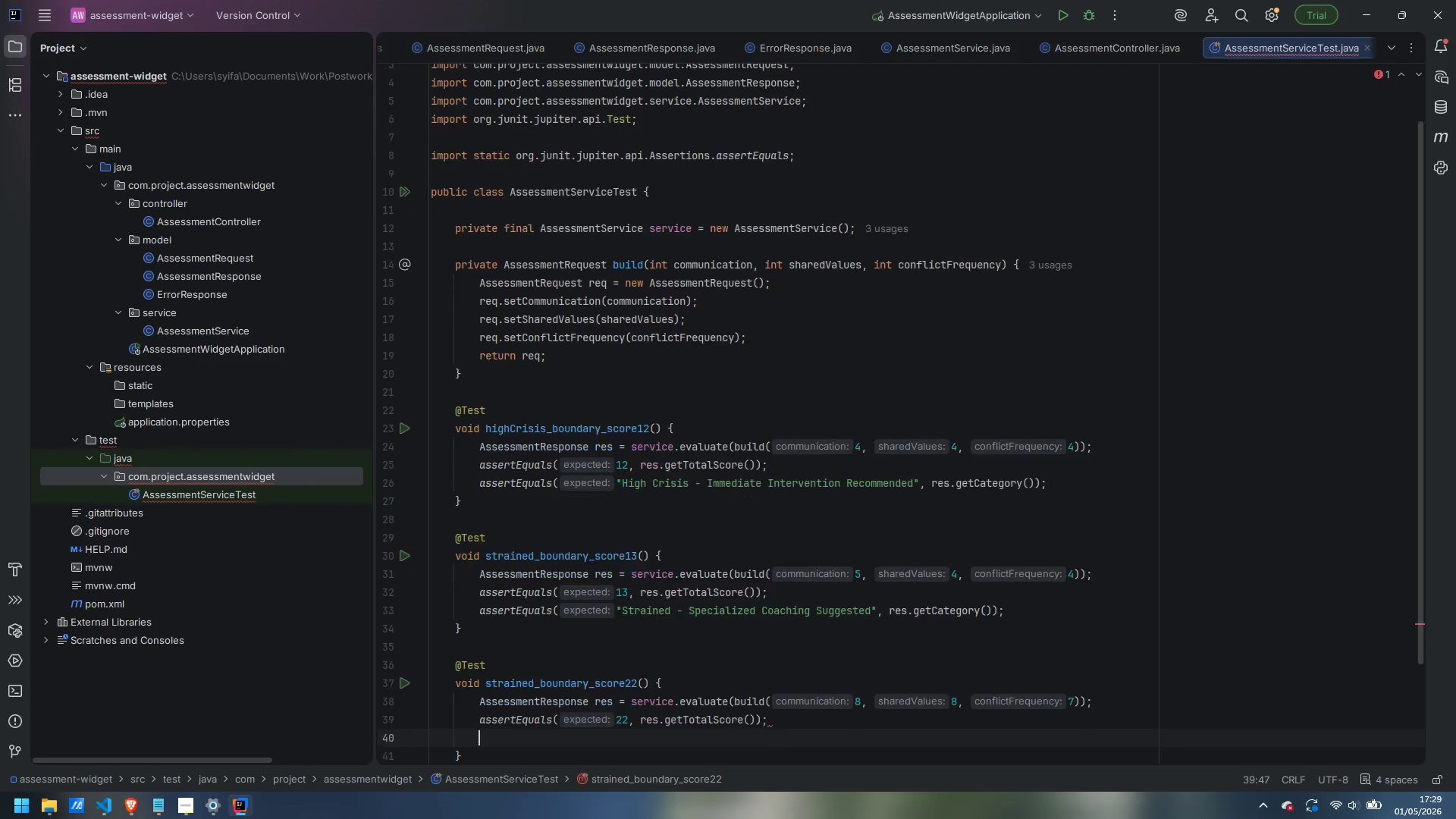 
key(Enter)
 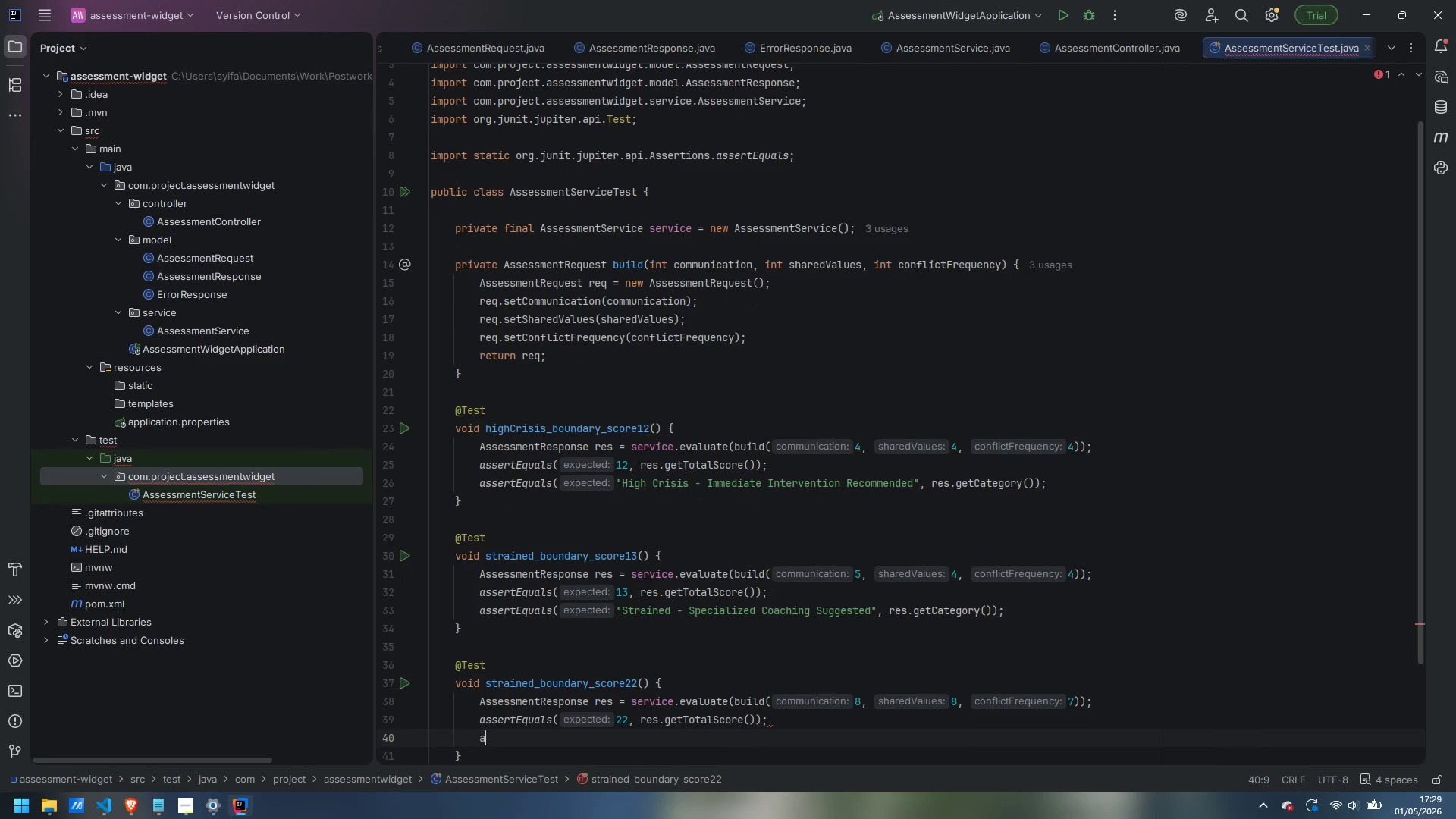 
type(assertEquals("Strained - Specialies)
key(Backspace)
key(Backspace)
type(zed Coaching Suggester)
key(Backspace)
type(d)
 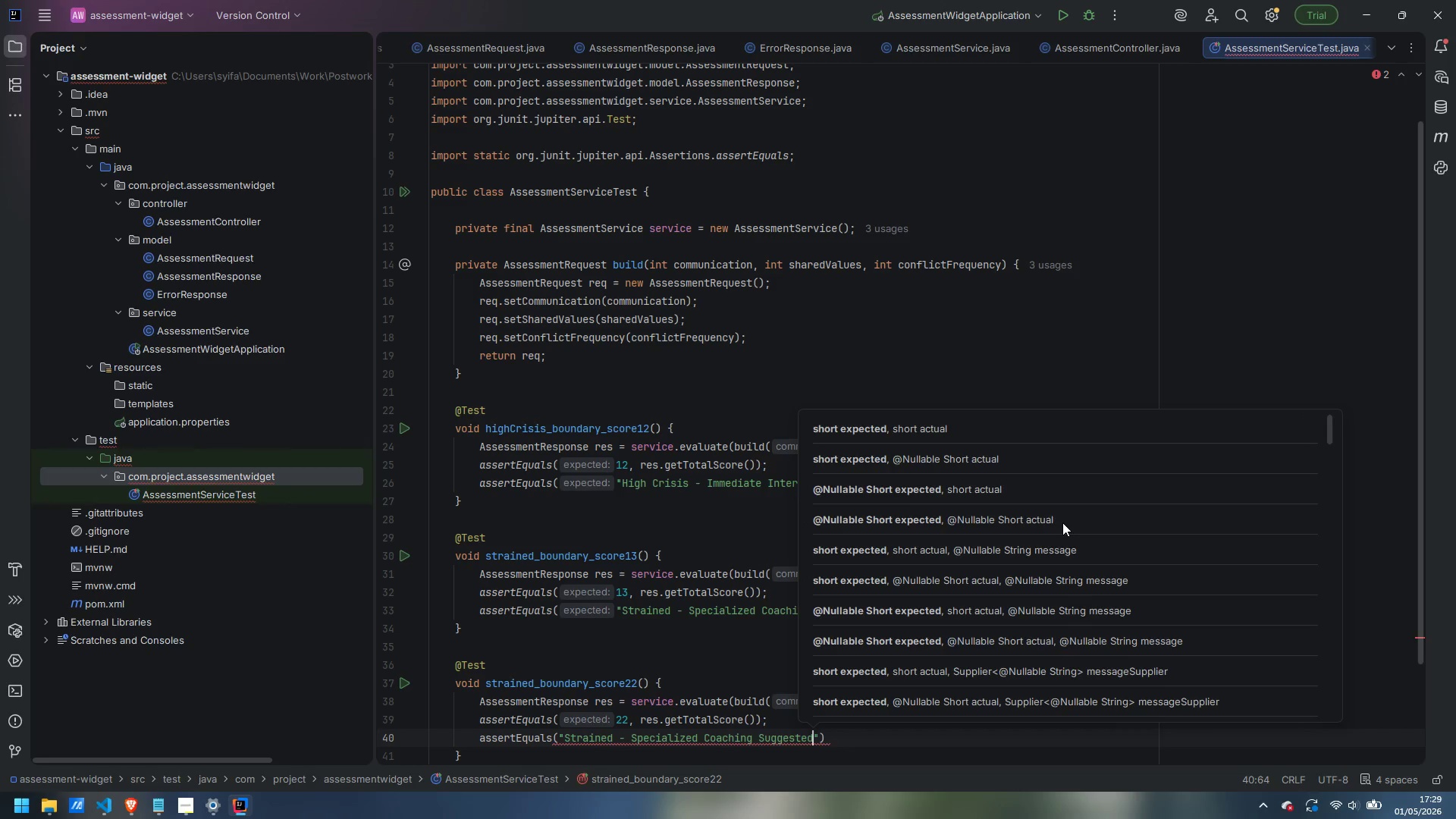 
key(ArrowRight)
 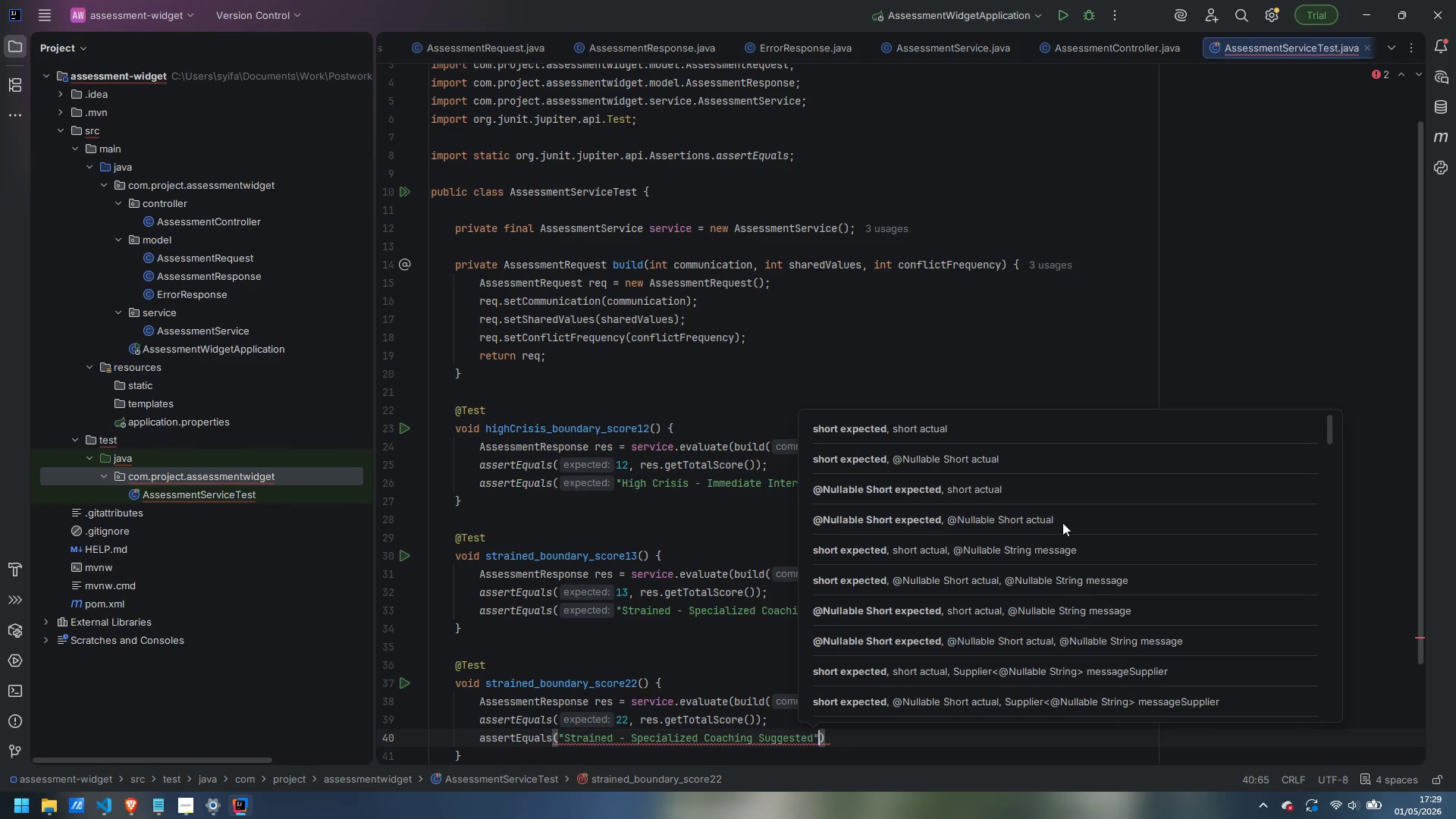 
key(ArrowRight)
 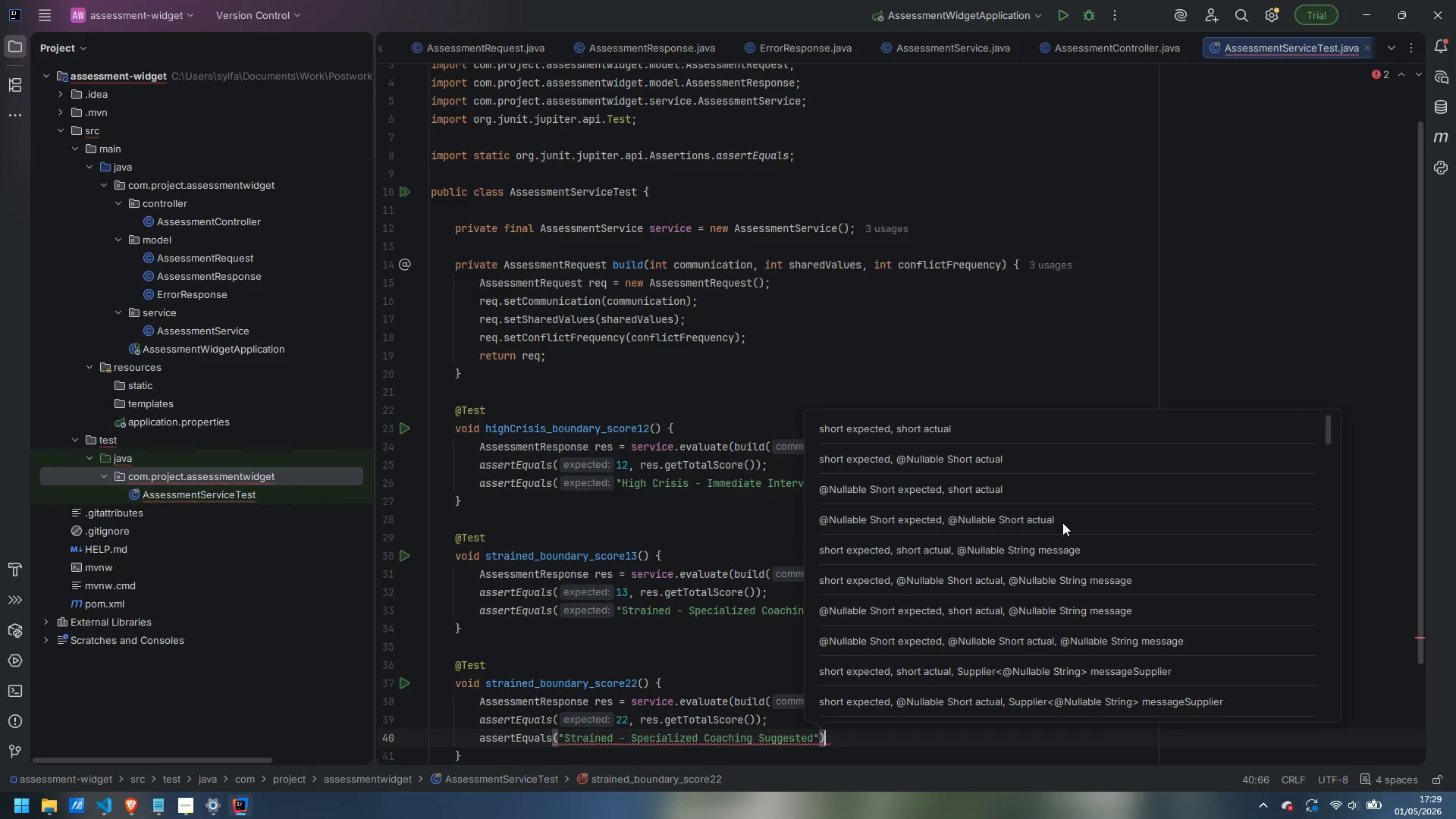 
key(ArrowLeft)
 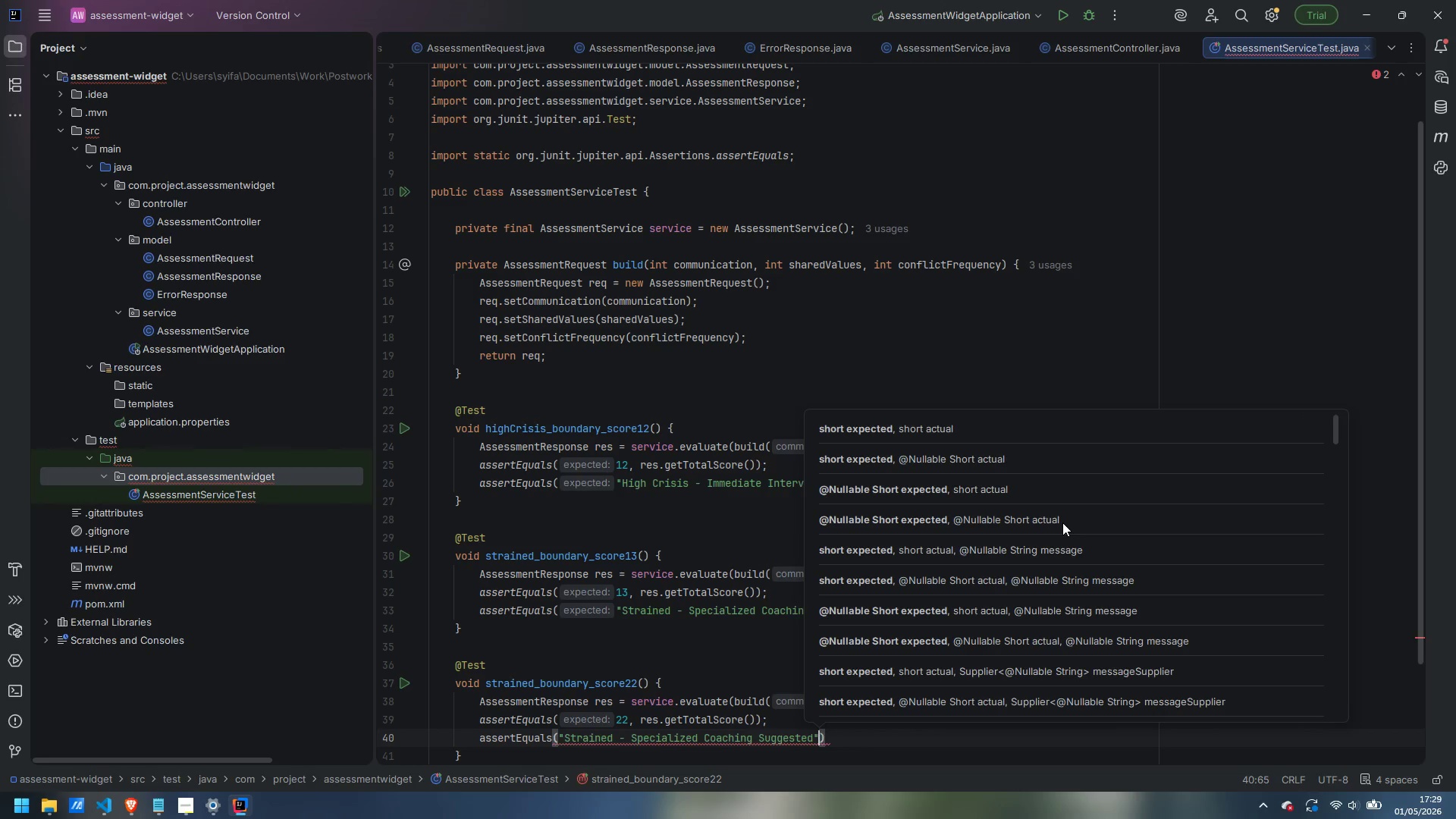 
type(, res.getCategory())
 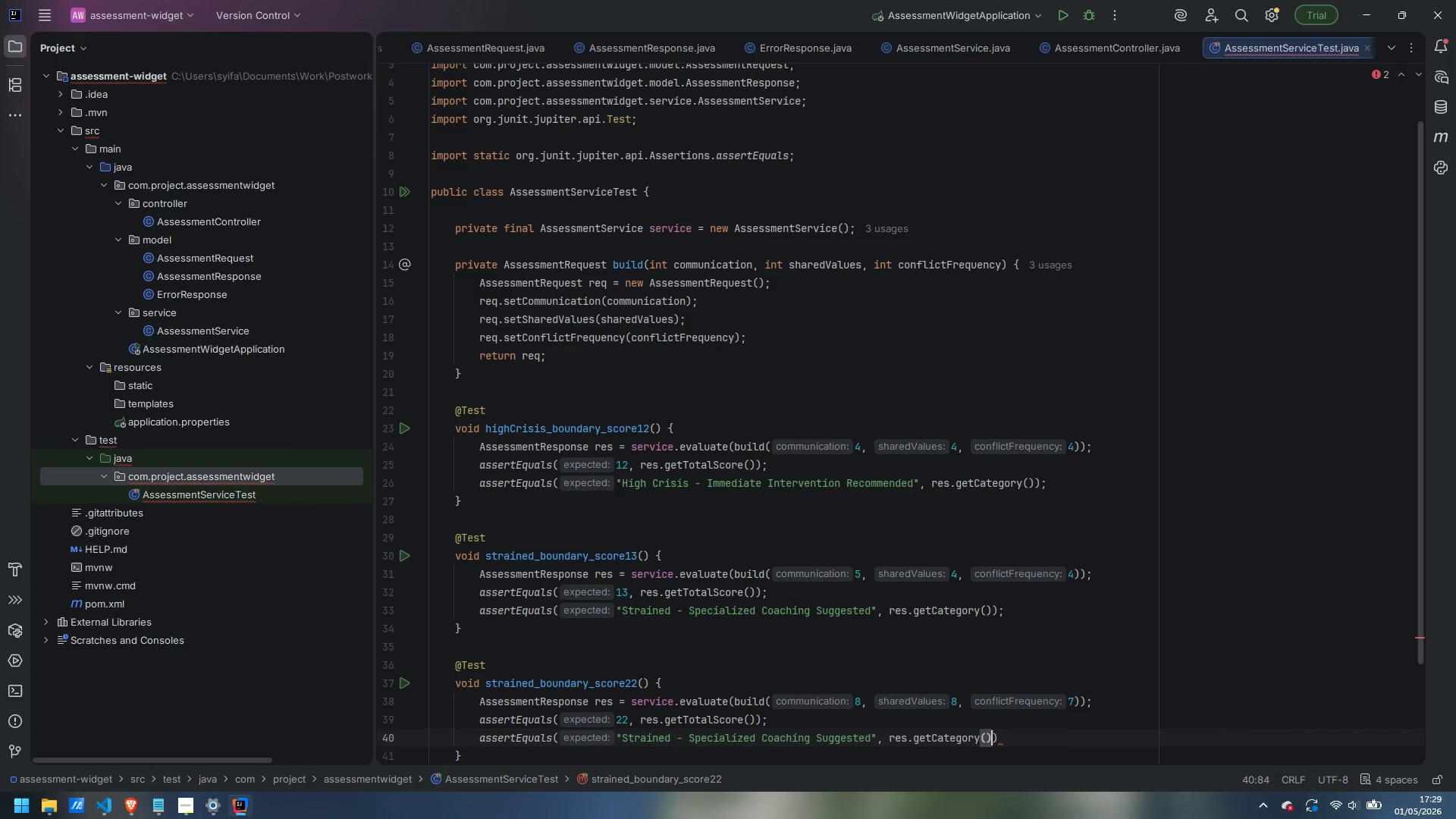 
key(ArrowRight)
 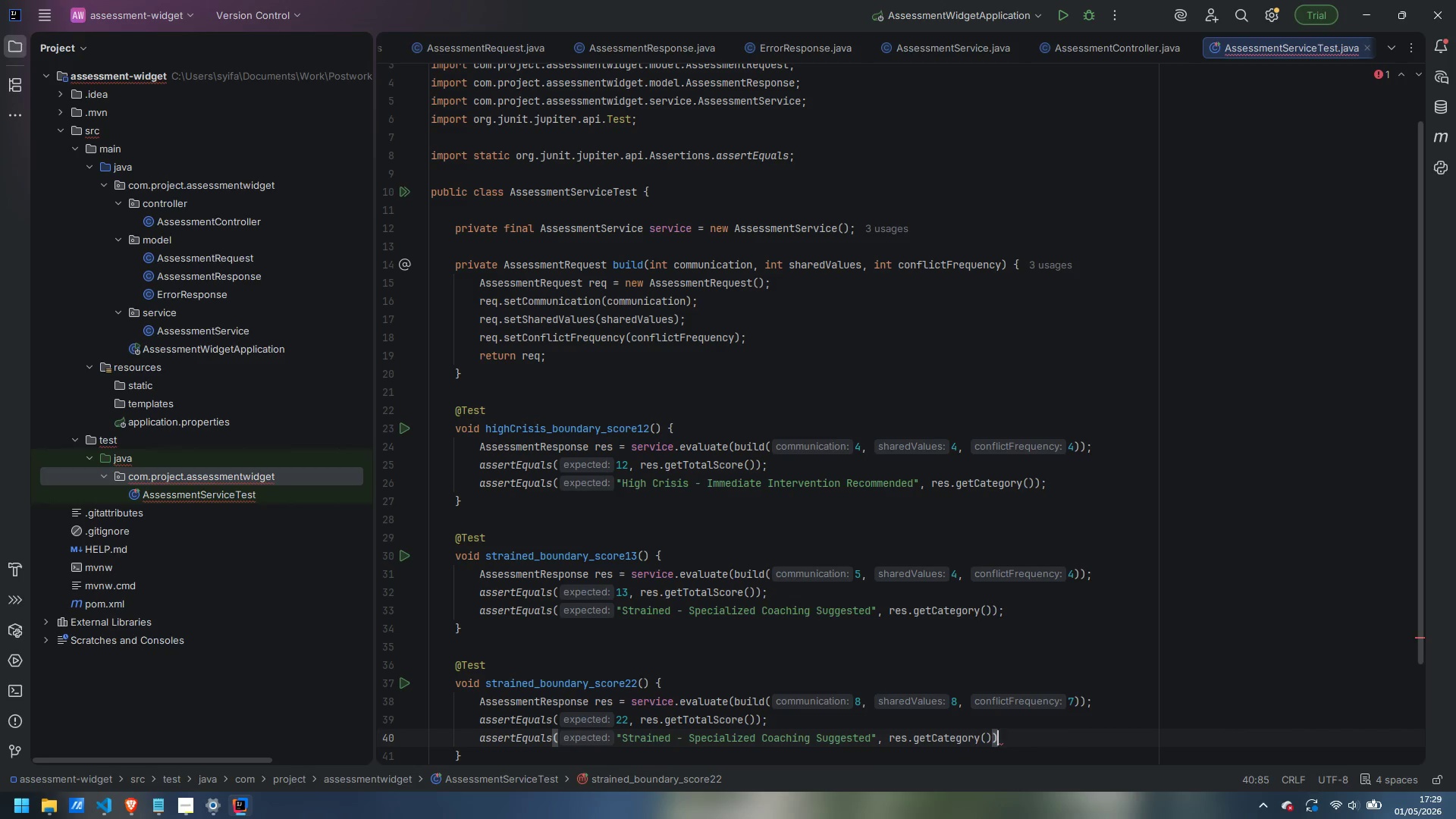 
key(Semicolon)
 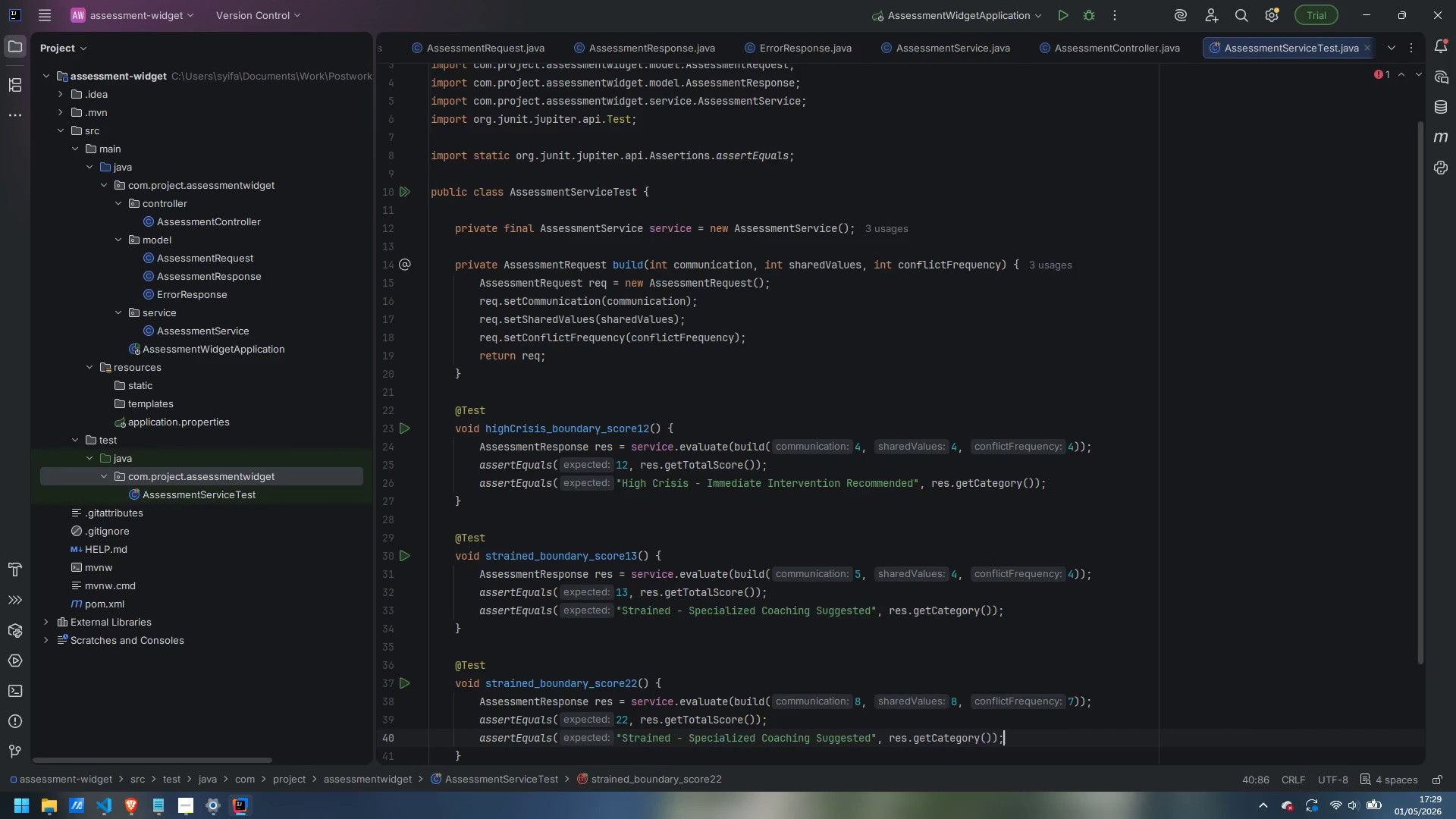 
key(ArrowDown)
 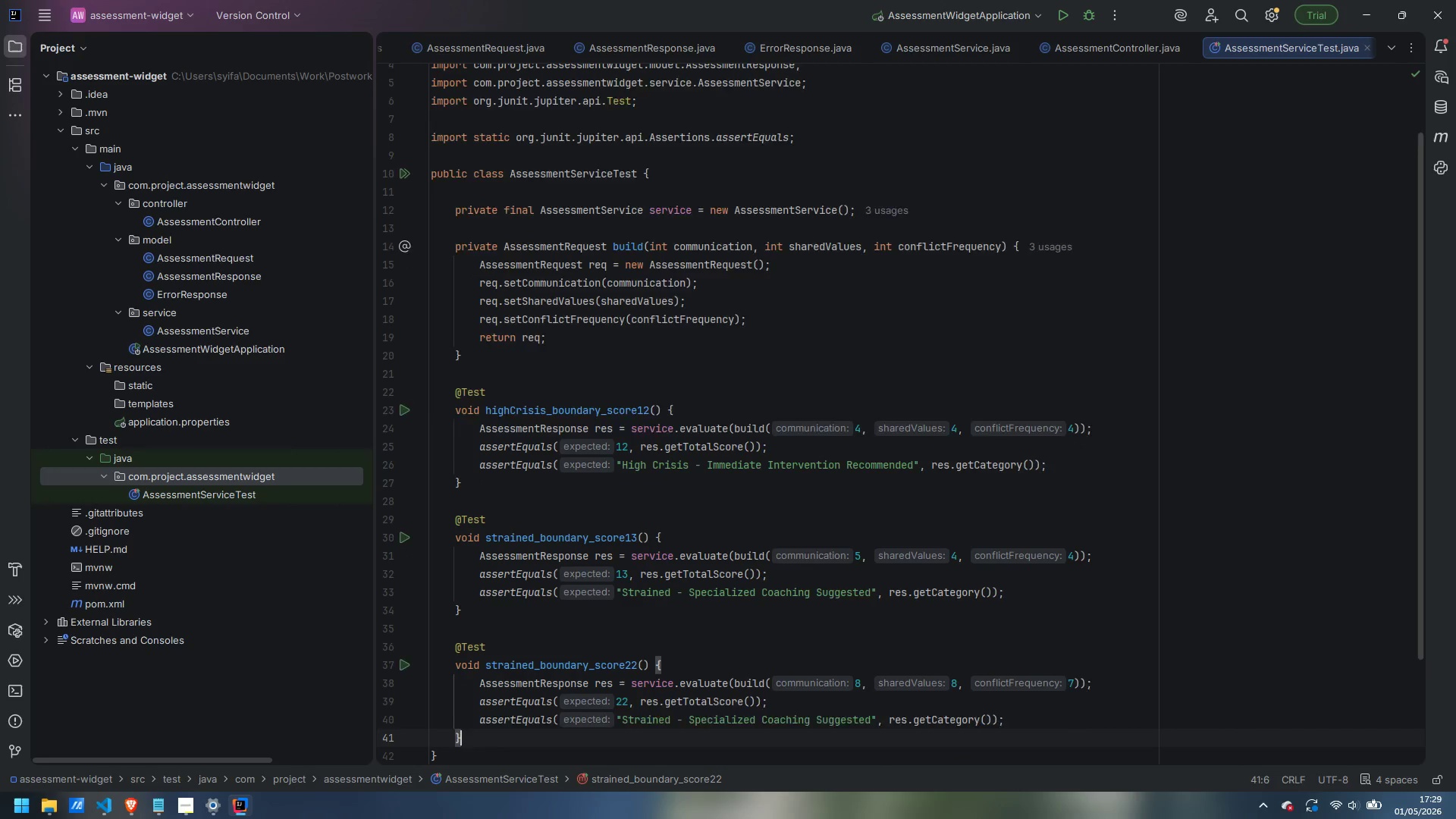 
key(Enter)
 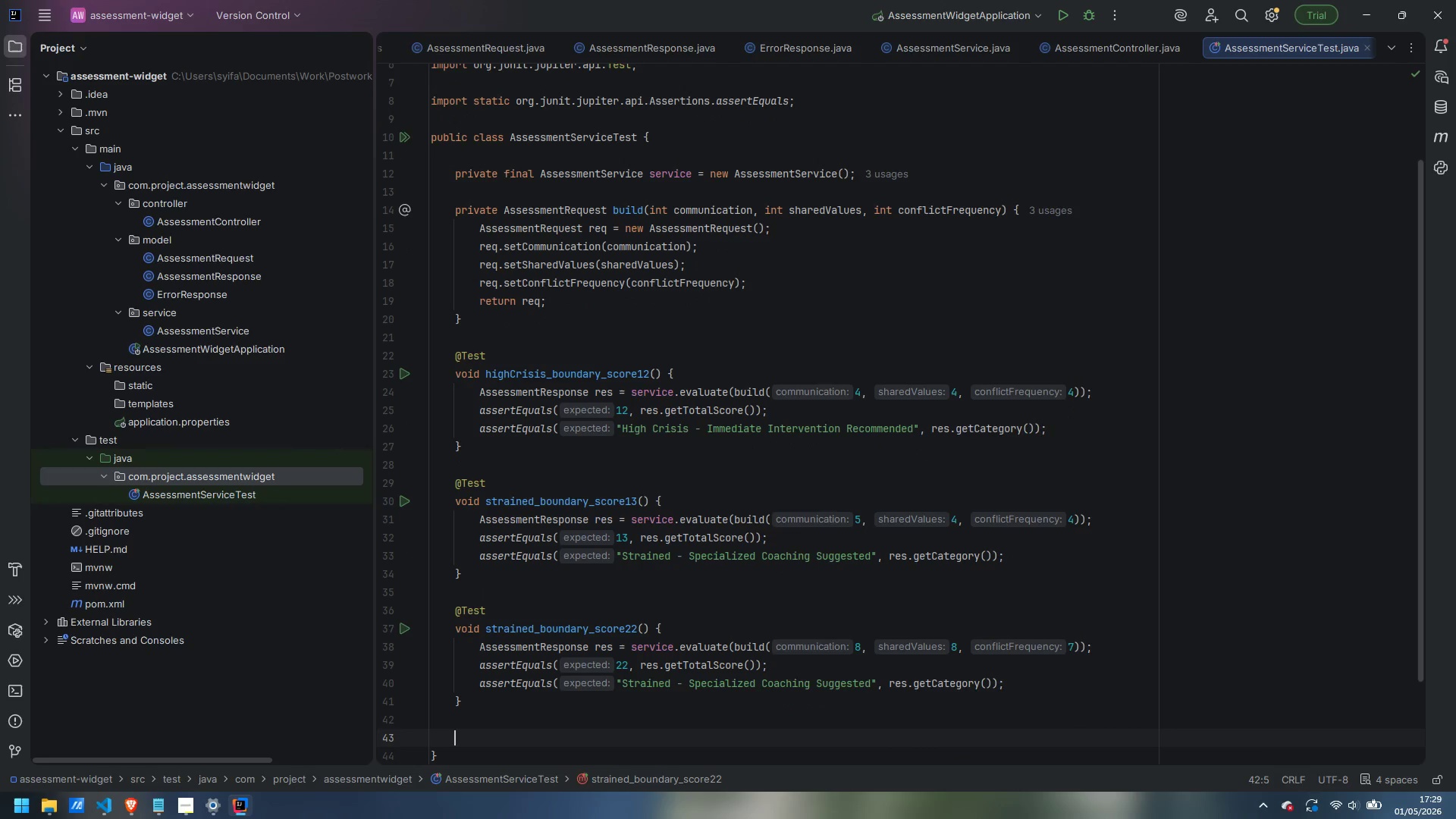 
key(Enter)
 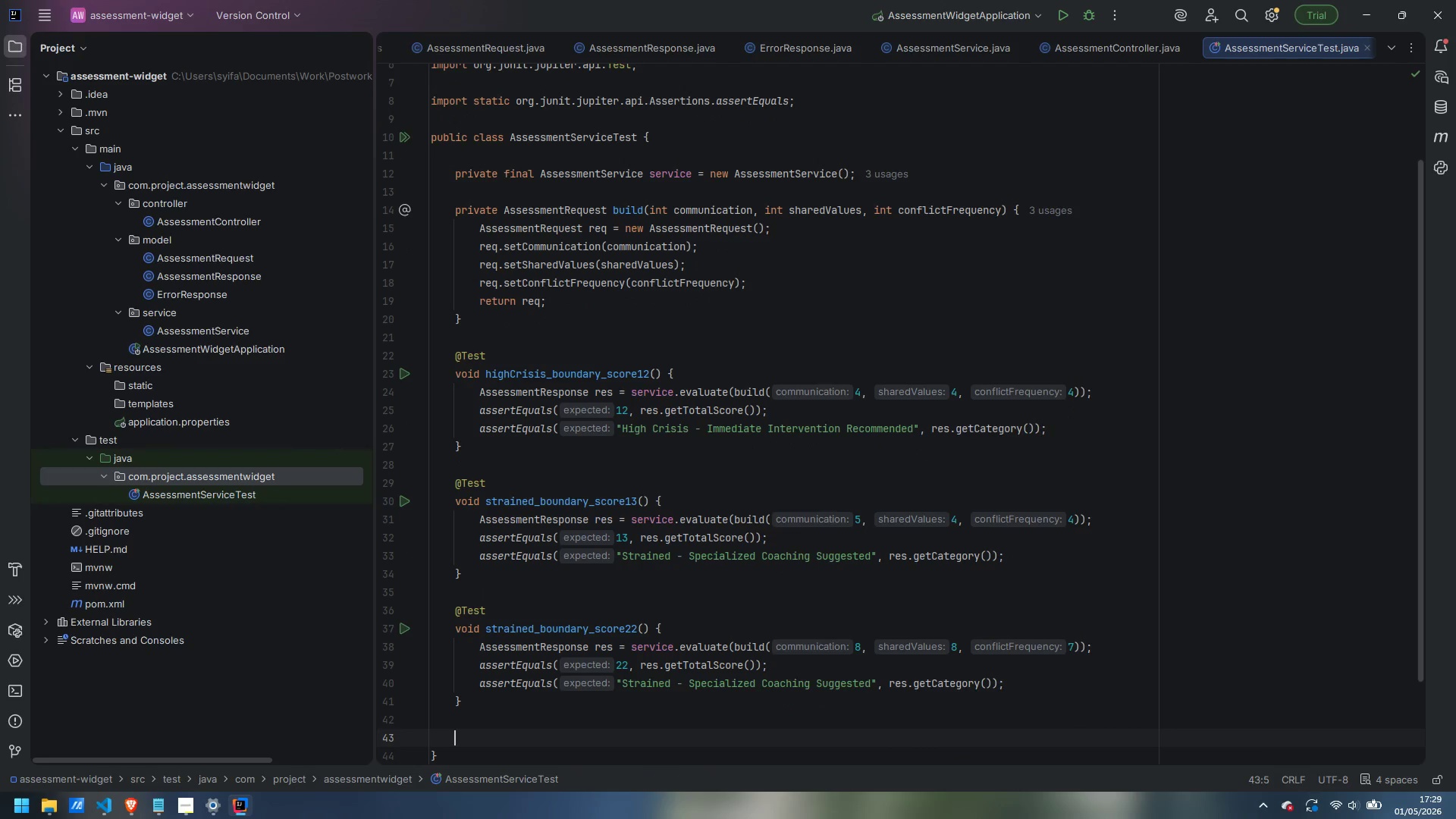 
type(@Test)
 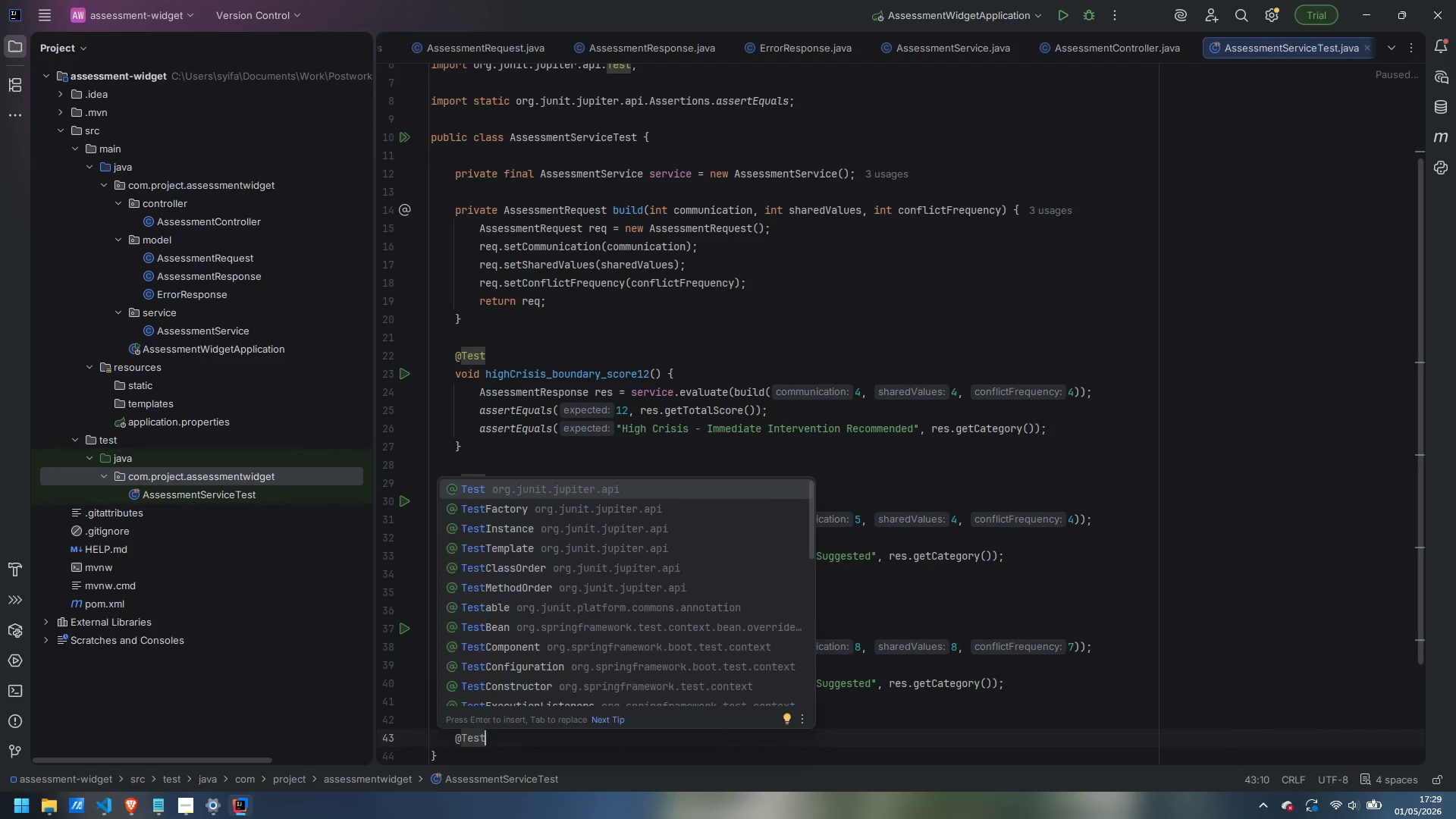 
key(Enter)
 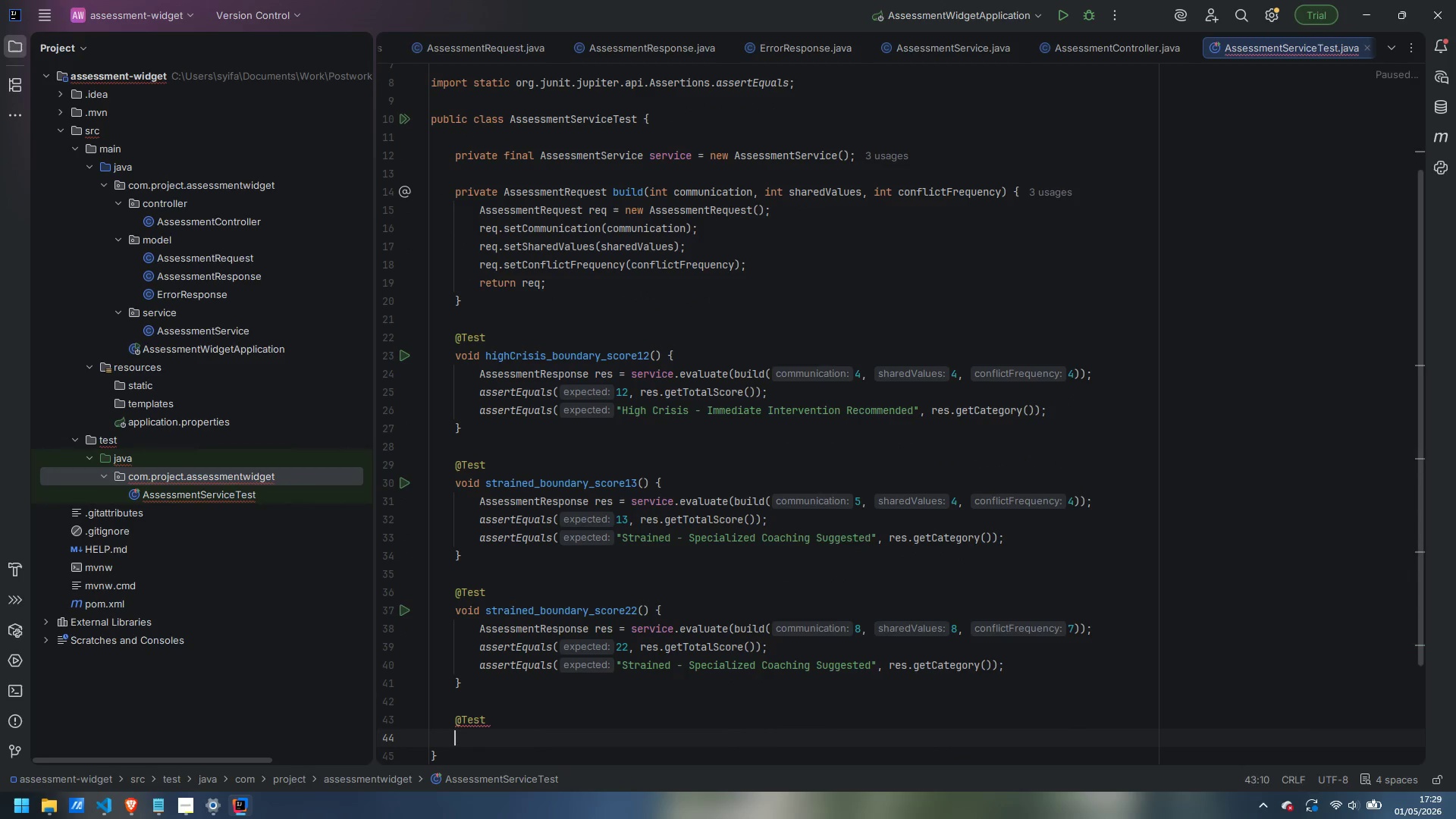 
key(Enter)
 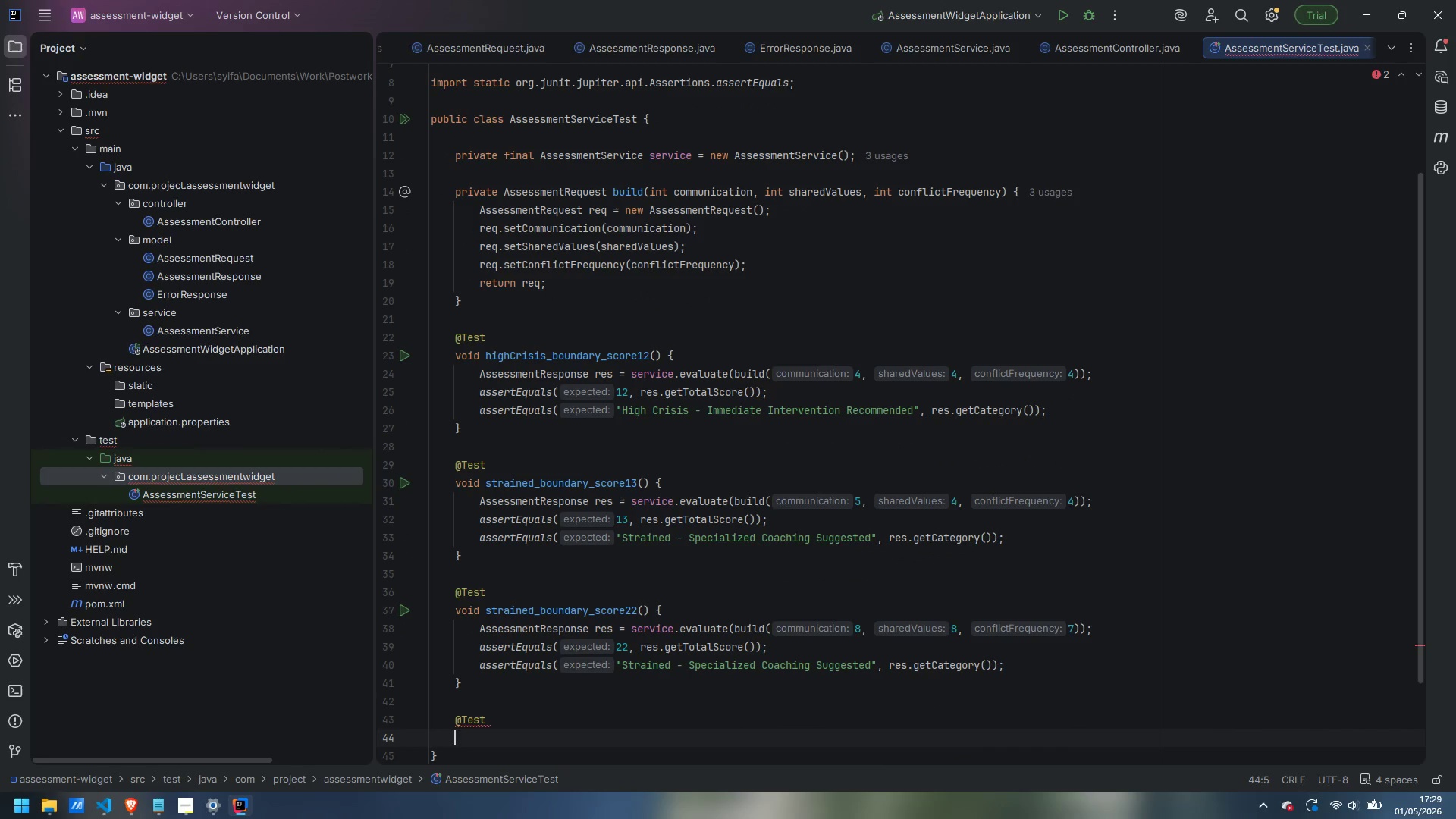 
type(void resilit)
key(Backspace)
type(ent_boundary_score23() {)
 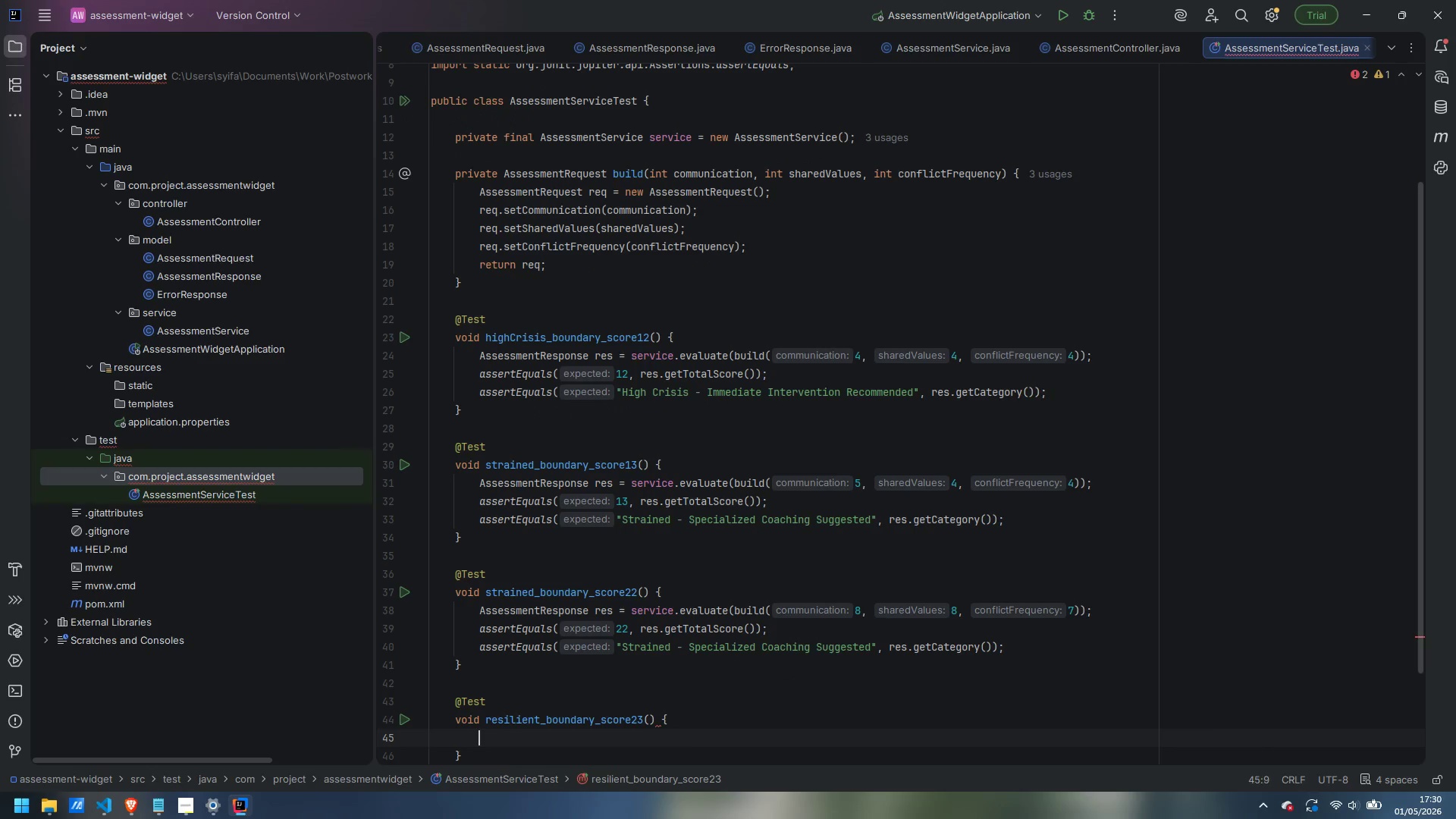 
 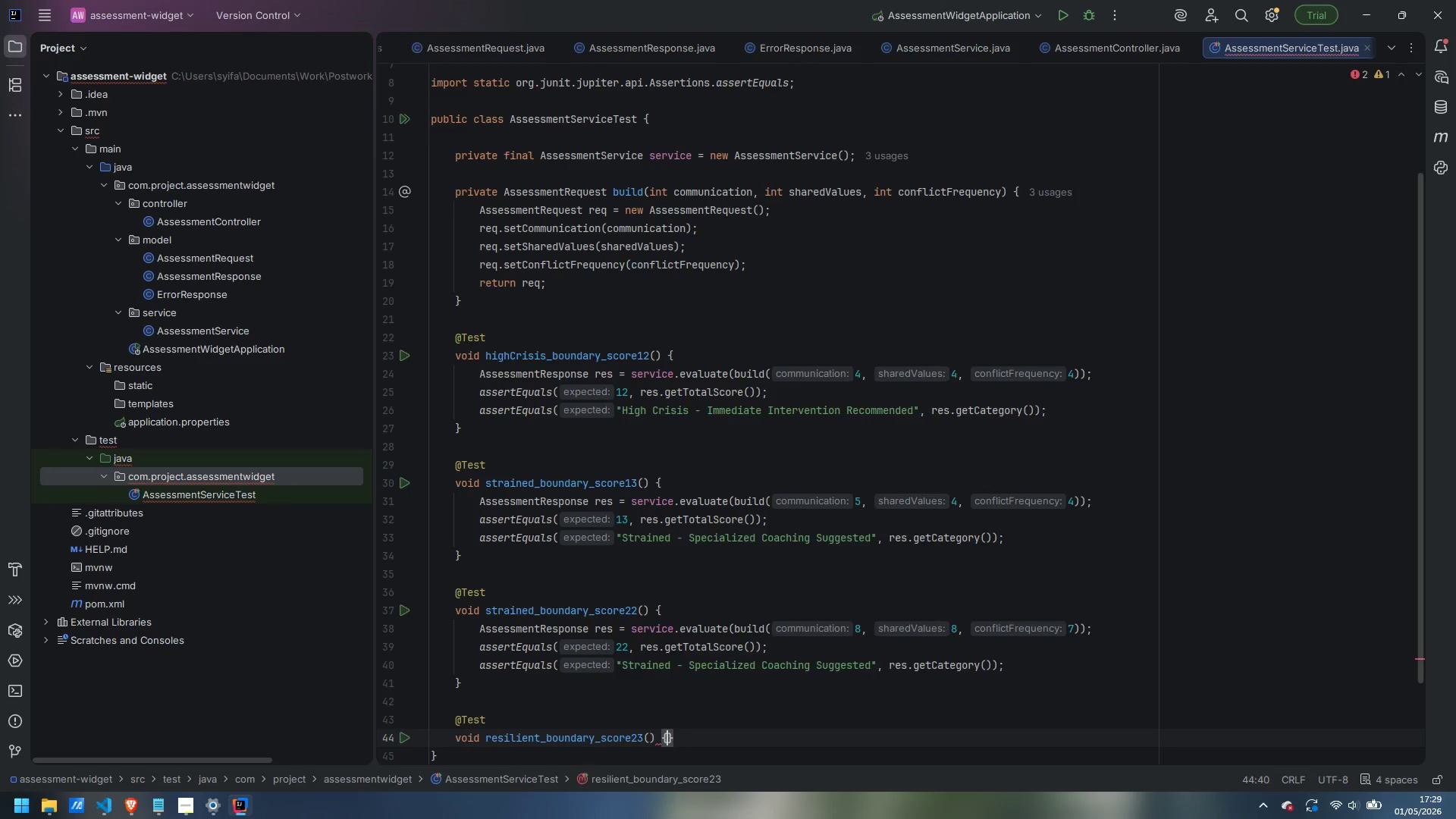 
key(Enter)
 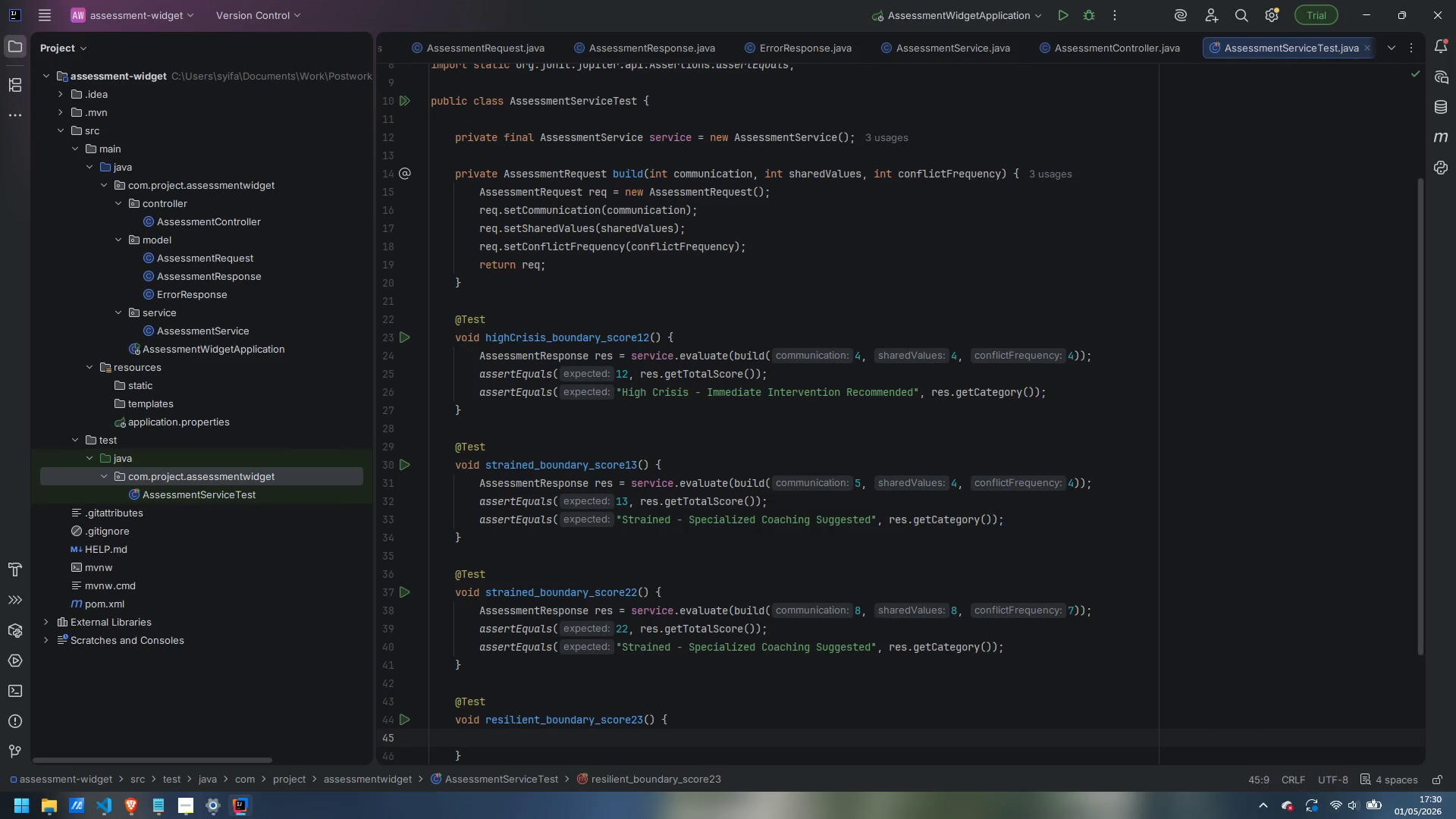 
type(AssessmentRespnse )
key(Backspace)
key(Backspace)
key(Backspace)
key(Backspace)
type(onse res = service.get)
key(Backspace)
key(Backspace)
key(Backspace)
type(evaluate))
key(Backspace)
type((build()
 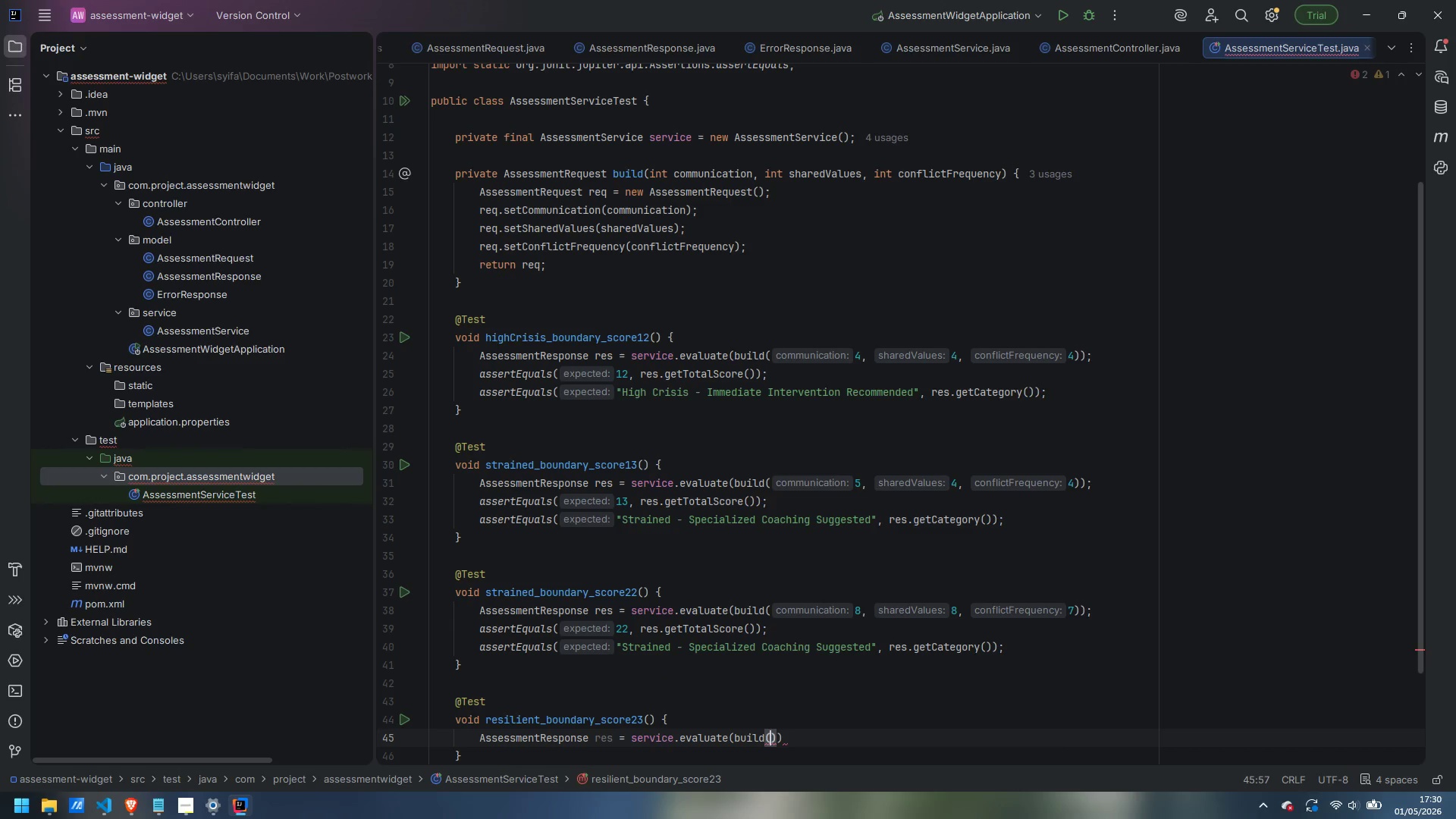 
key(8)
 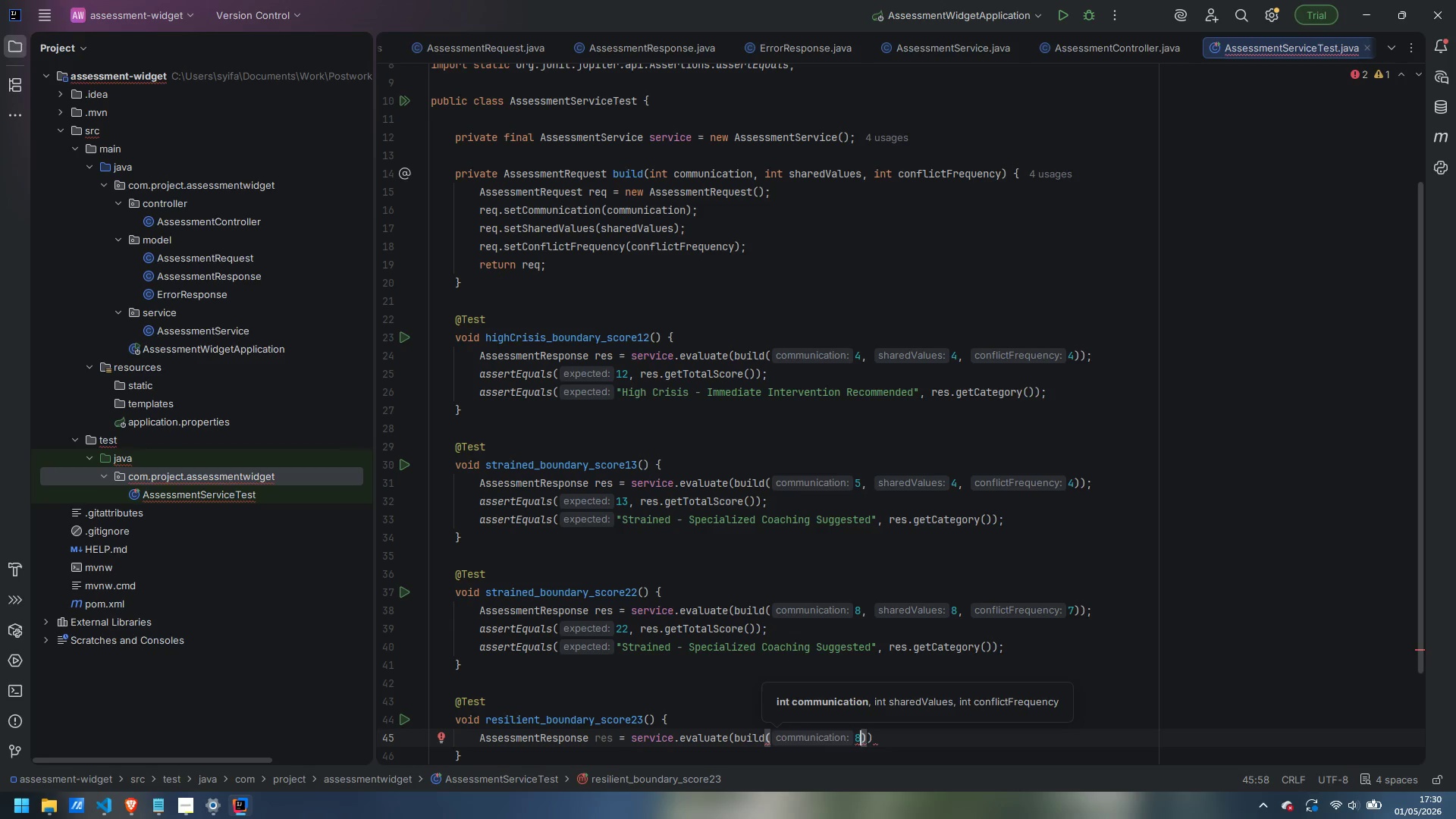 
key(Comma)
 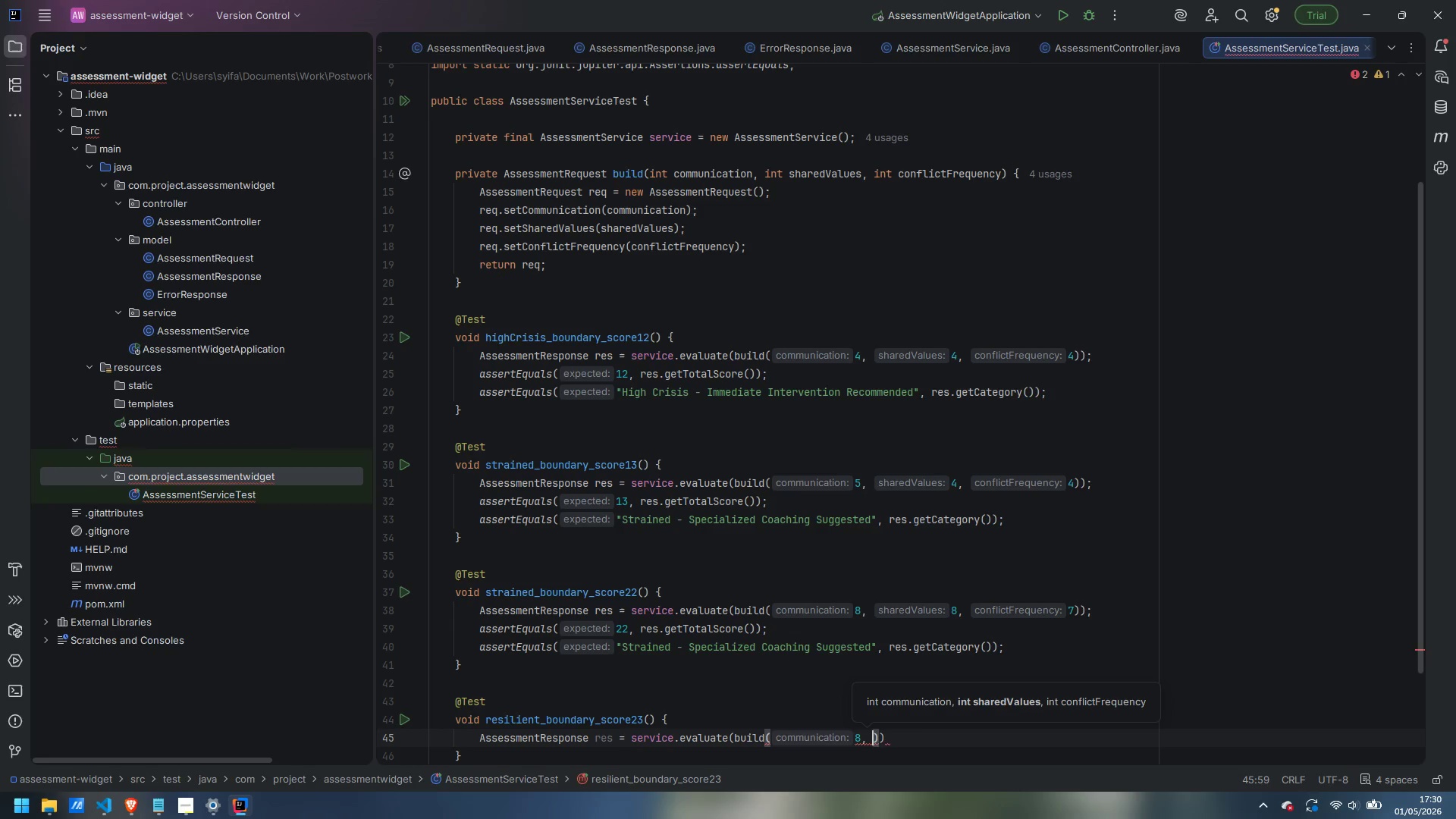 
key(Space)
 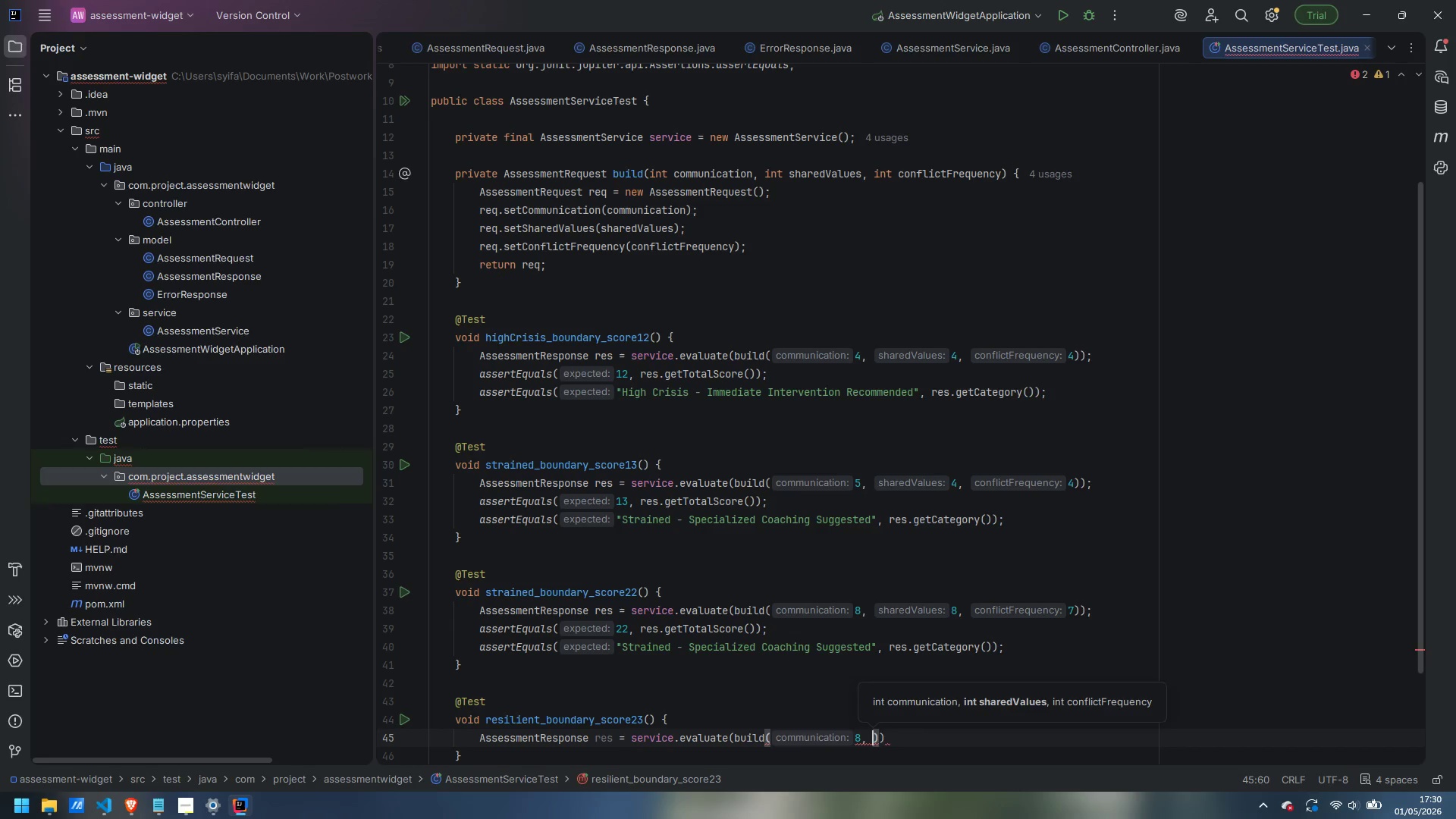 
key(8)
 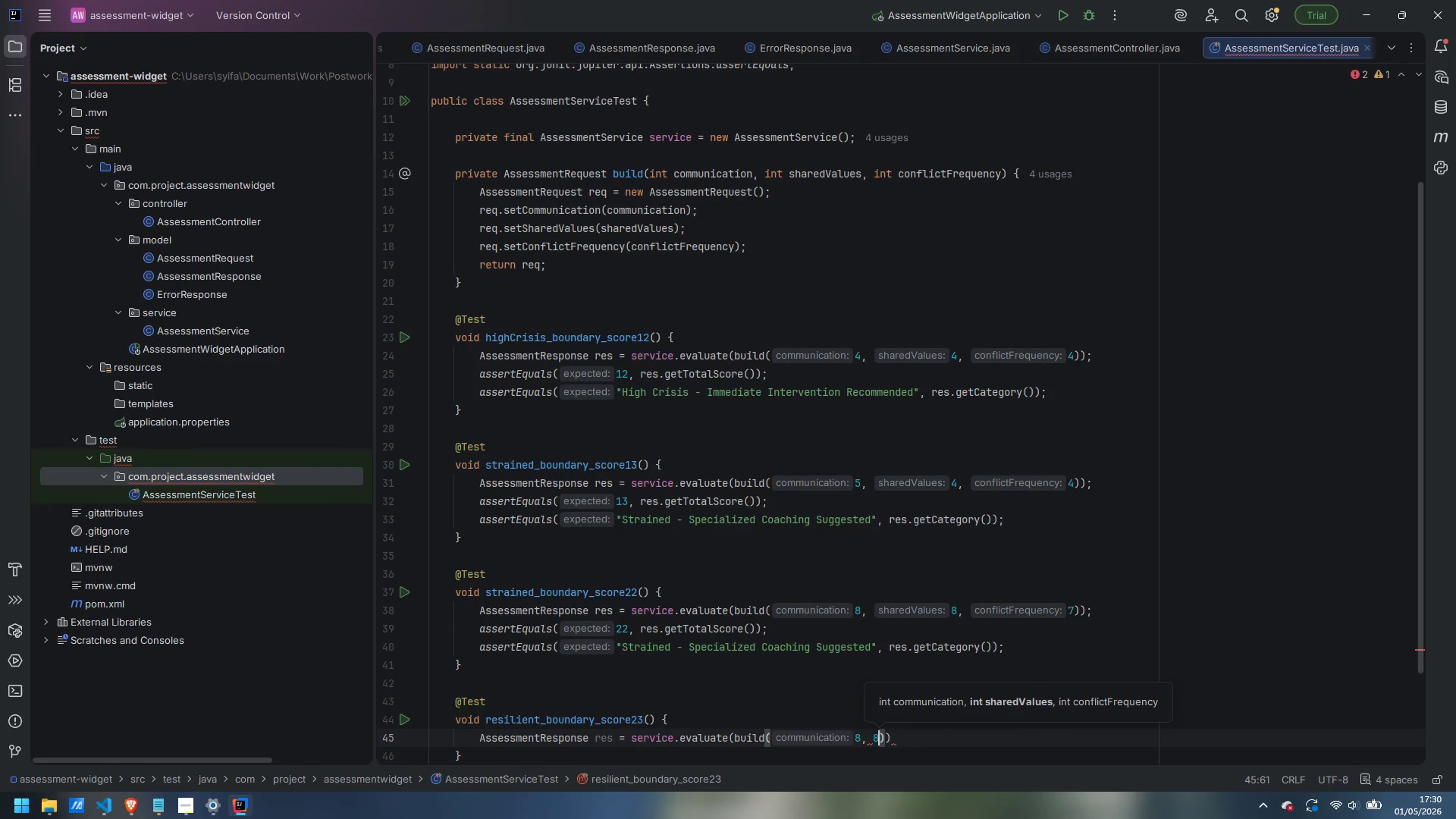 
key(Comma)
 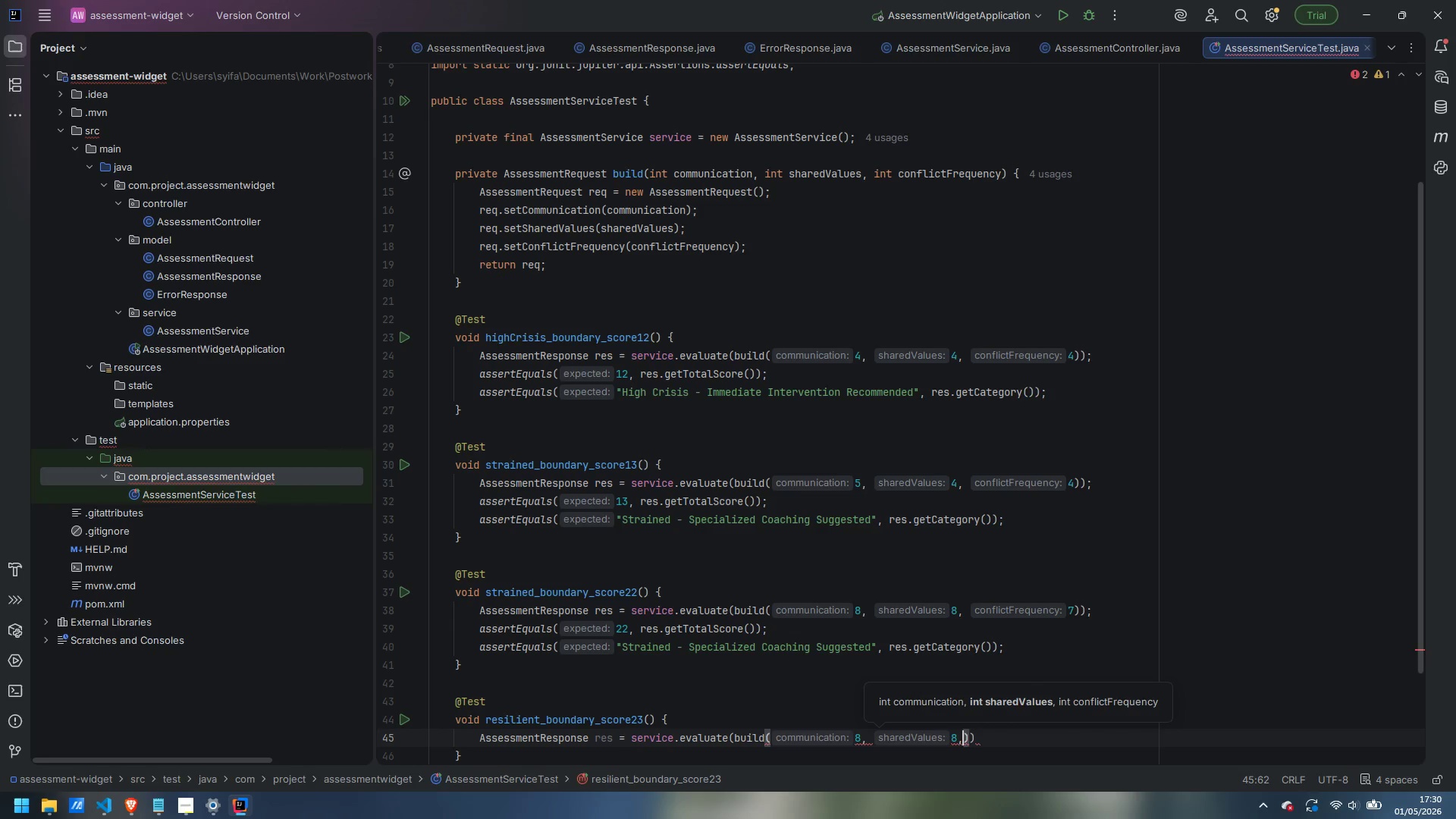 
key(Space)
 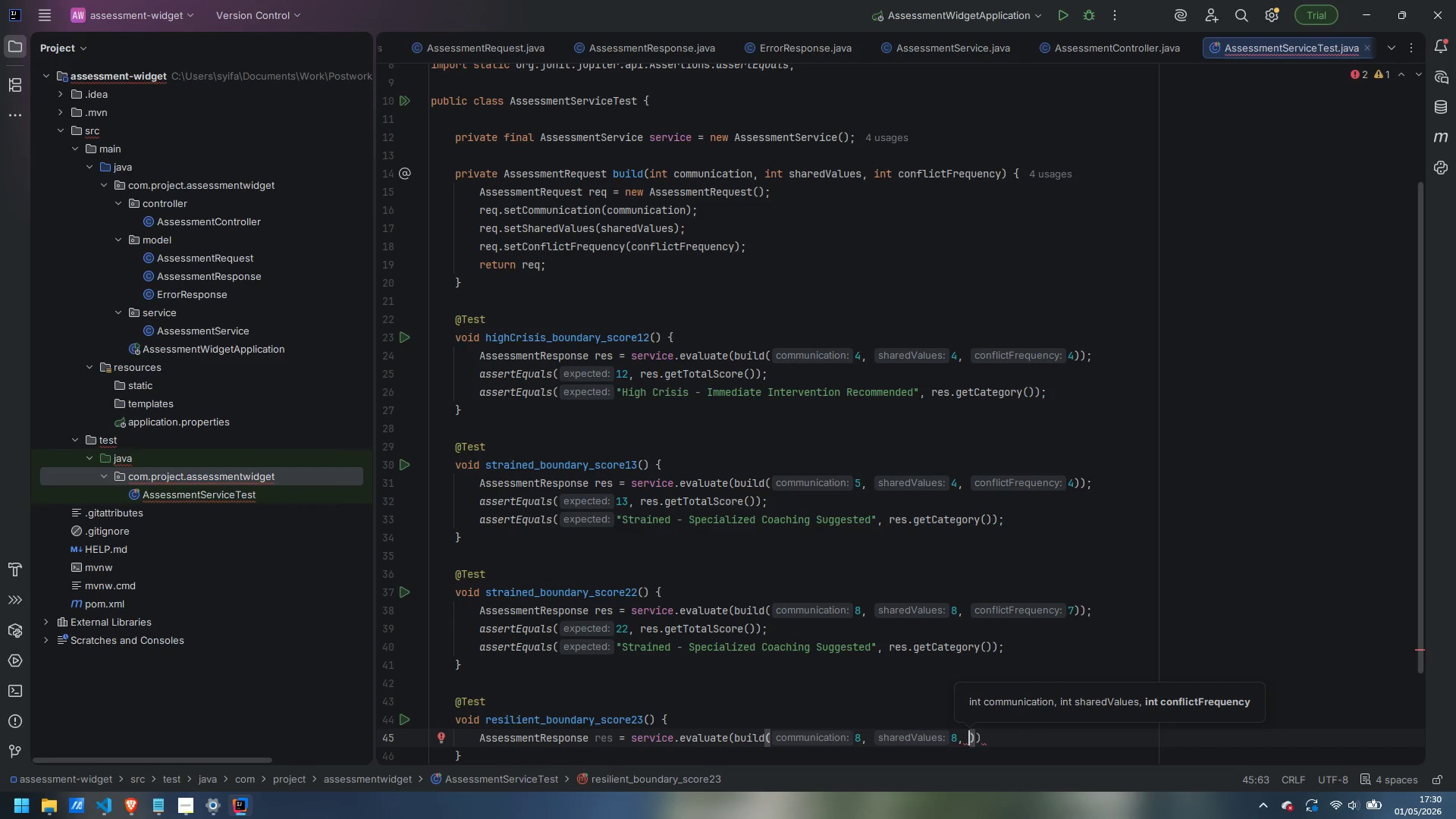 
key(7)
 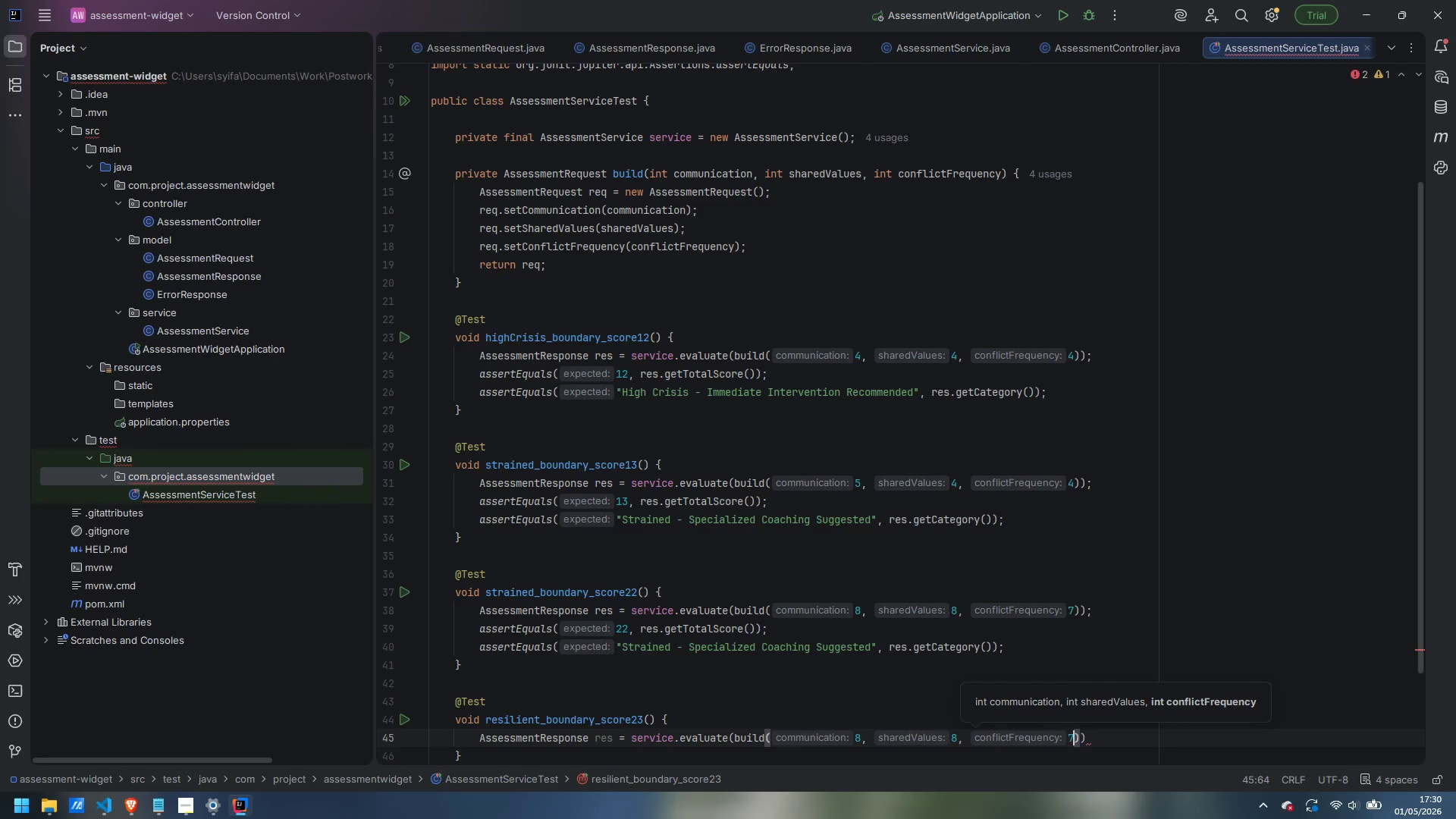 
key(ArrowRight)
 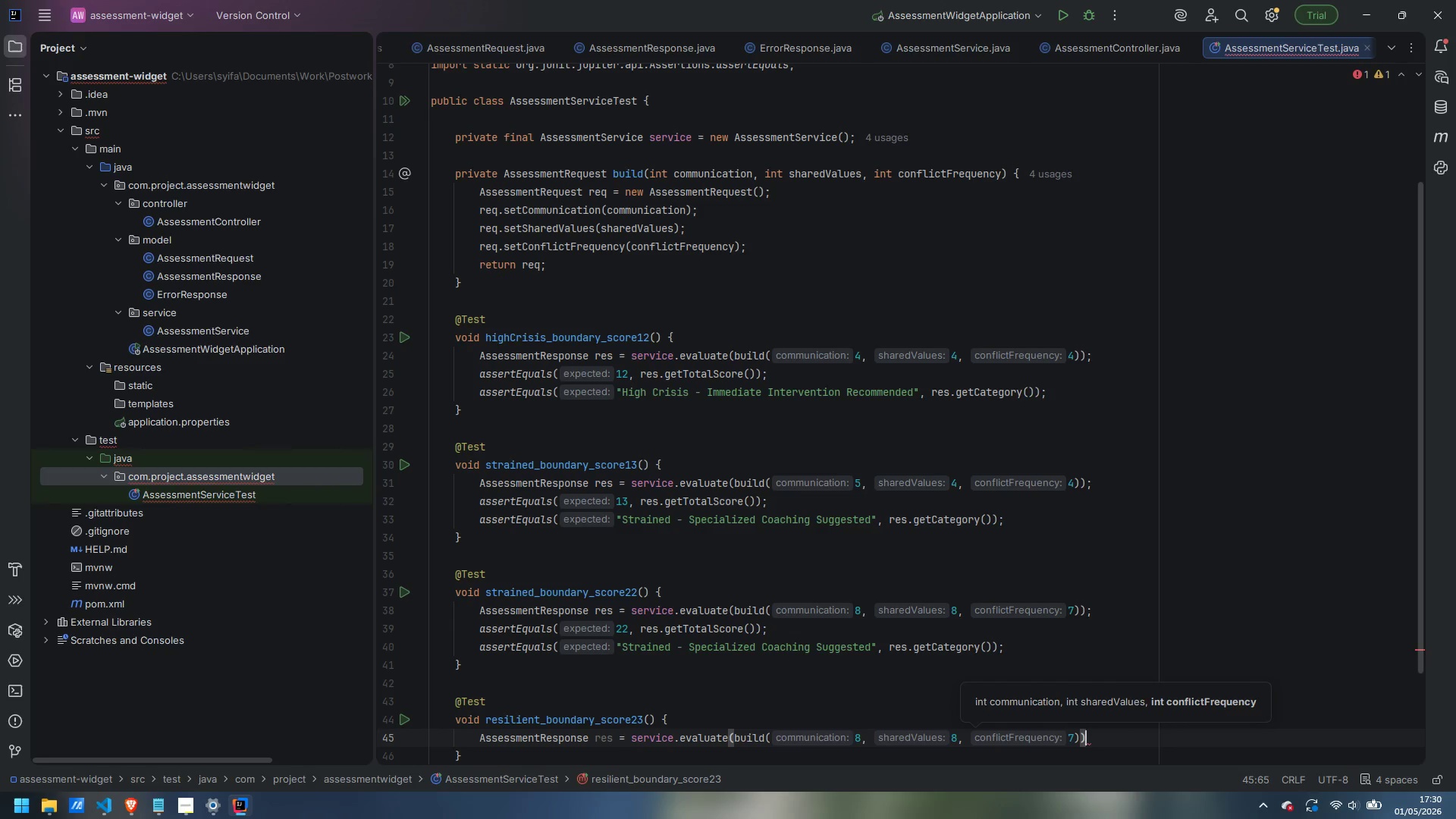 
key(ArrowRight)
 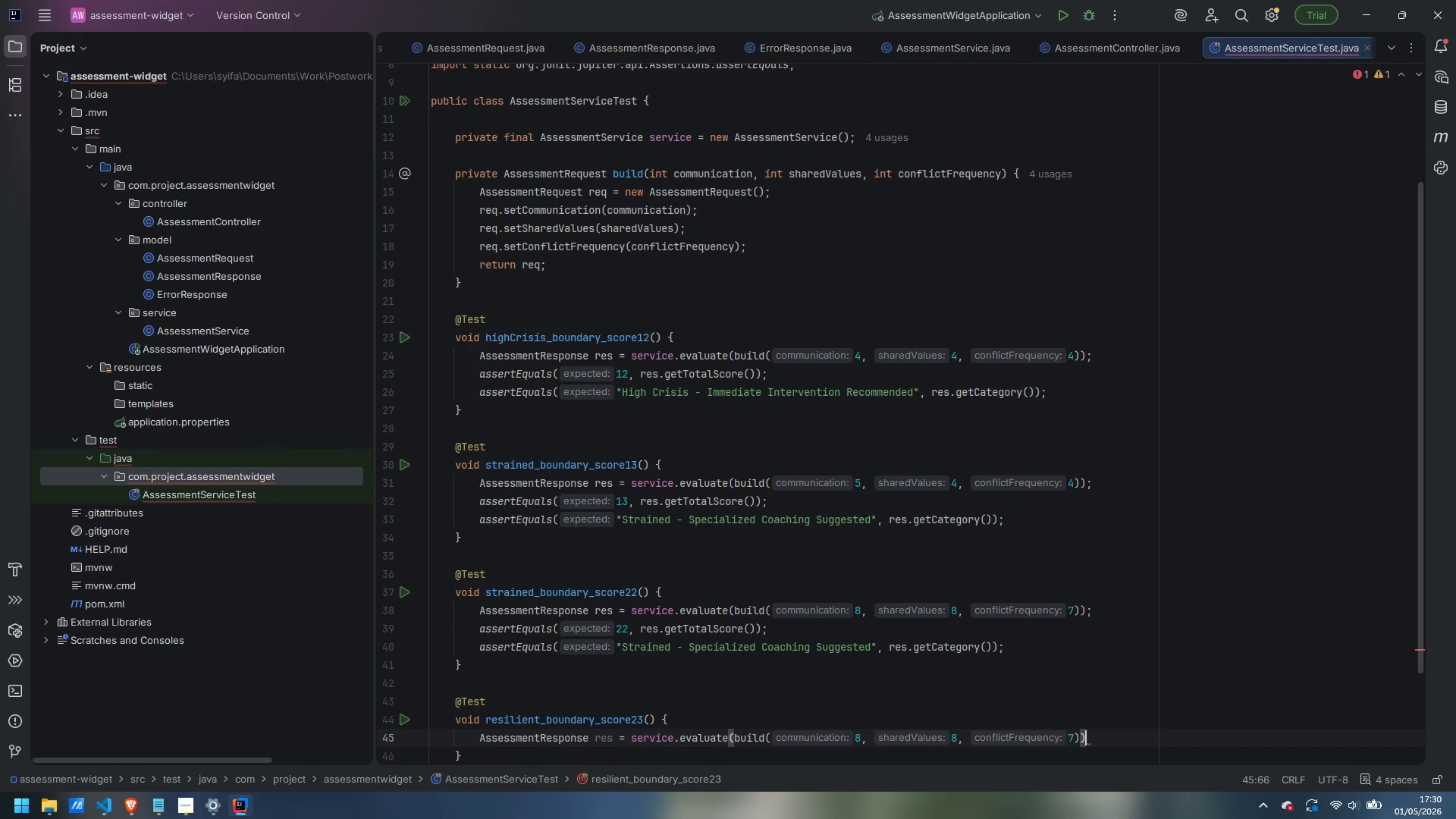 
key(Semicolon)
 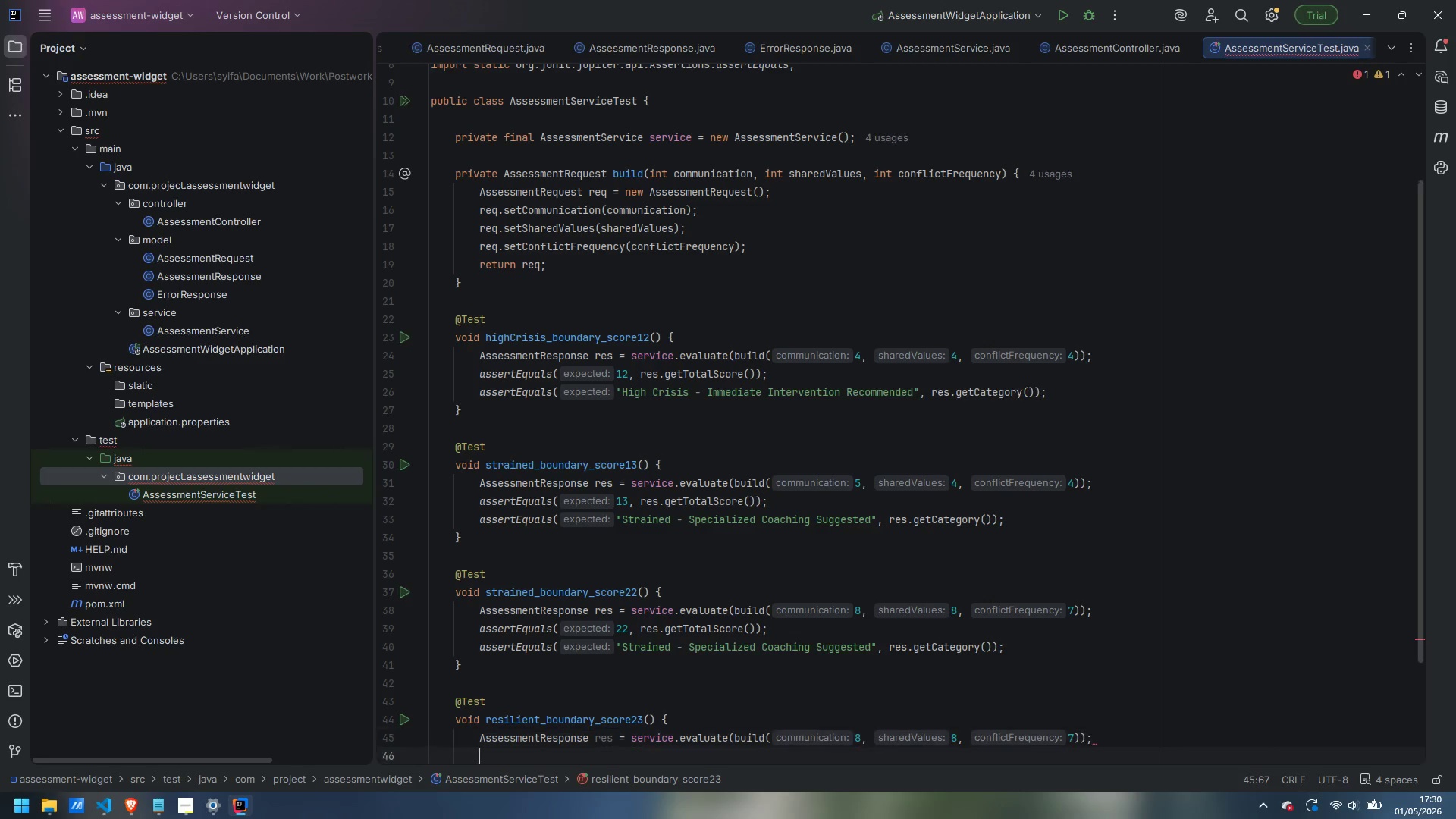 
key(Enter)
 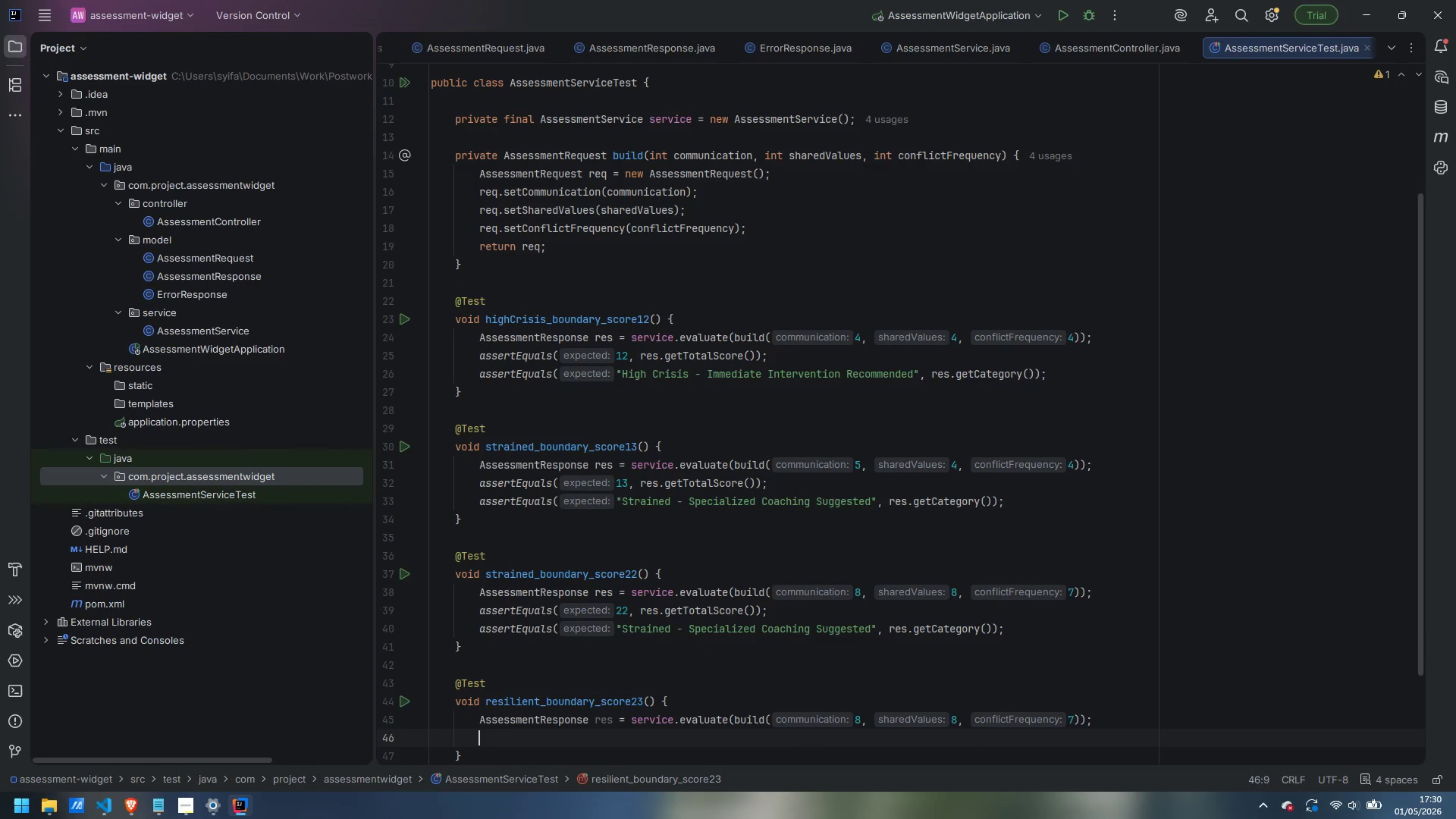 
type(assertEquals(23, getTotal)
 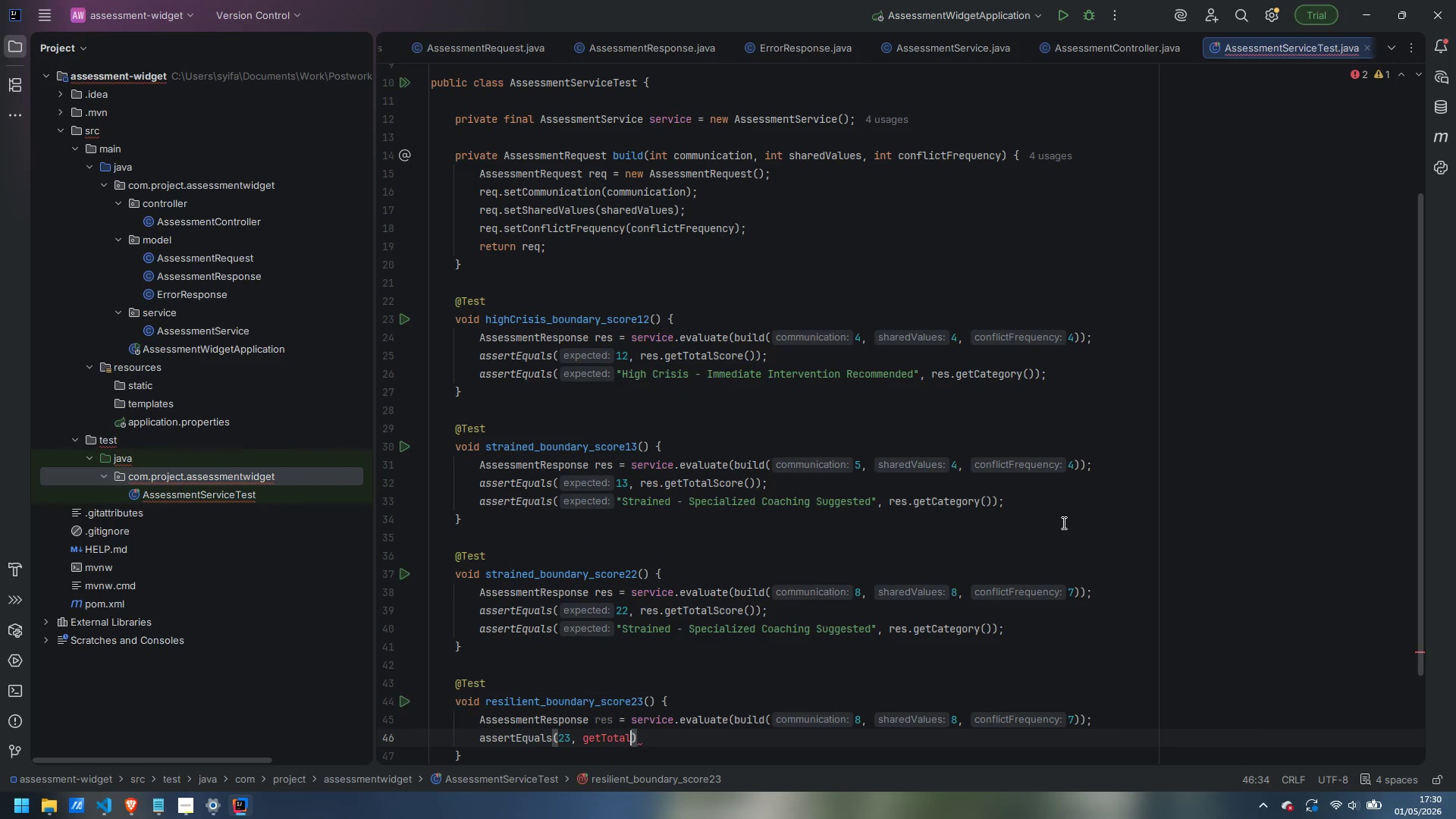 
key(Control+ControlLeft)
 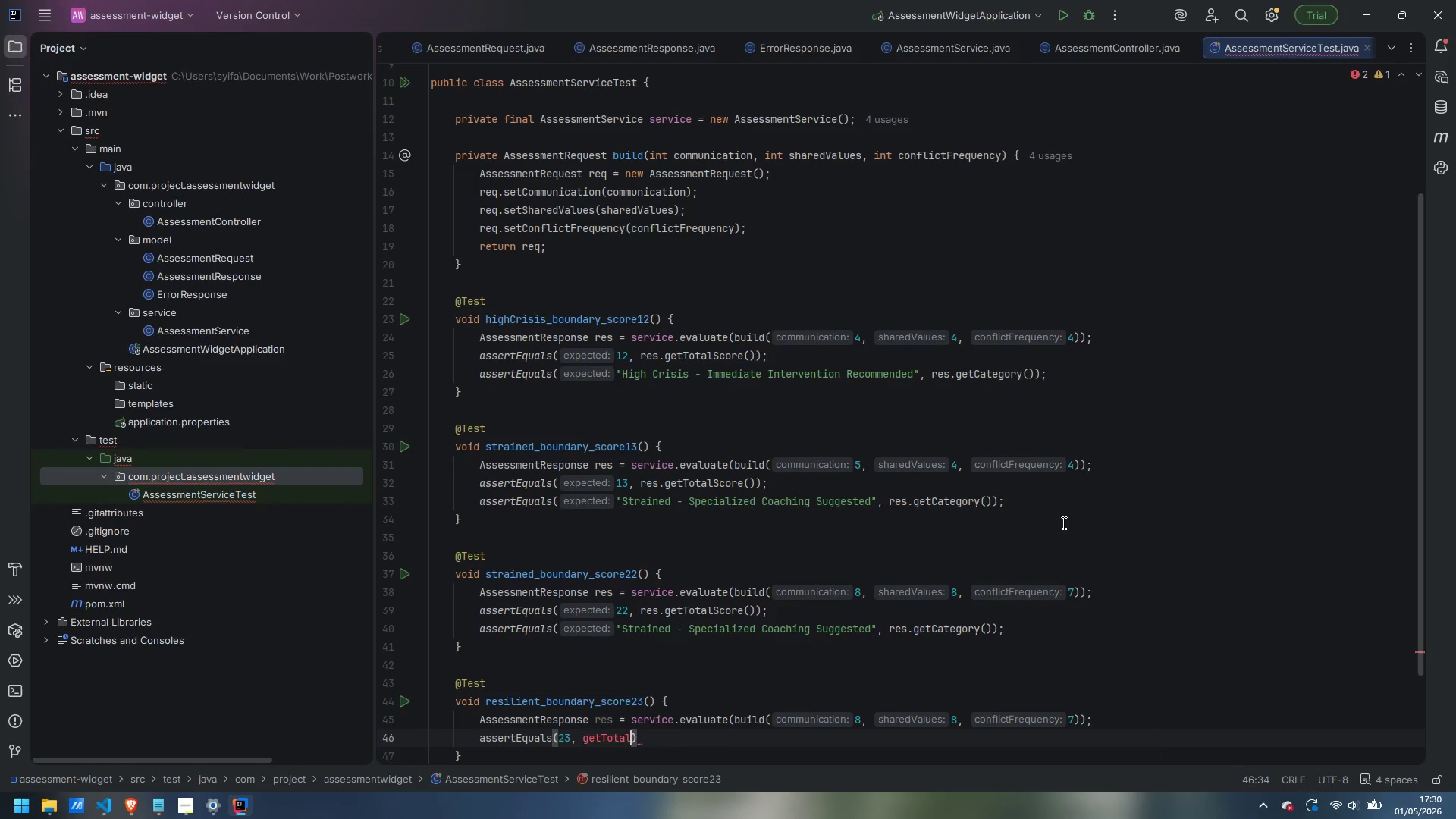 
key(Control+Backspace)
 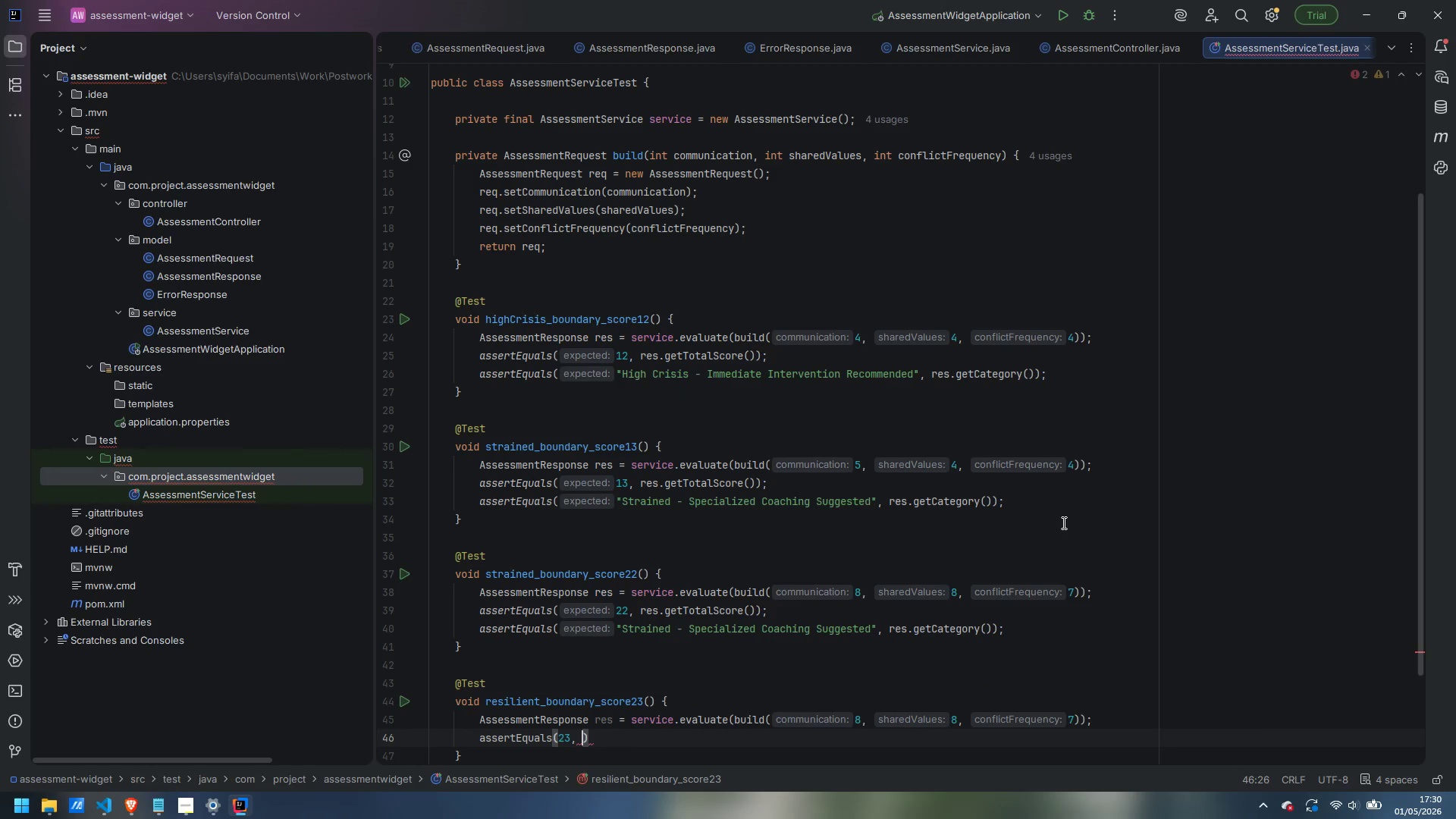 
type(res.get)
 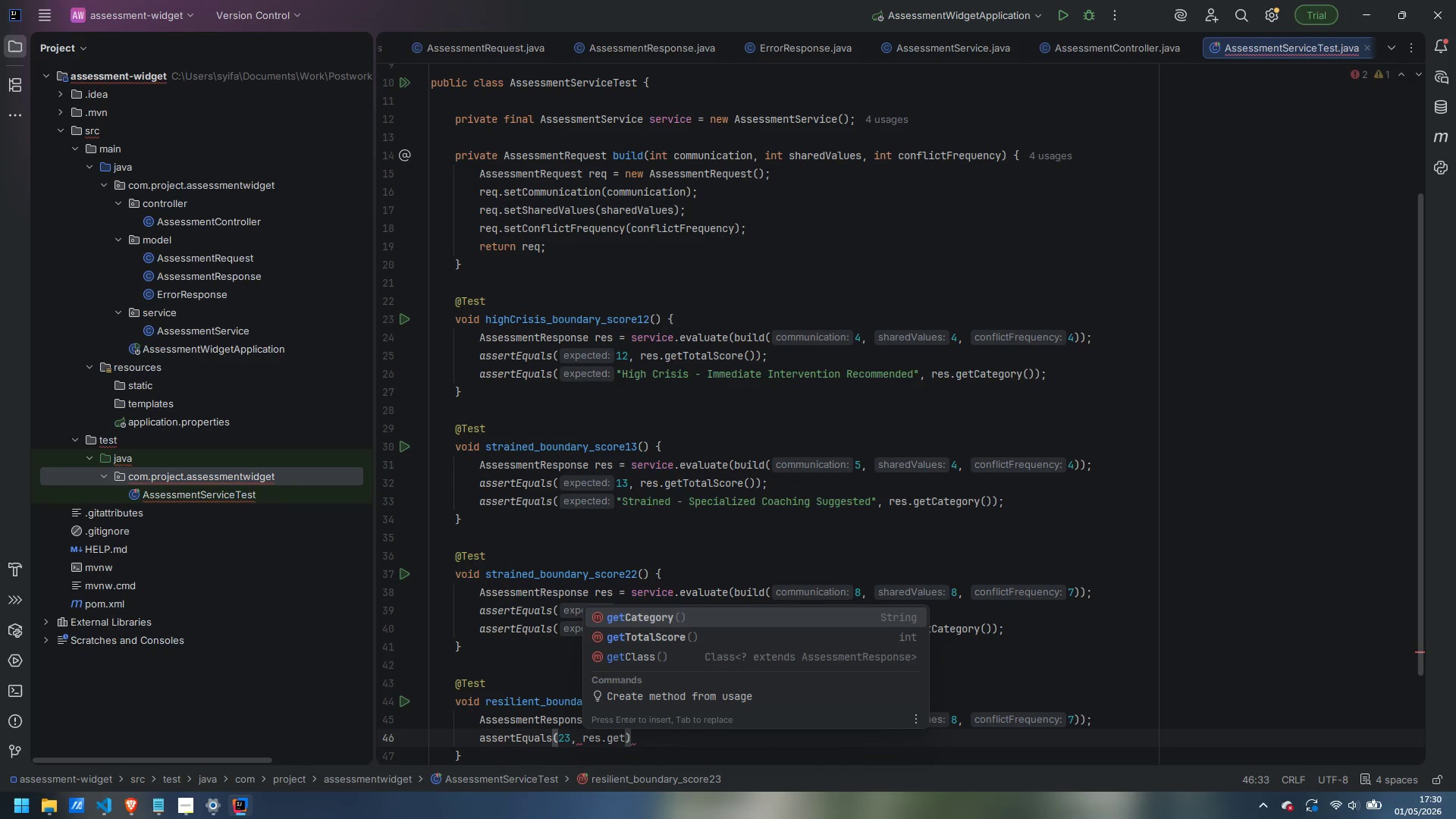 
type(Tpta;)
key(Backspace)
key(Backspace)
key(Backspace)
key(Backspace)
type(otalScore())
 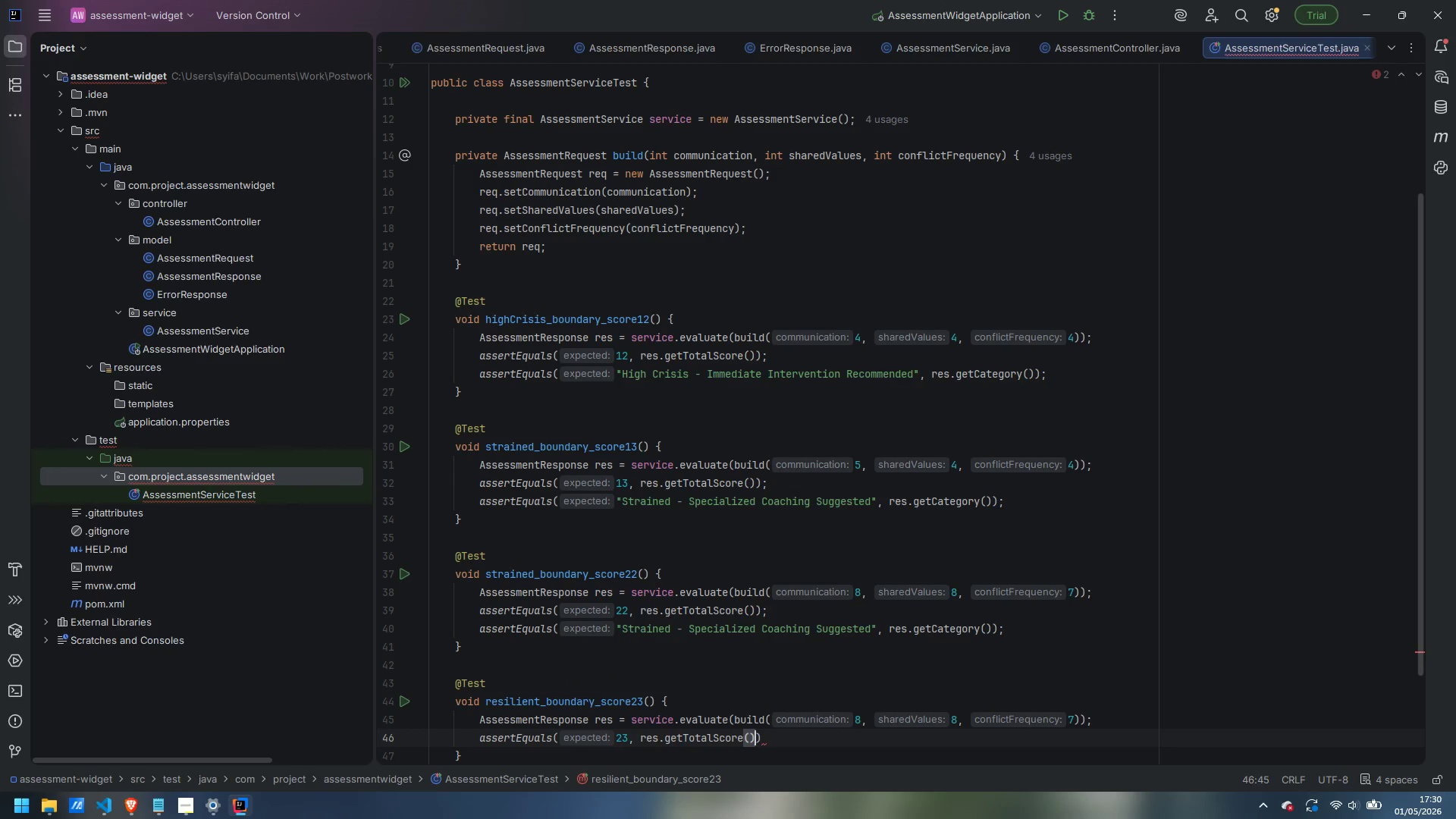 
key(ArrowRight)
 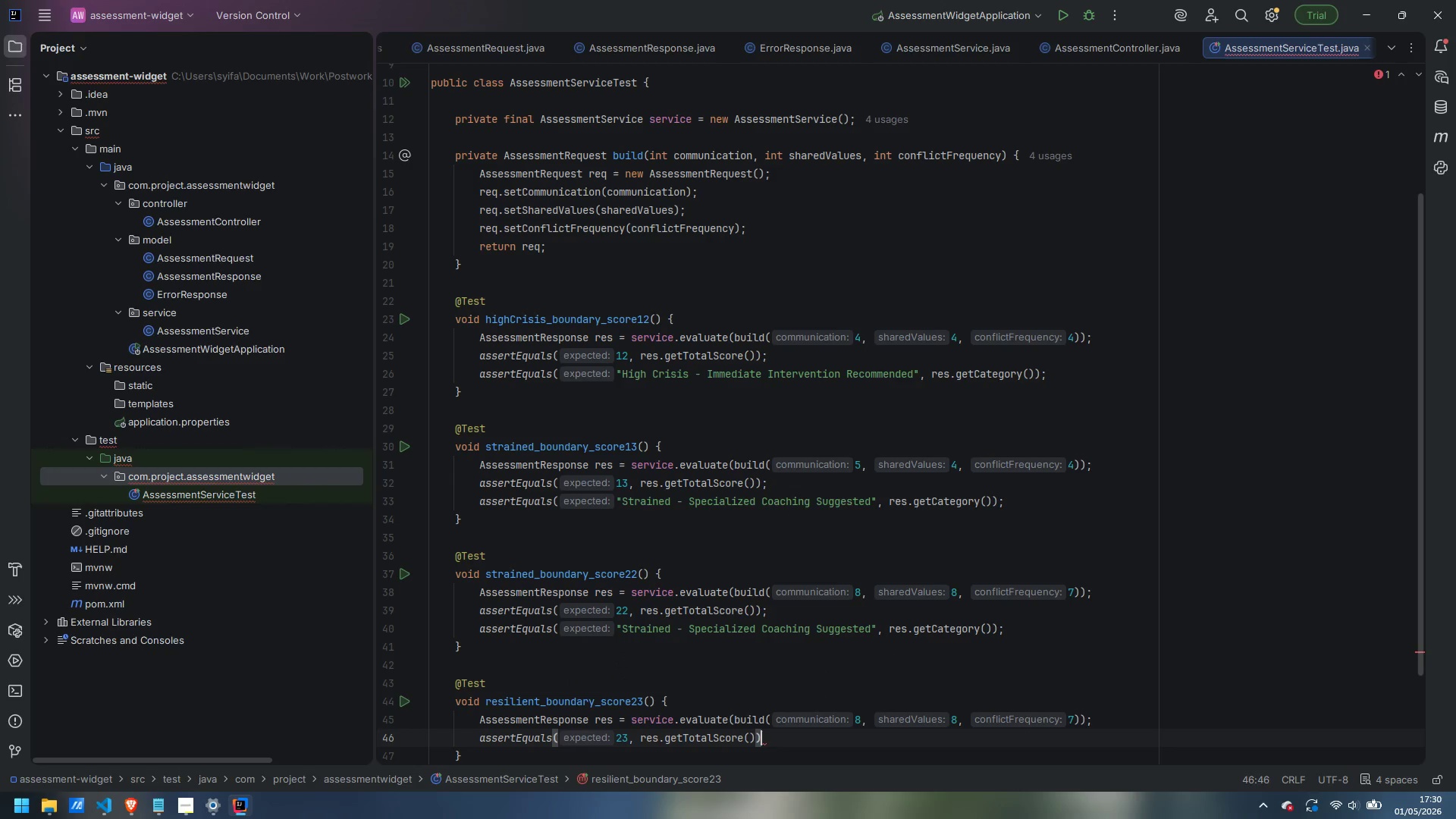 
key(Semicolon)
 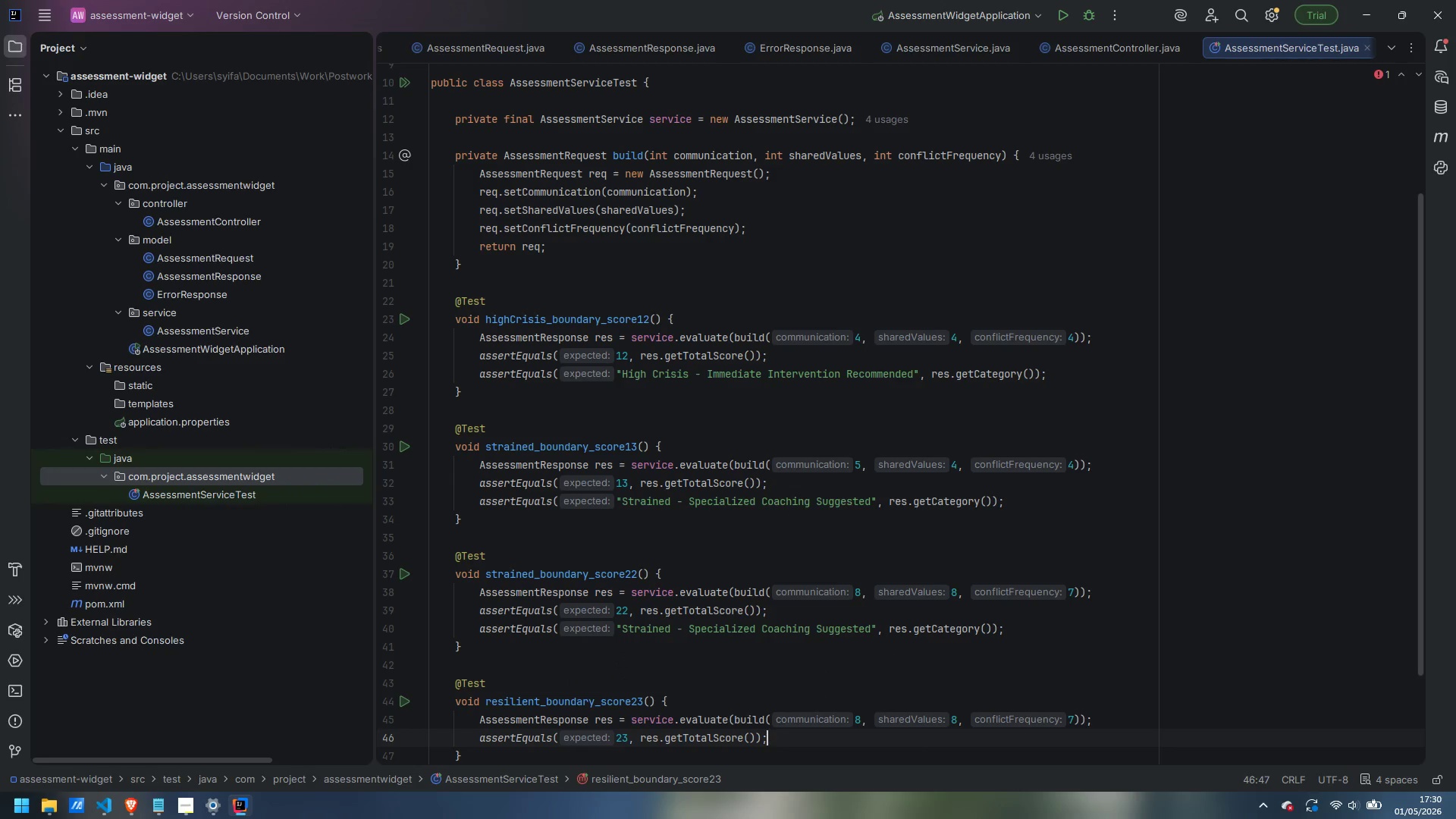 
key(Enter)
 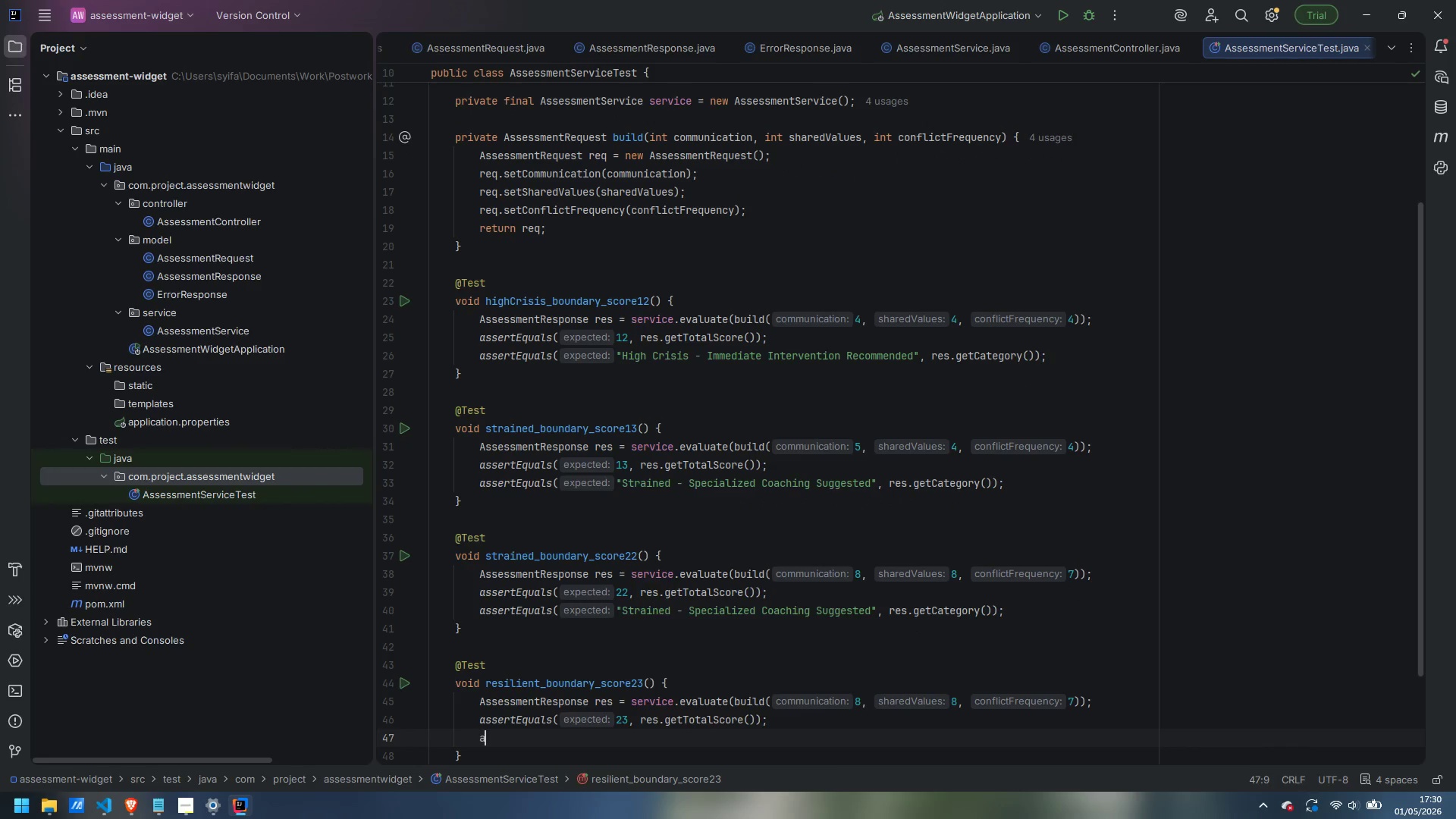 
type(assertEquals("Resilient - Maintenance Coacing)
 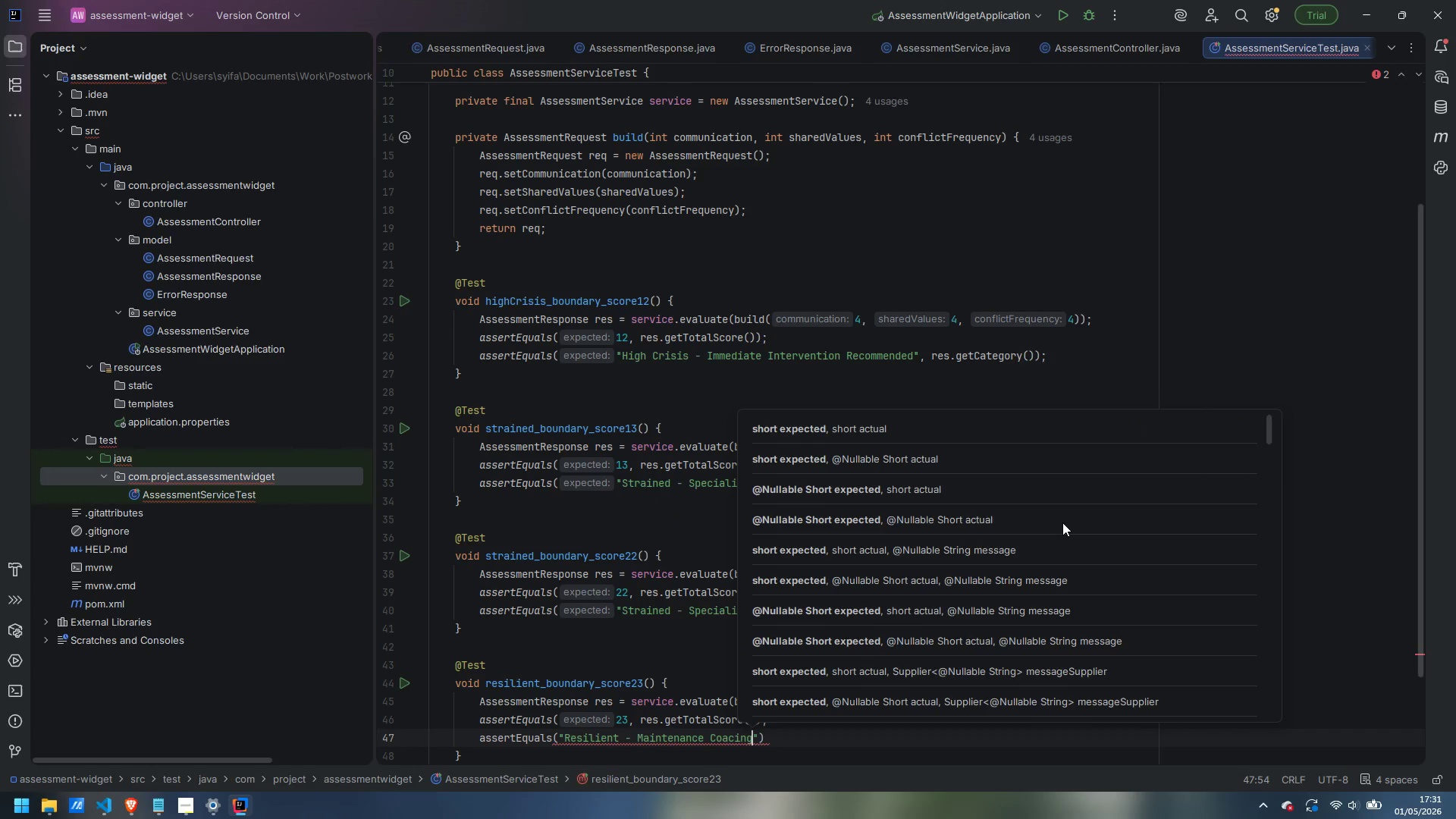 
key(ArrowLeft)
 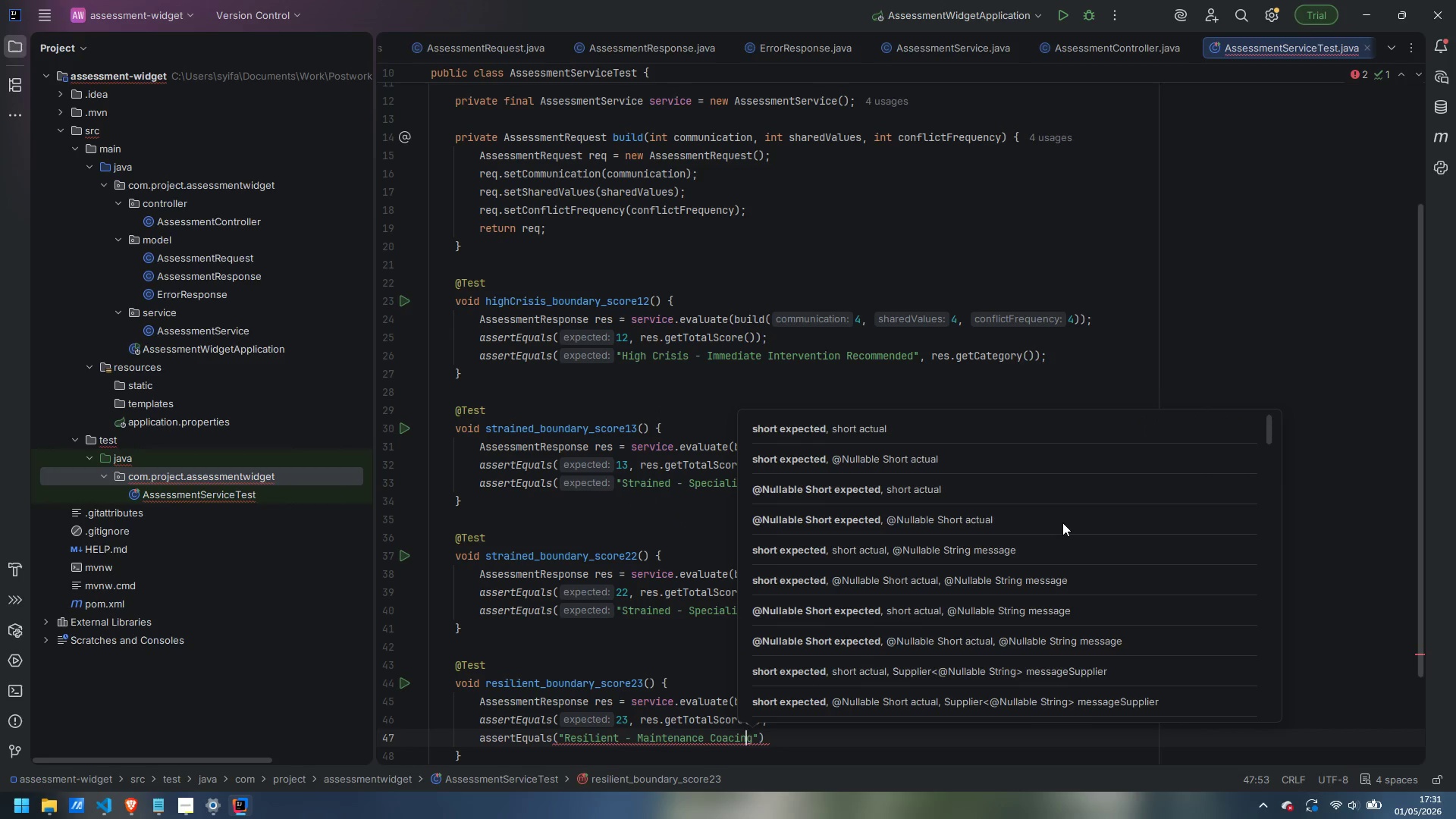 
key(ArrowLeft)
 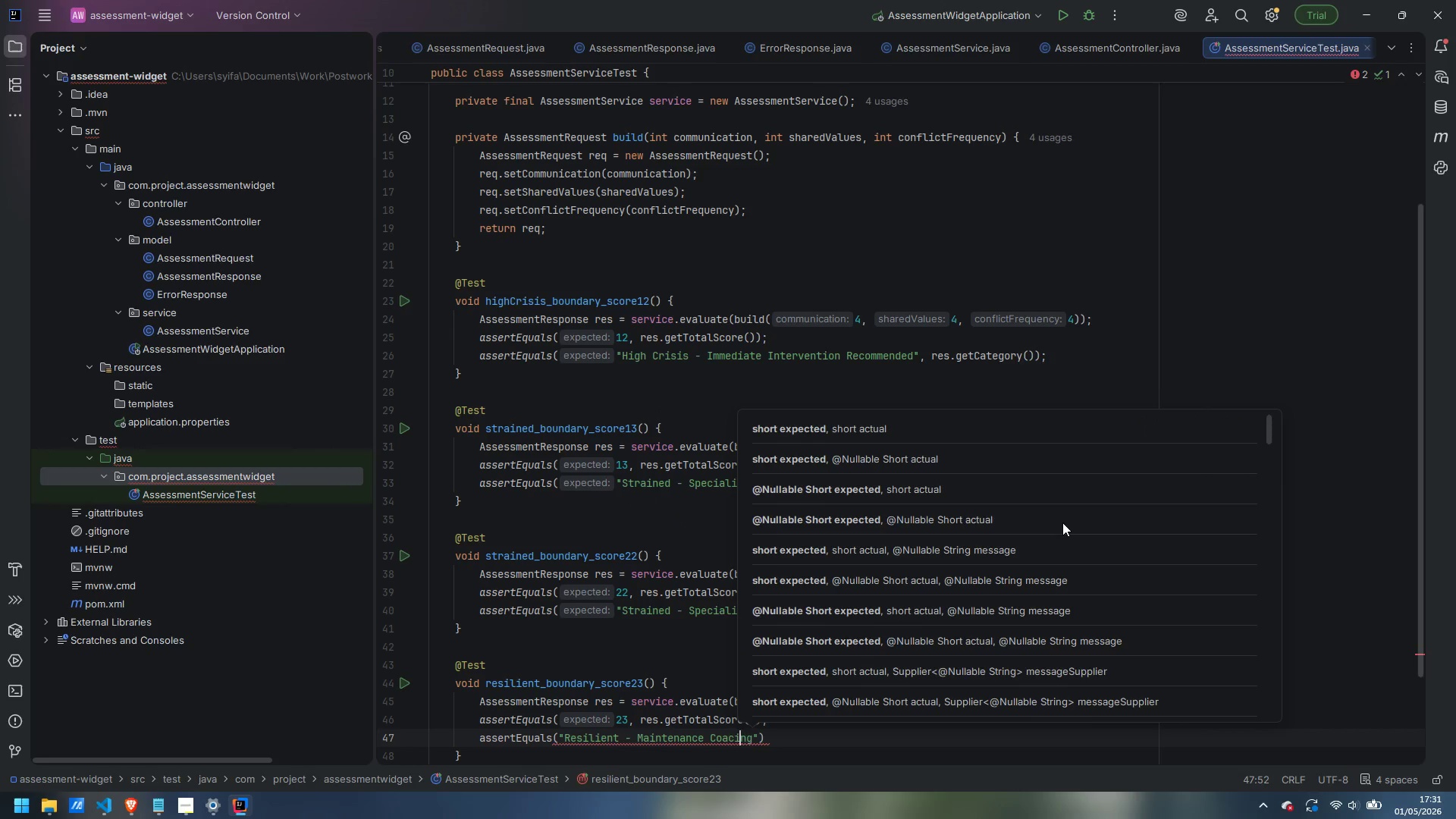 
key(ArrowLeft)
 